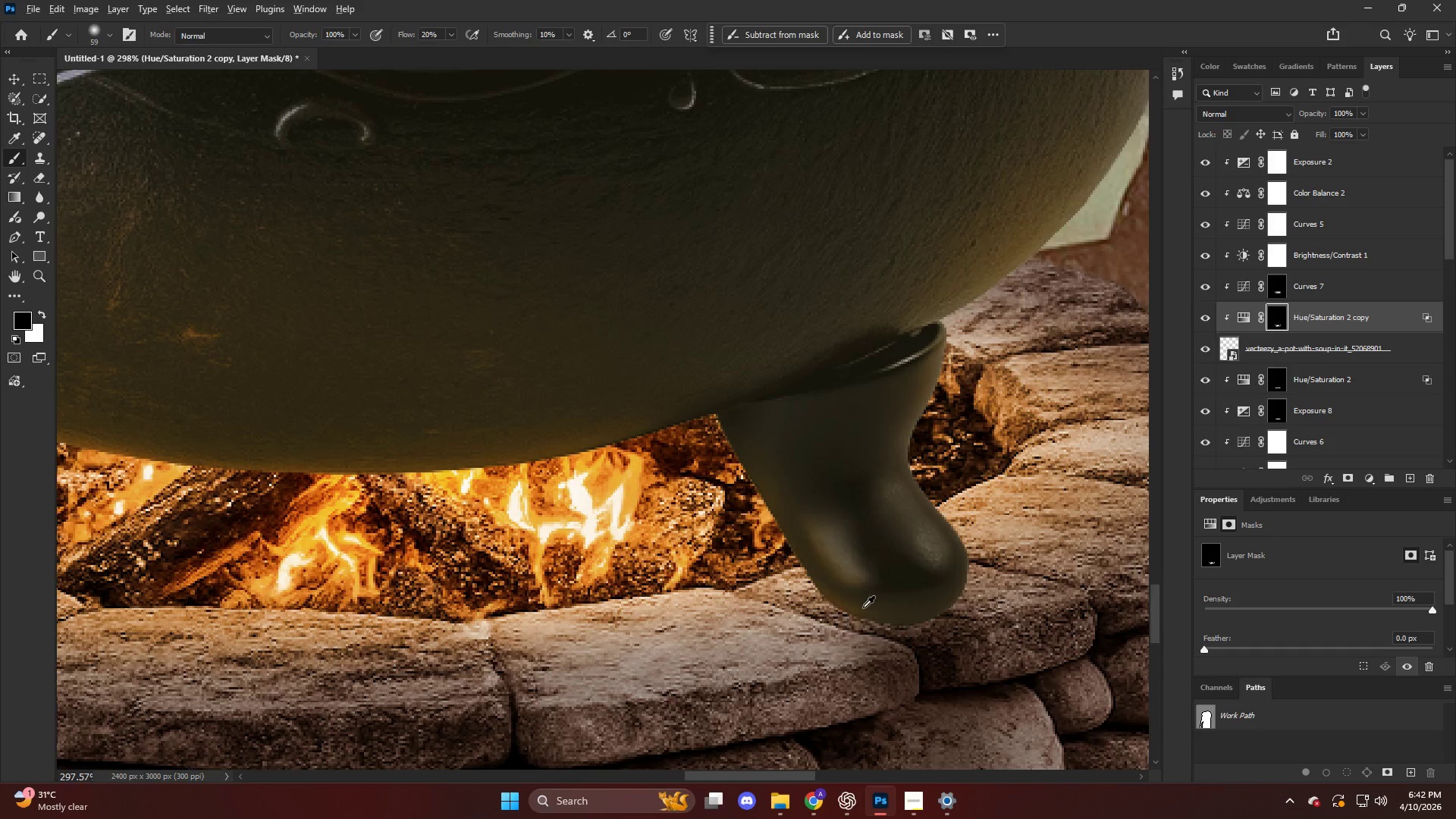 
scroll: coordinate [783, 629], scroll_direction: down, amount: 6.0
 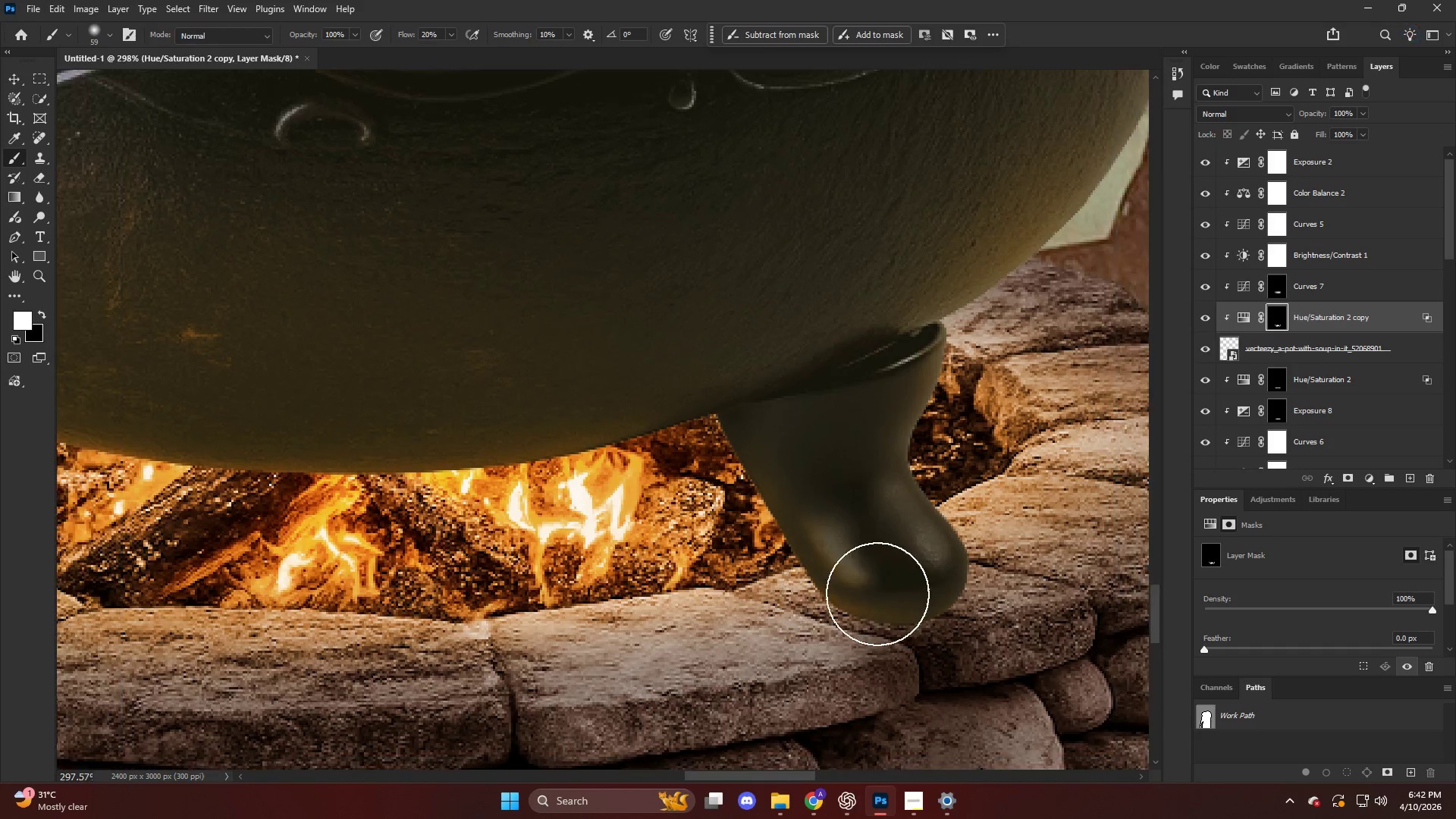 
hold_key(key=AltLeft, duration=0.67)
 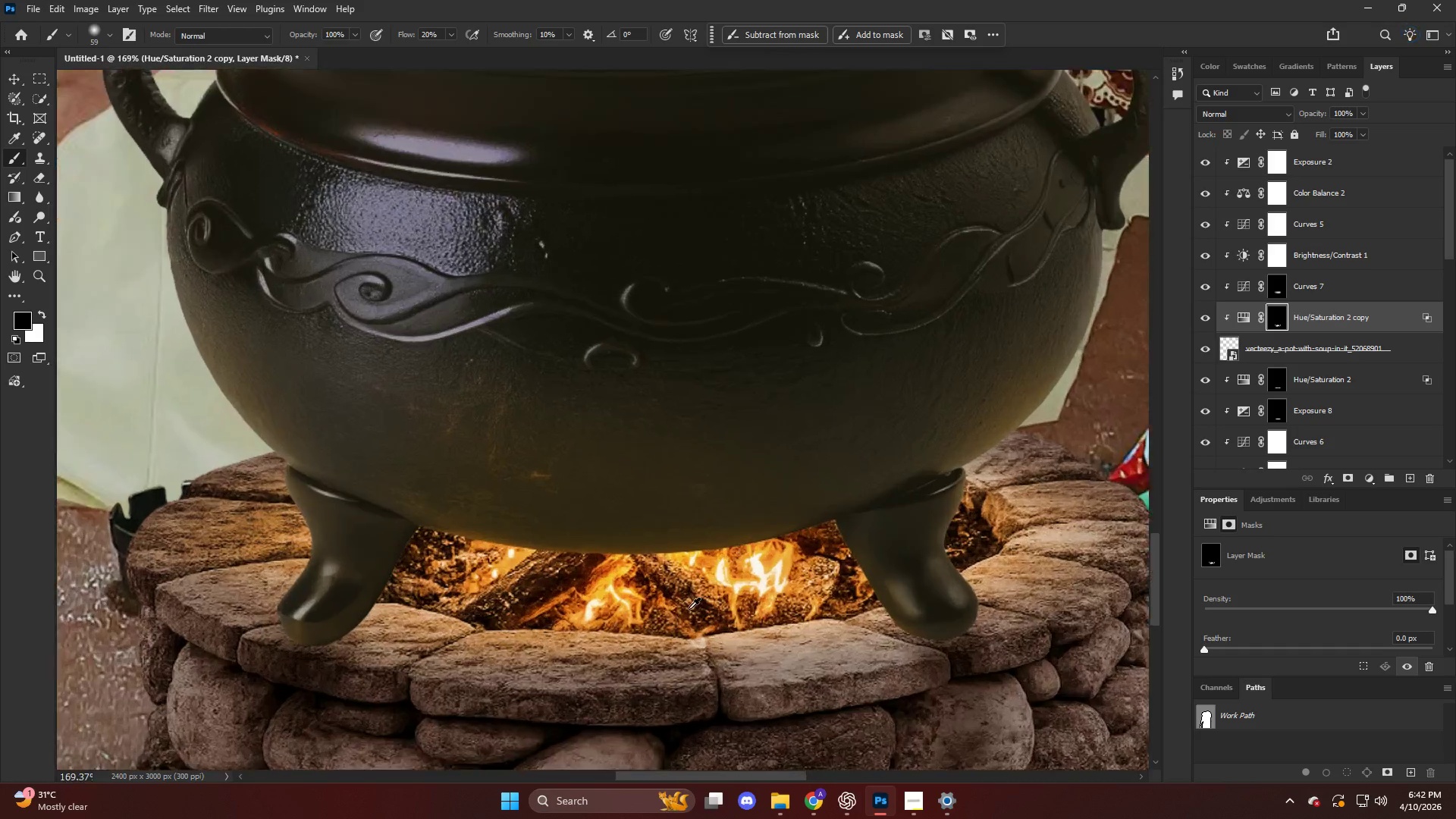 
hold_key(key=AltLeft, duration=0.64)
 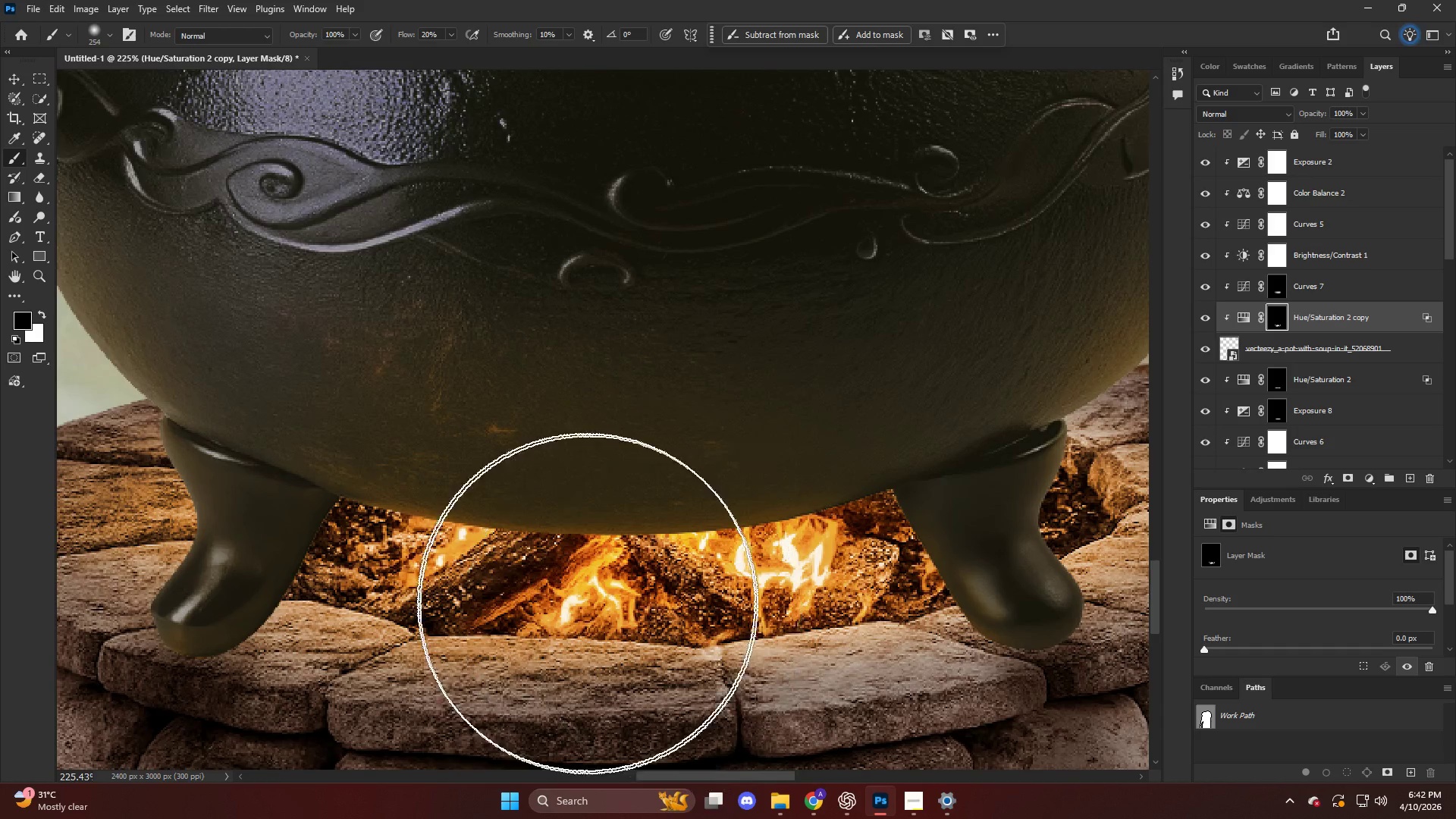 
left_click_drag(start_coordinate=[585, 602], to_coordinate=[673, 573])
 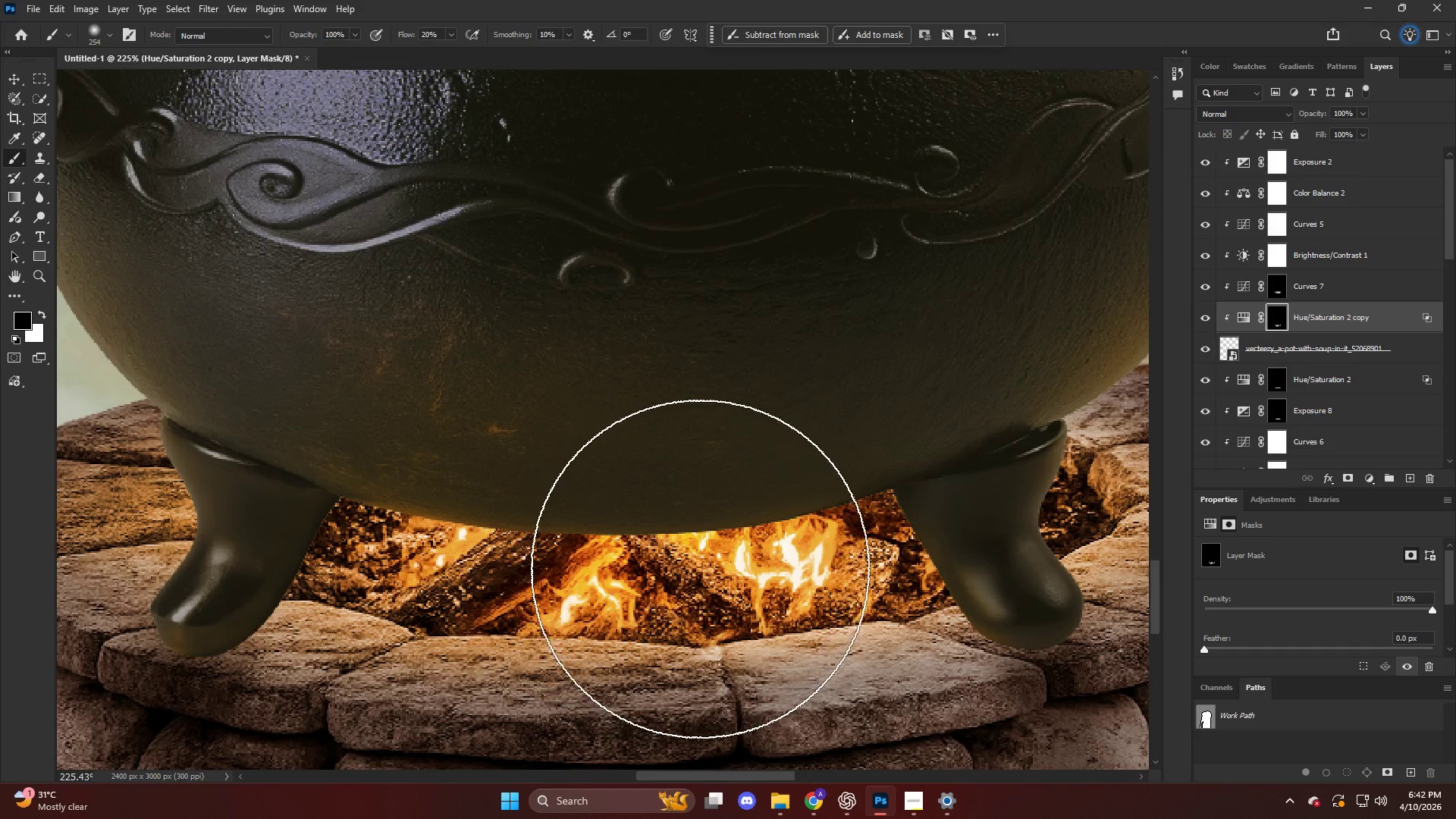 
scroll: coordinate [635, 612], scroll_direction: down, amount: 3.0
 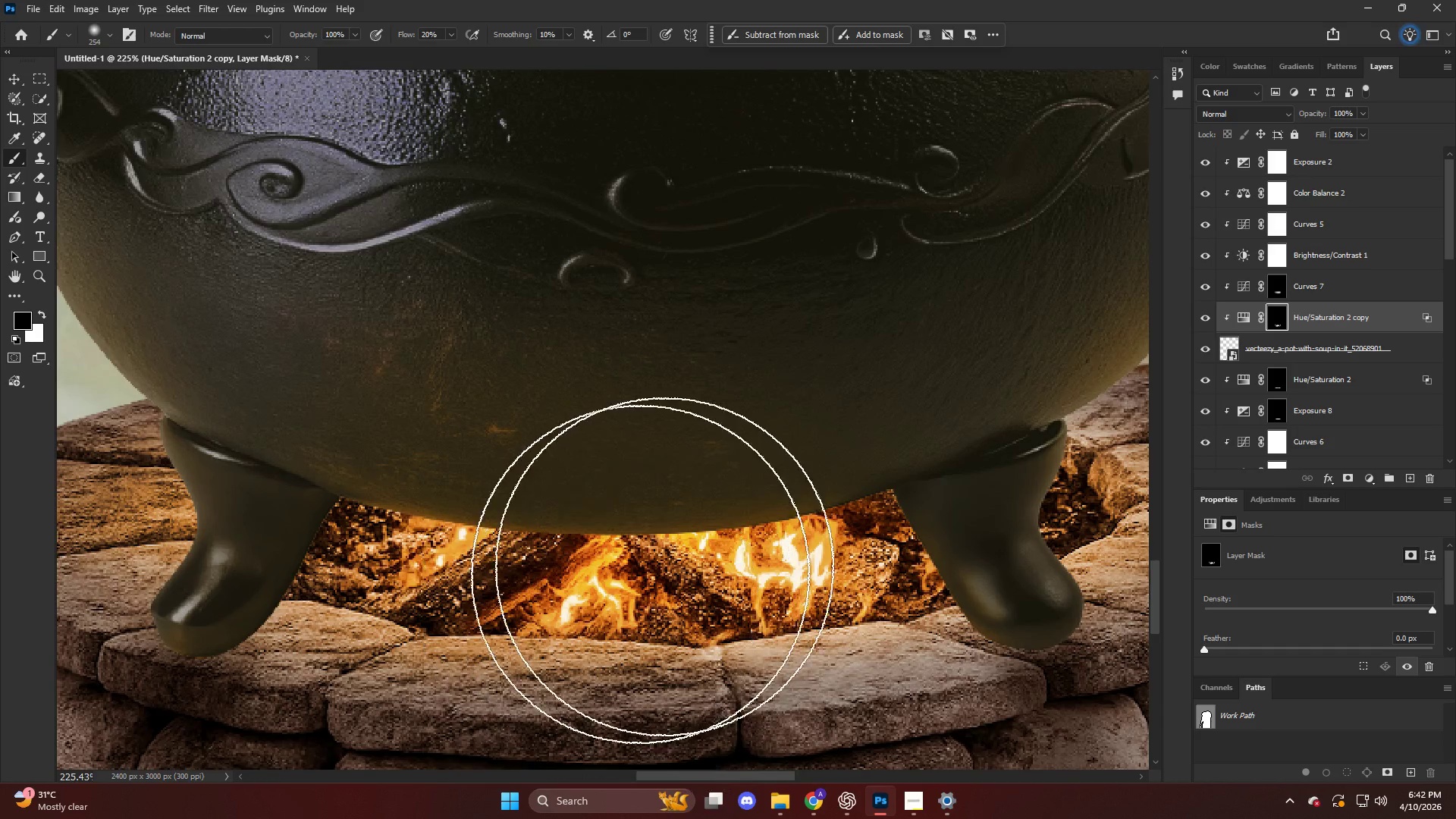 
key(Control+ControlLeft)
 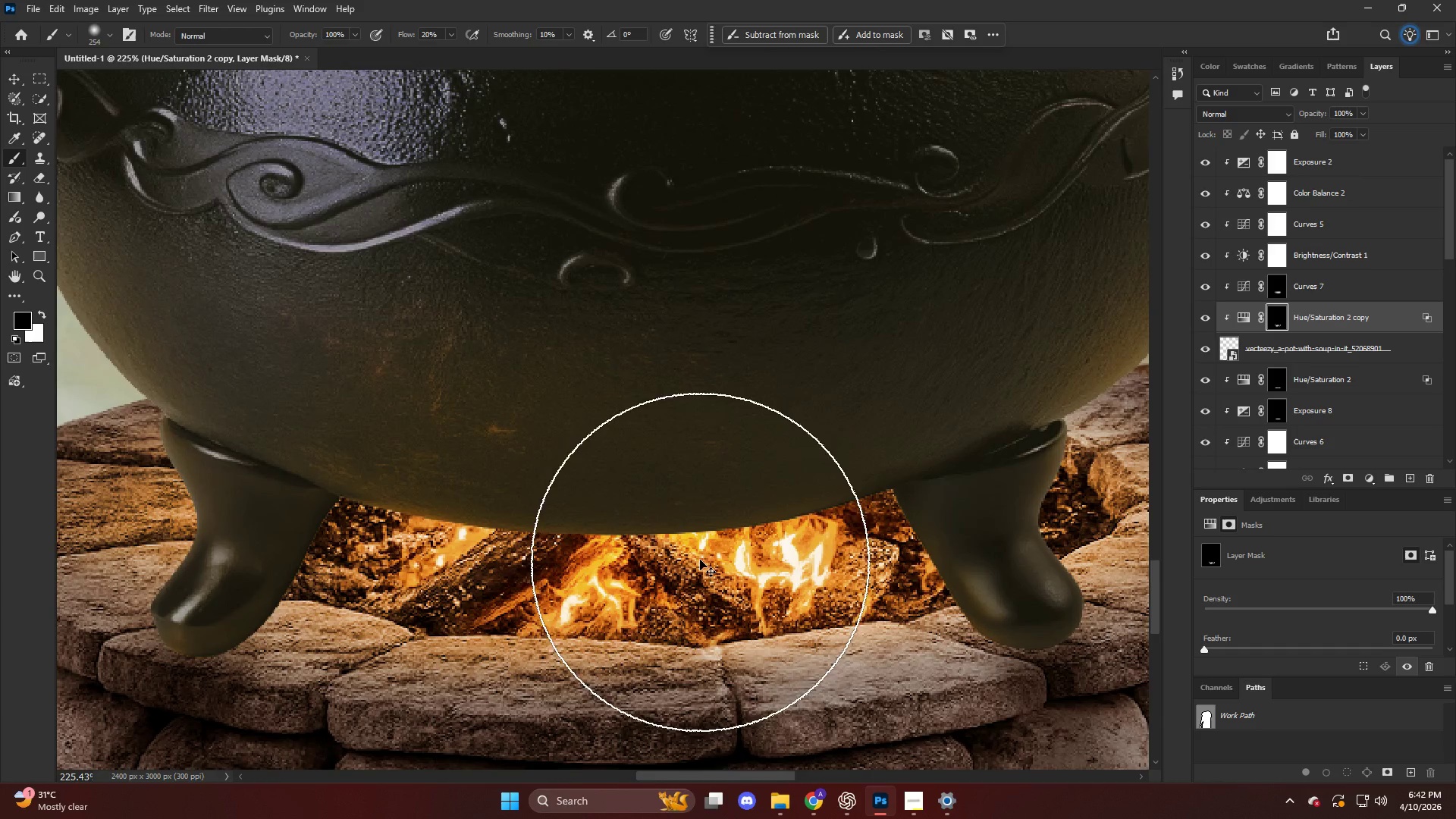 
key(Control+Z)
 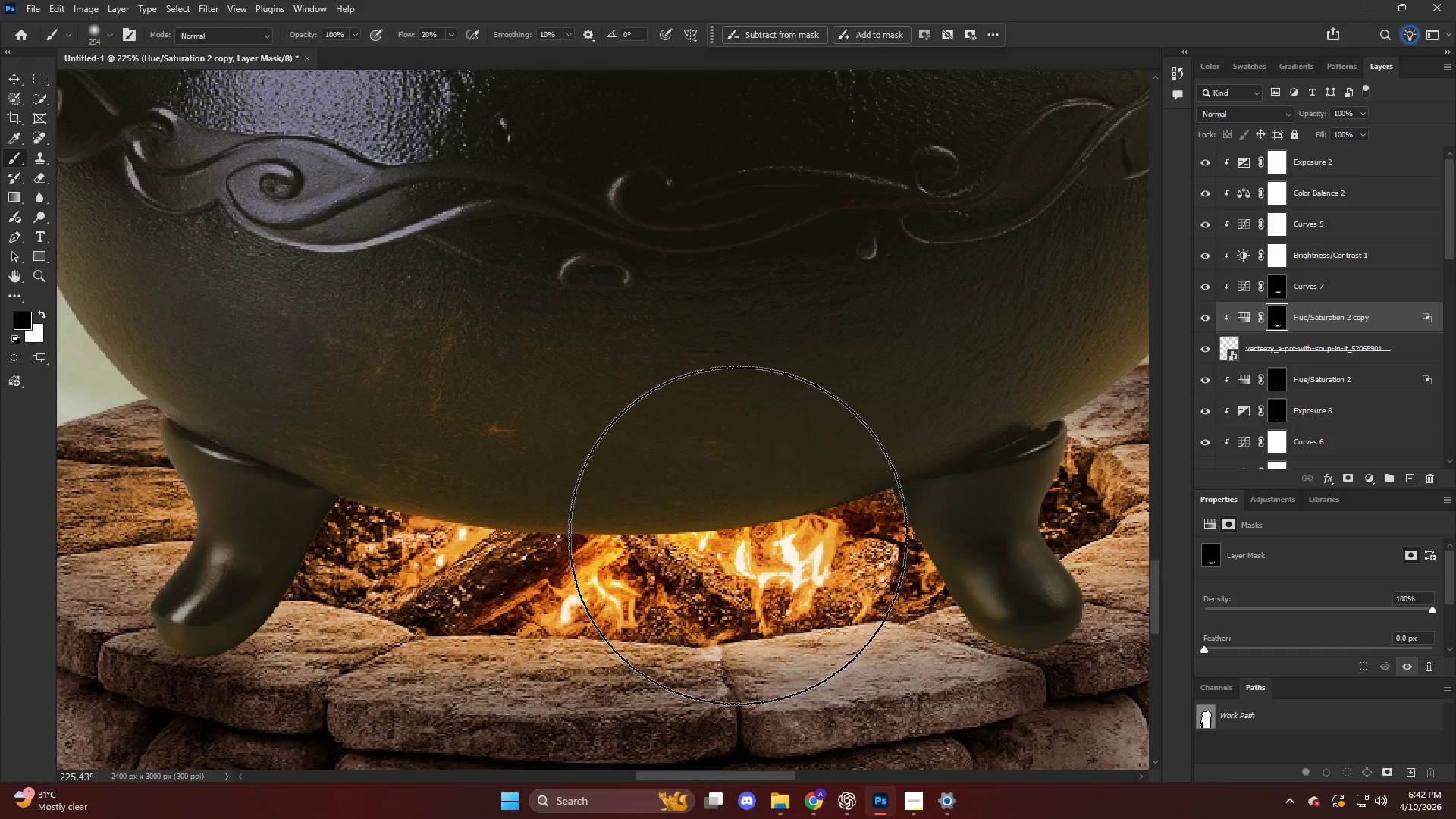 
left_click_drag(start_coordinate=[730, 538], to_coordinate=[505, 548])
 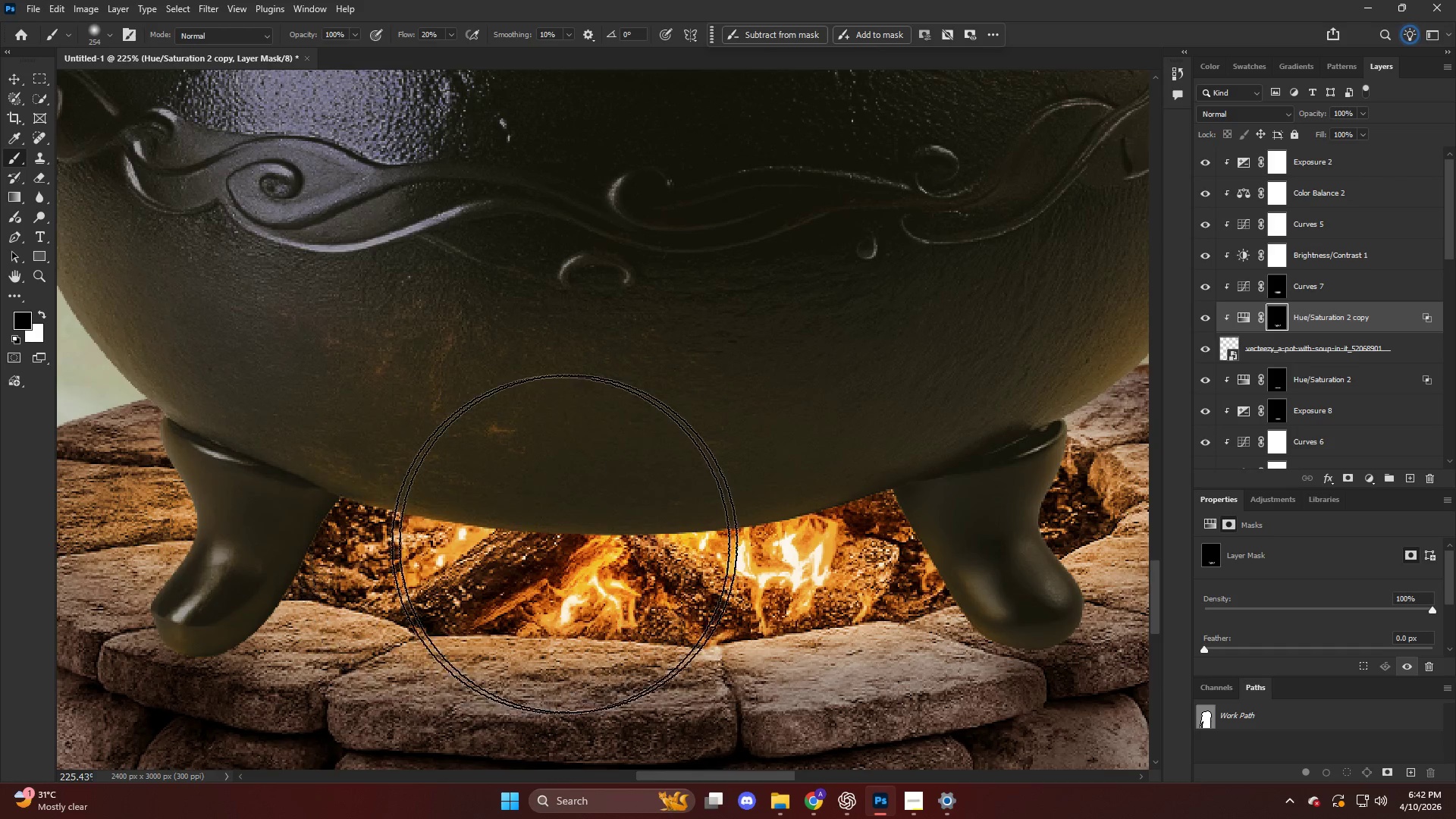 
key(Control+ControlLeft)
 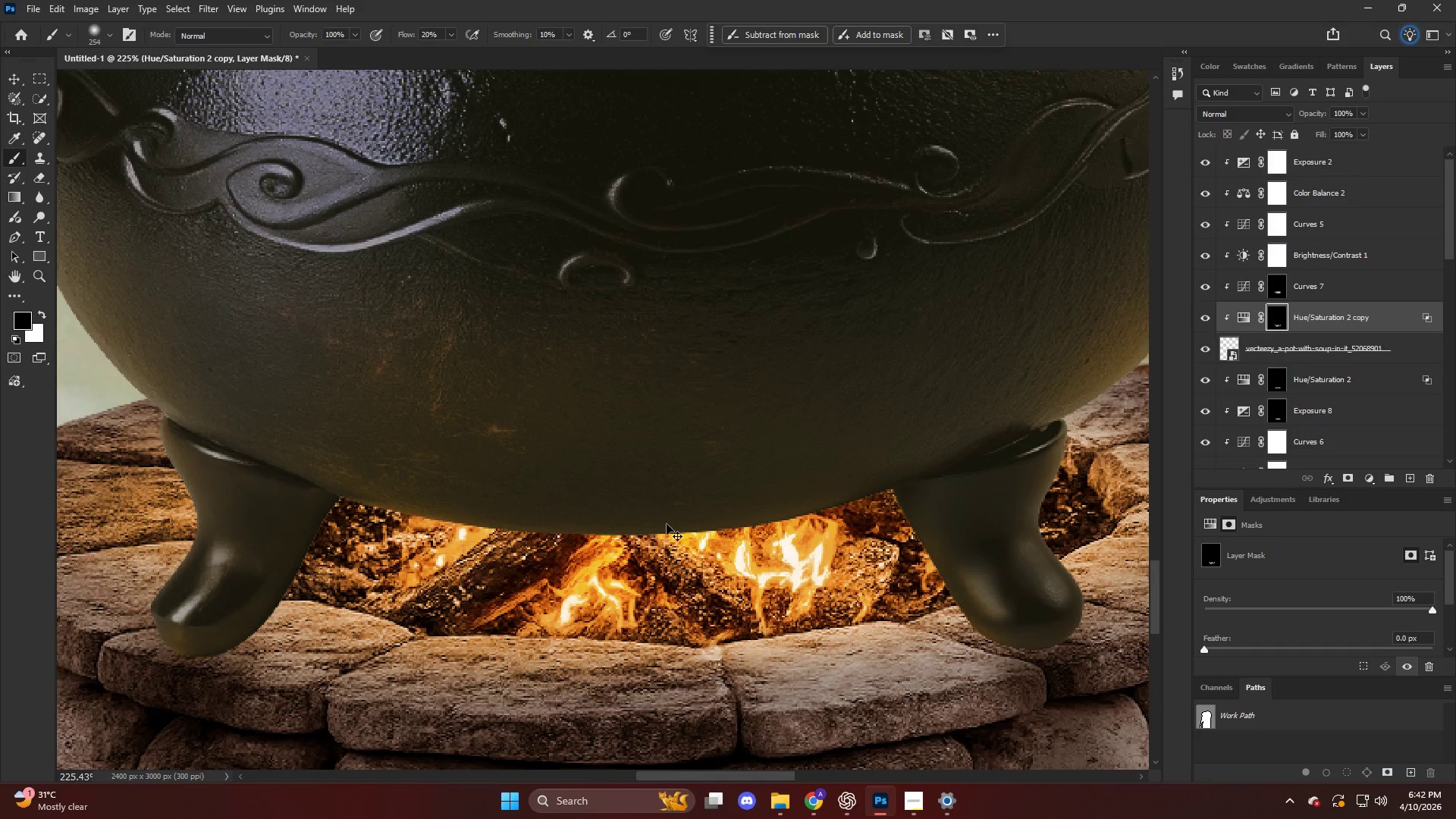 
key(Control+Z)
 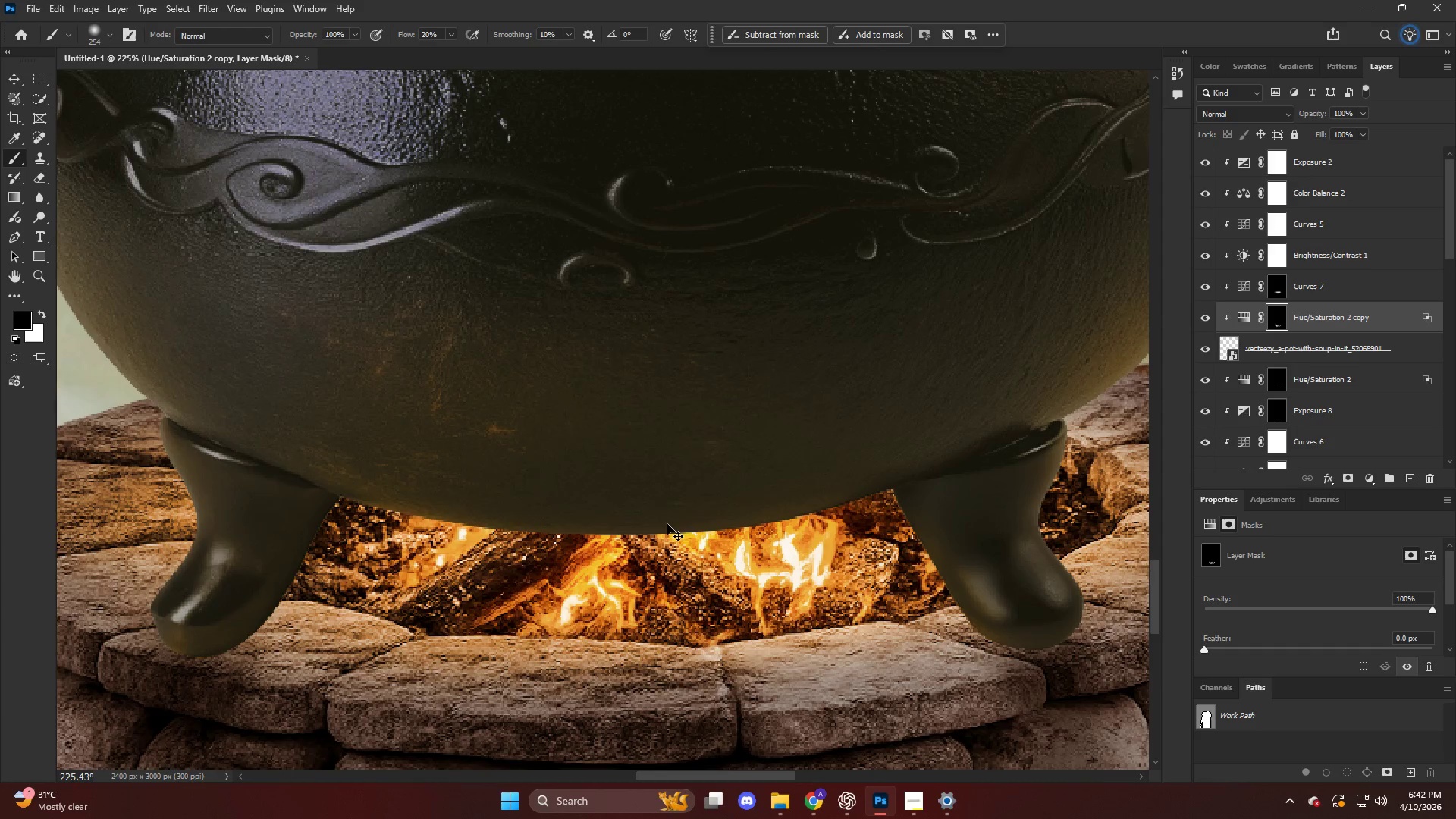 
key(X)
 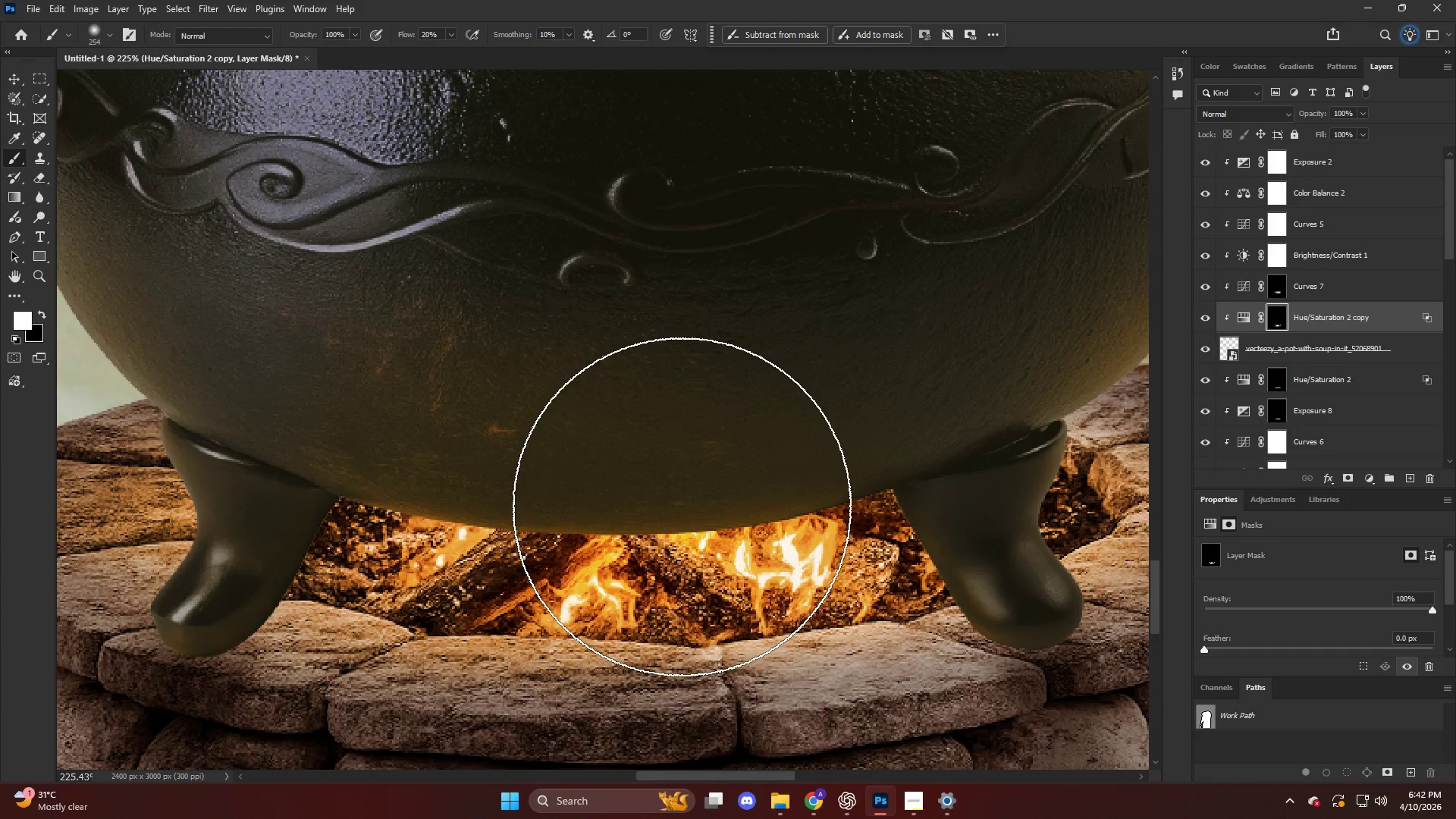 
left_click_drag(start_coordinate=[654, 517], to_coordinate=[744, 521])
 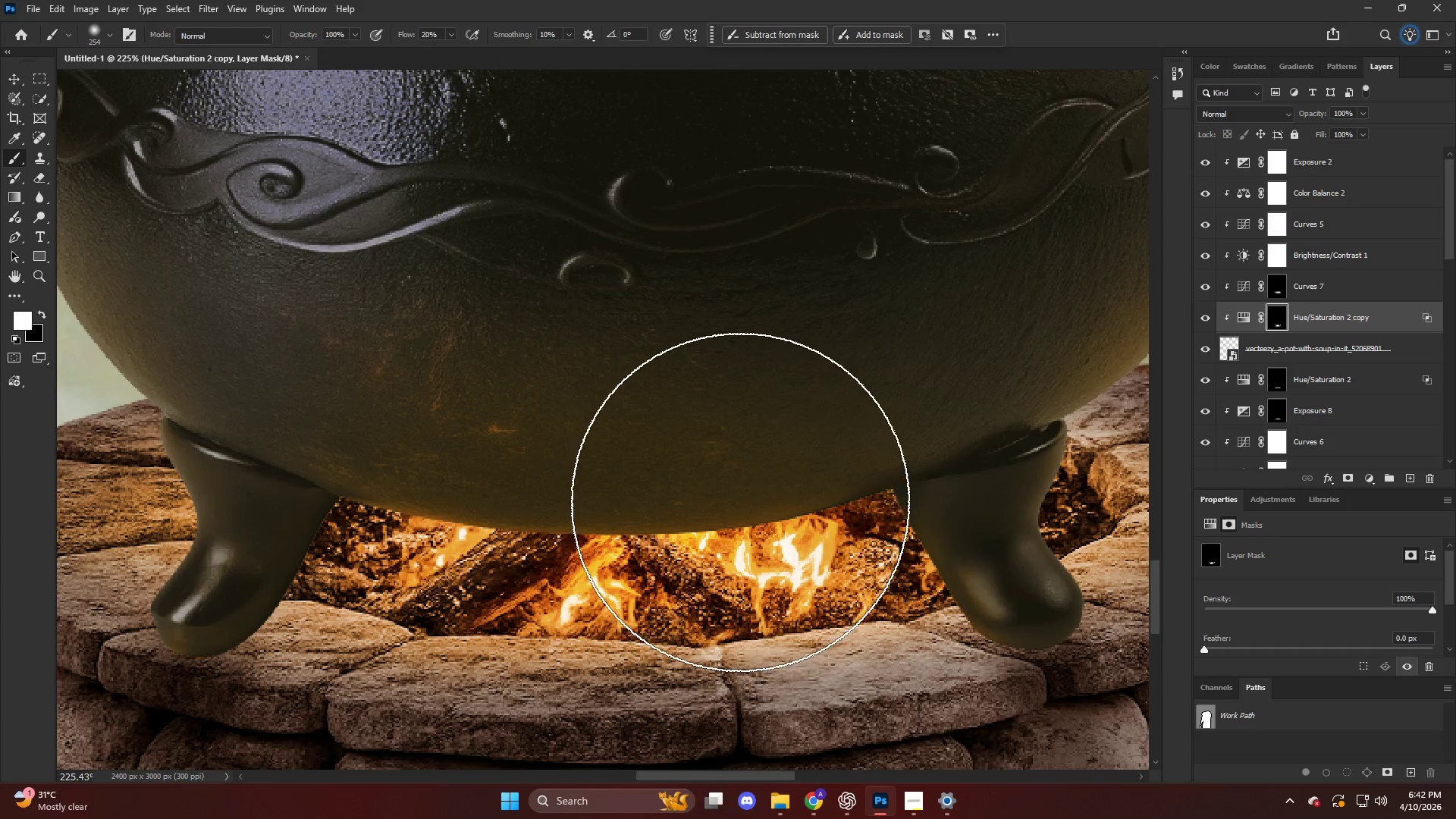 
key(Alt+AltLeft)
 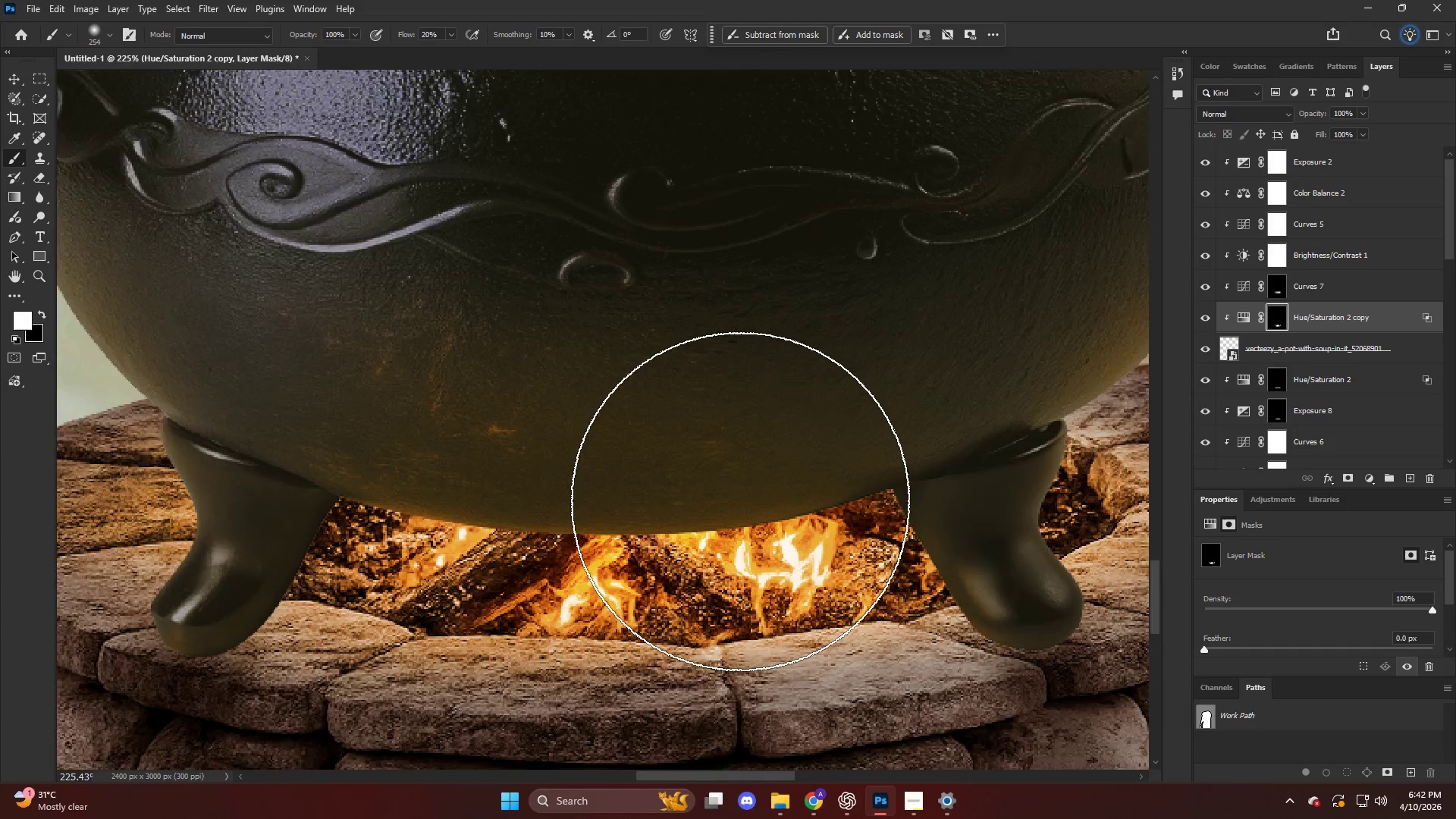 
scroll: coordinate [755, 490], scroll_direction: up, amount: 1.0
 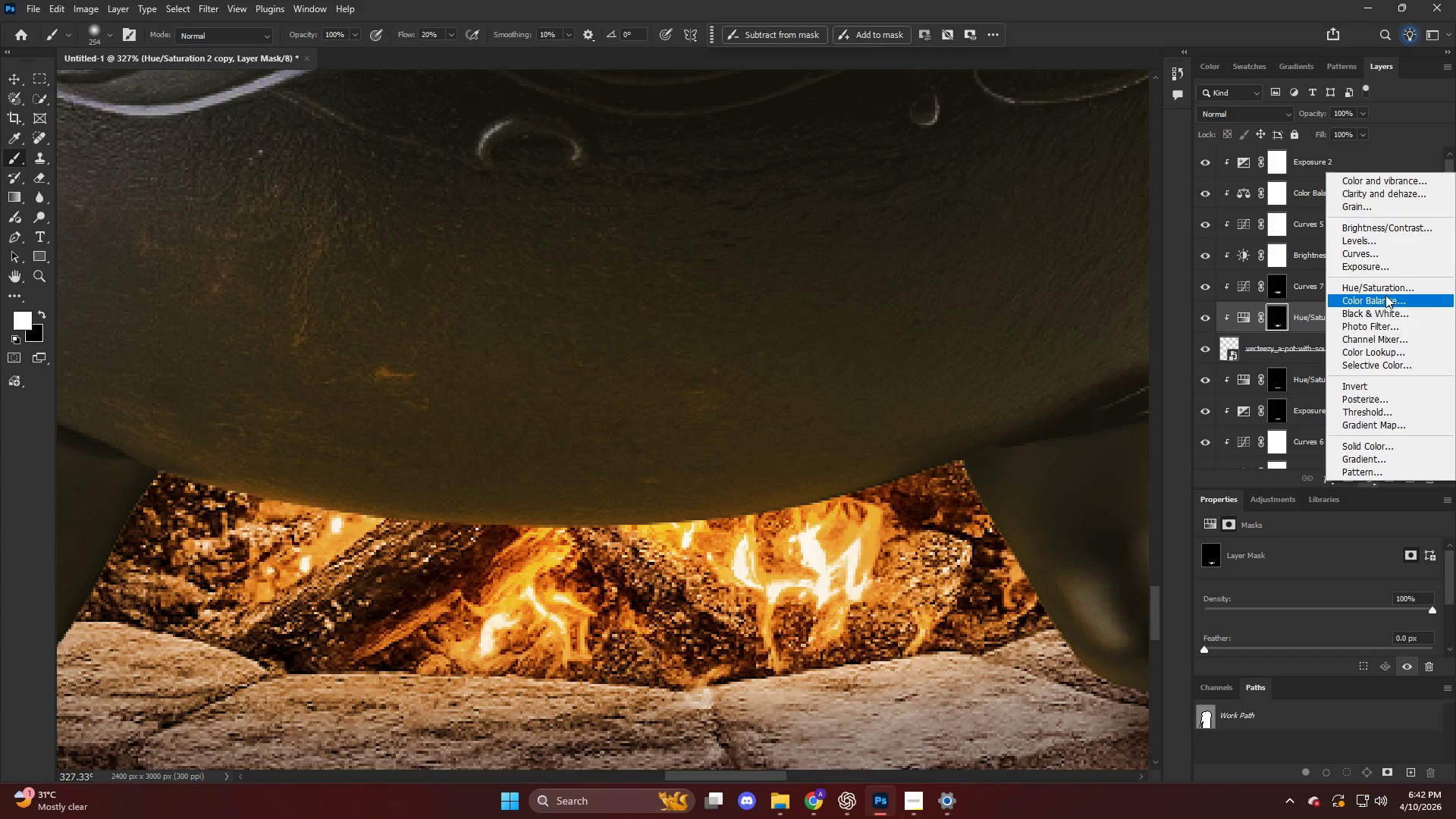 
left_click([1385, 290])
 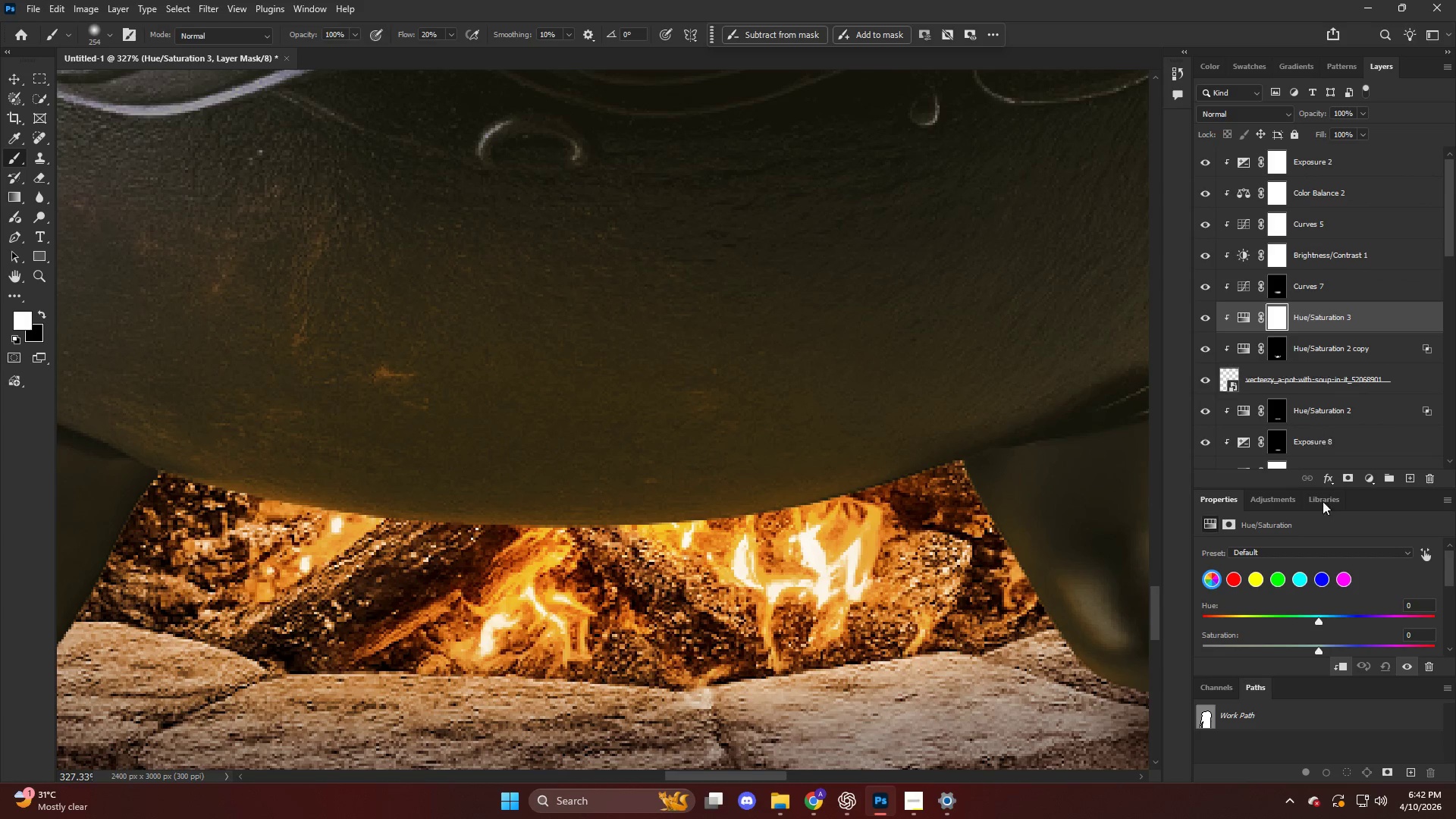 
scroll: coordinate [1297, 617], scroll_direction: down, amount: 4.0
 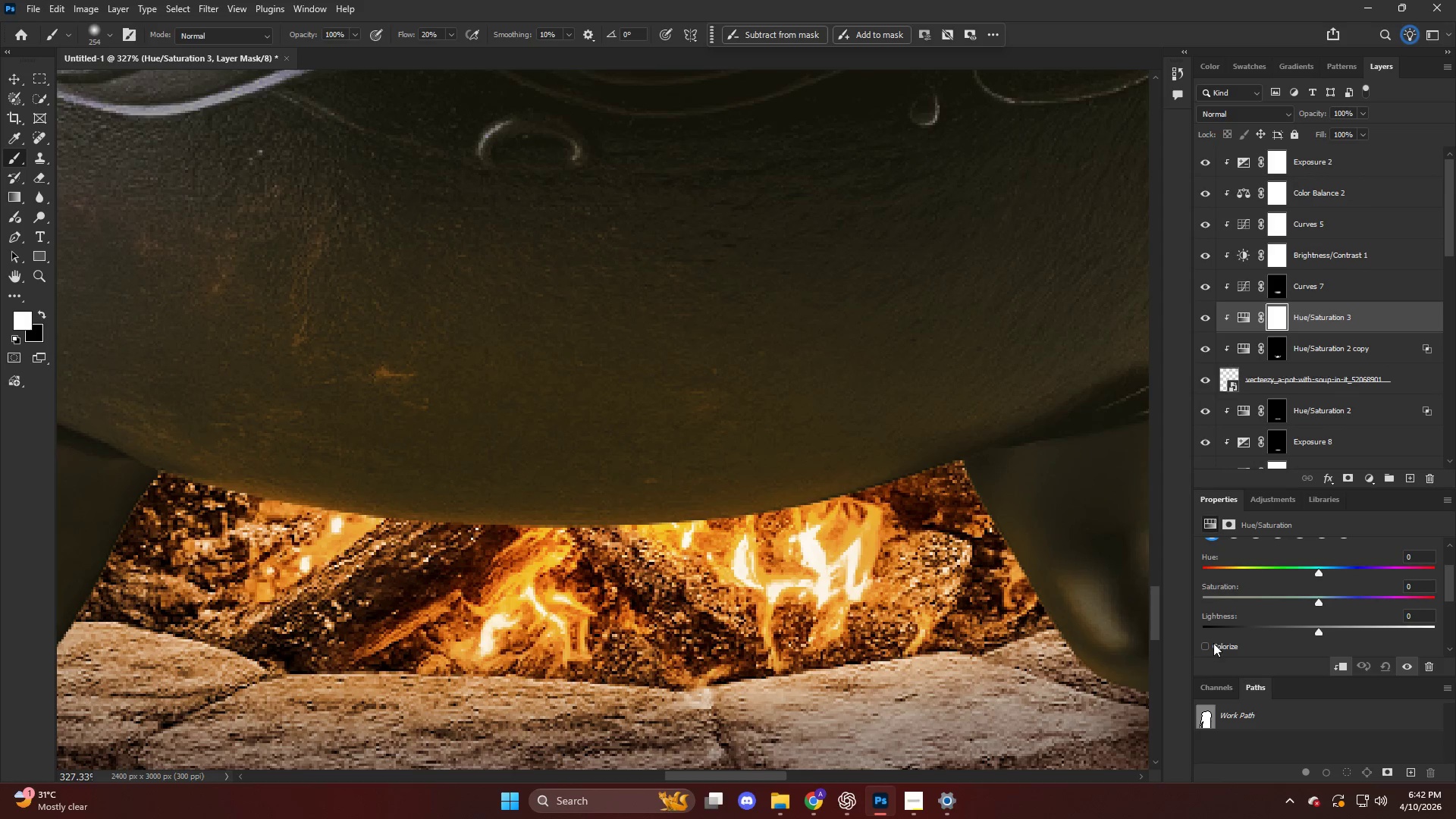 
left_click([1210, 640])
 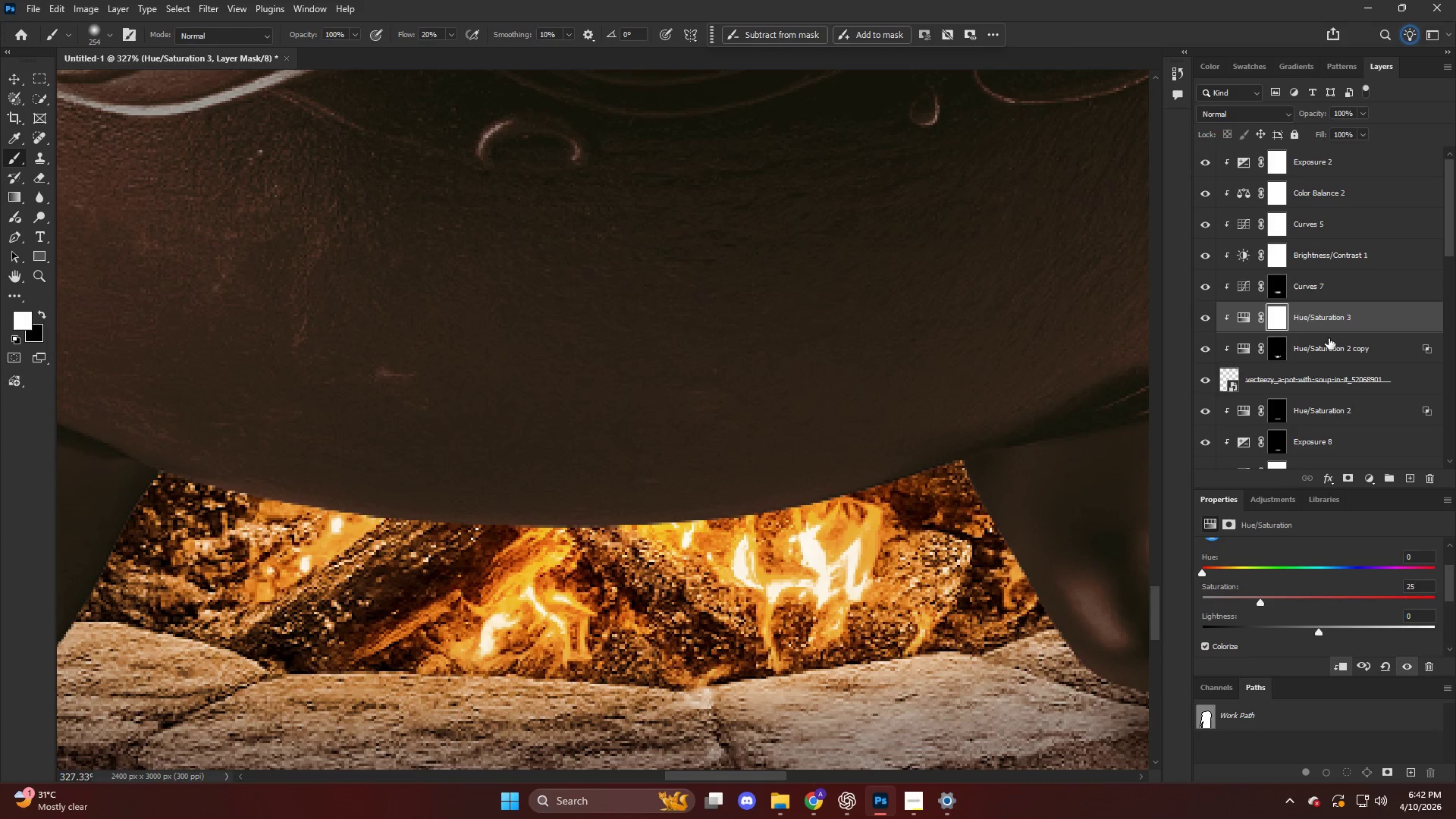 
left_click_drag(start_coordinate=[1314, 629], to_coordinate=[1370, 632])
 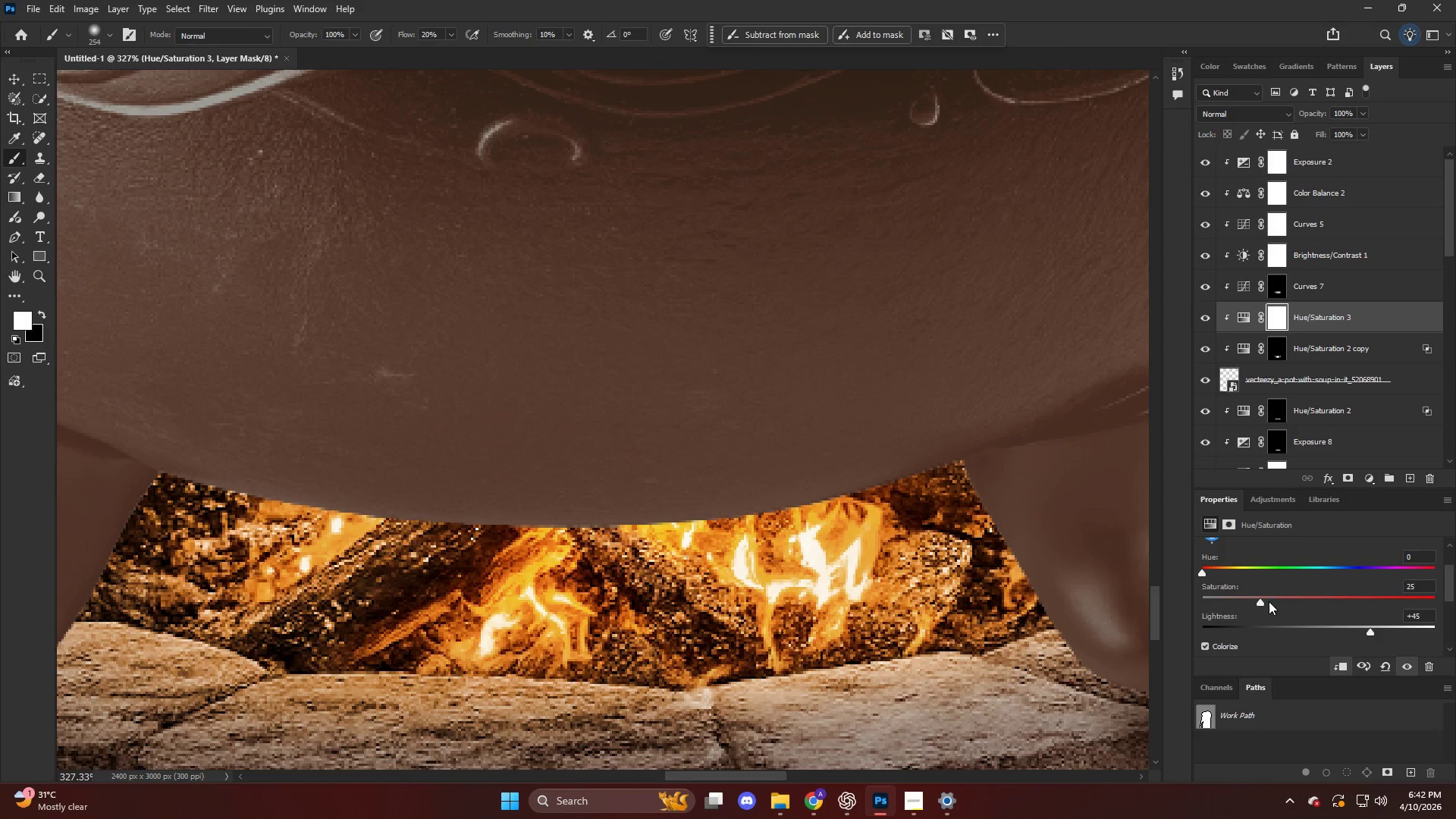 
left_click_drag(start_coordinate=[1268, 594], to_coordinate=[1451, 605])
 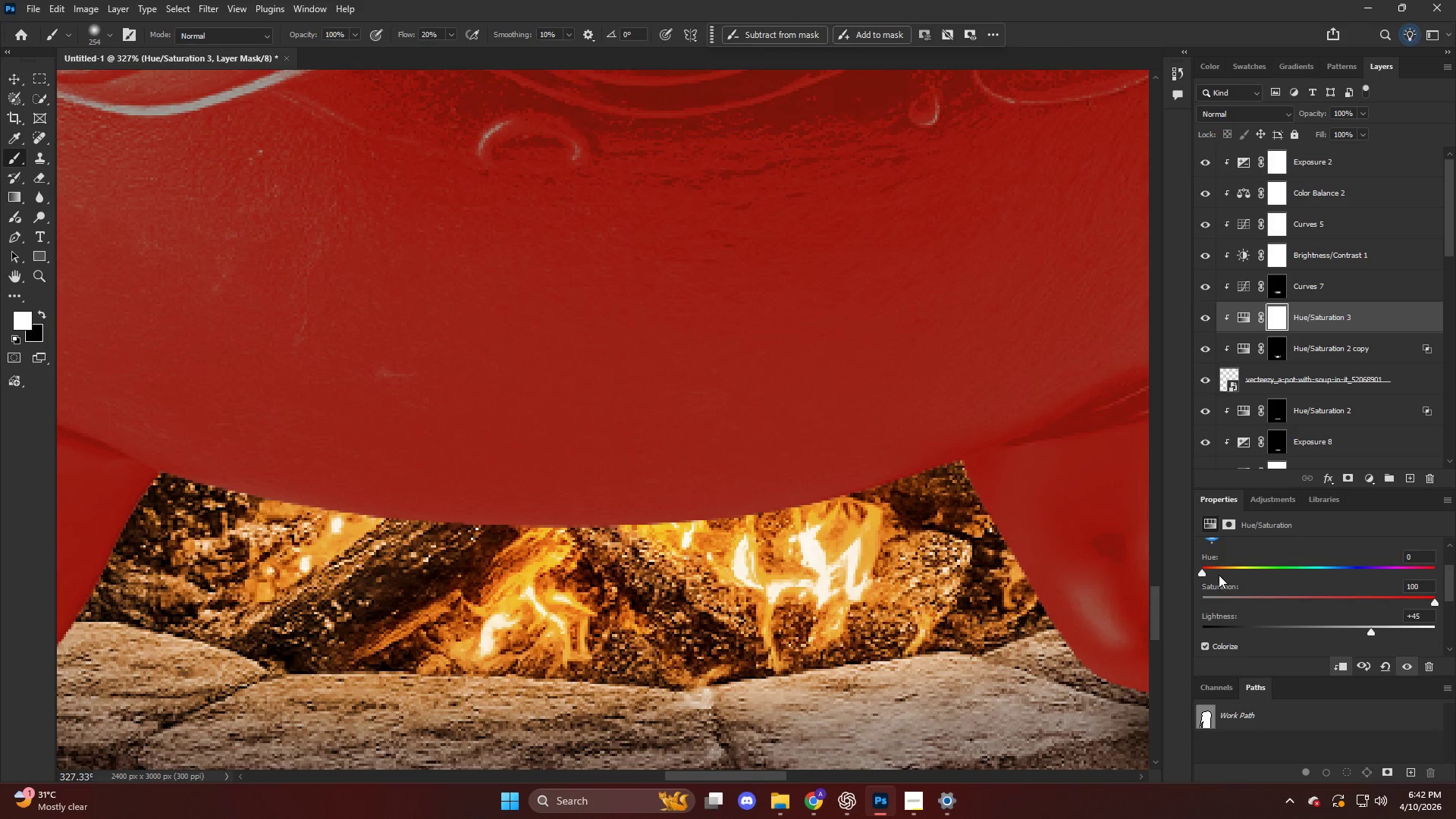 
left_click_drag(start_coordinate=[1211, 573], to_coordinate=[1225, 576])
 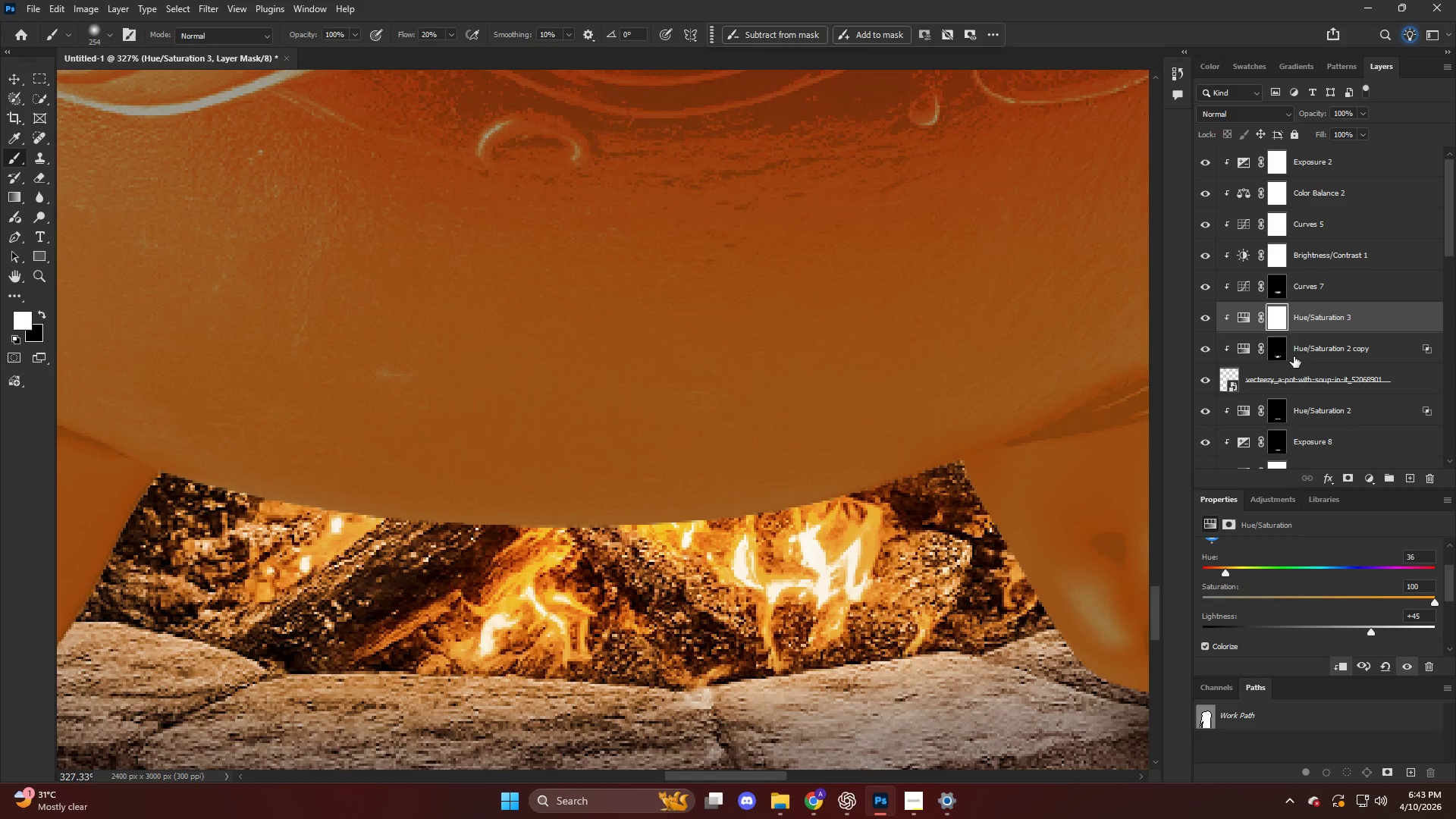 
right_click([1318, 308])
 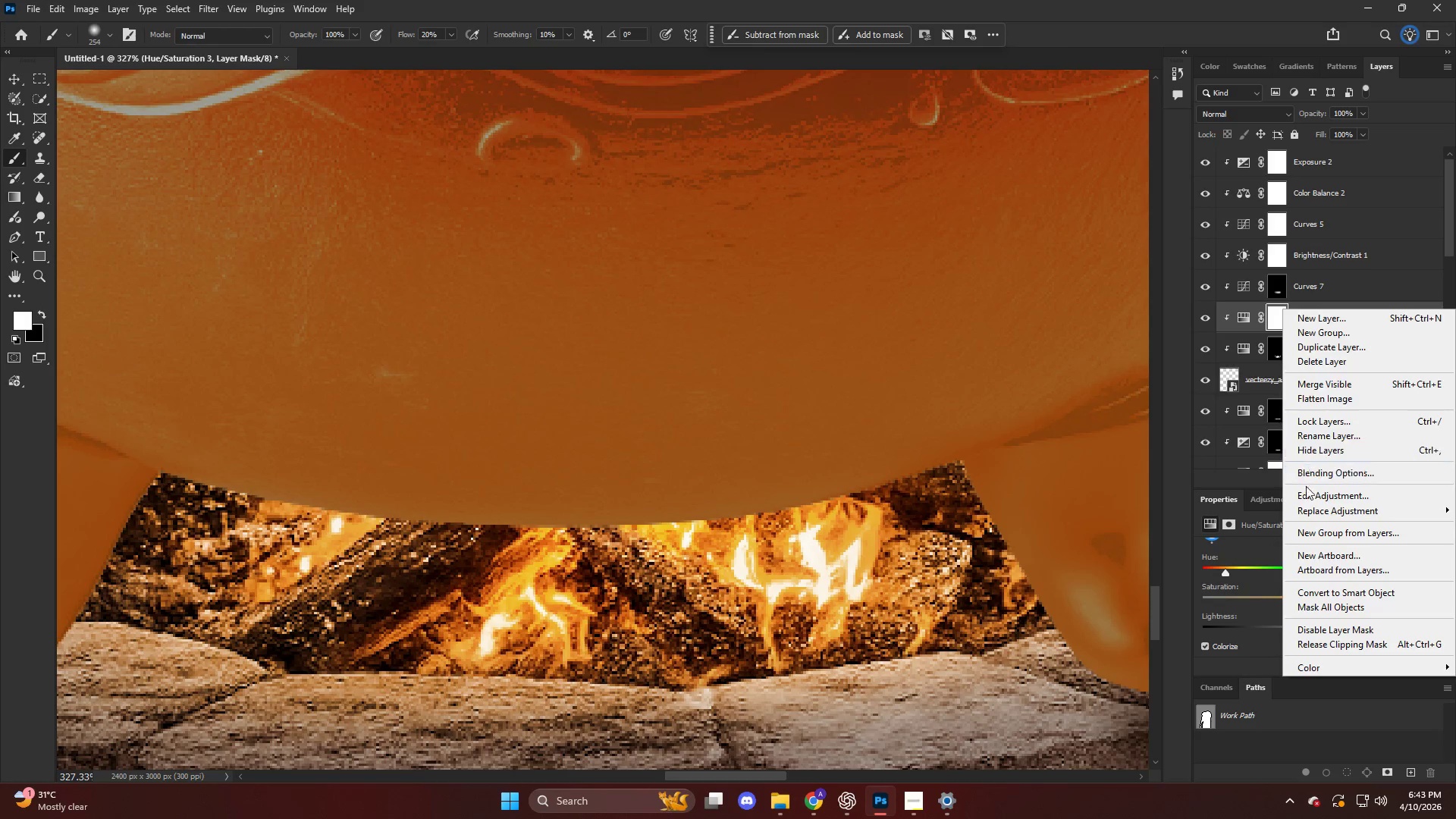 
left_click([1313, 479])
 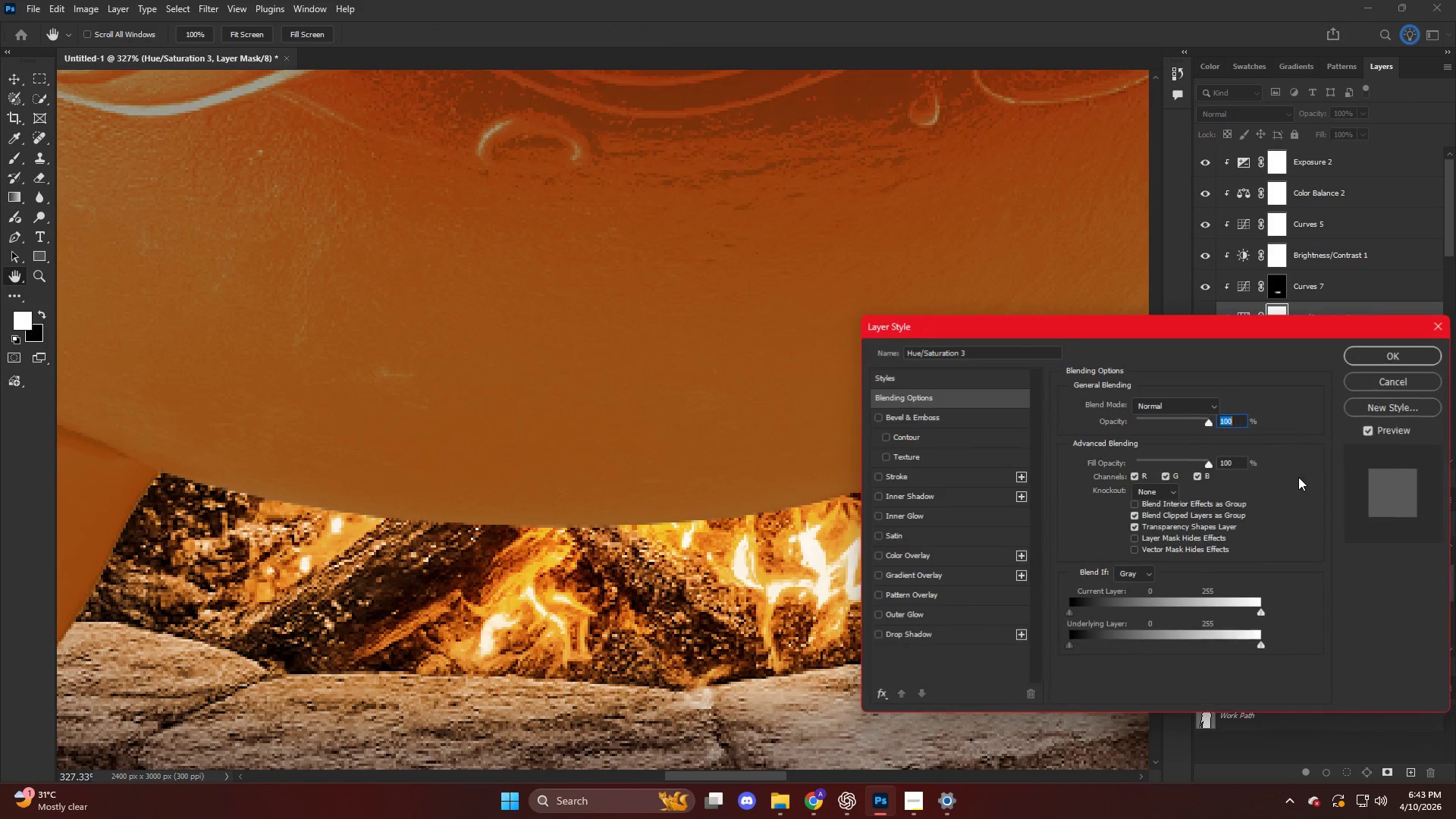 
hold_key(key=AltLeft, duration=8.05)
left_click_drag(start_coordinate=[1228, 639], to_coordinate=[1286, 651])
 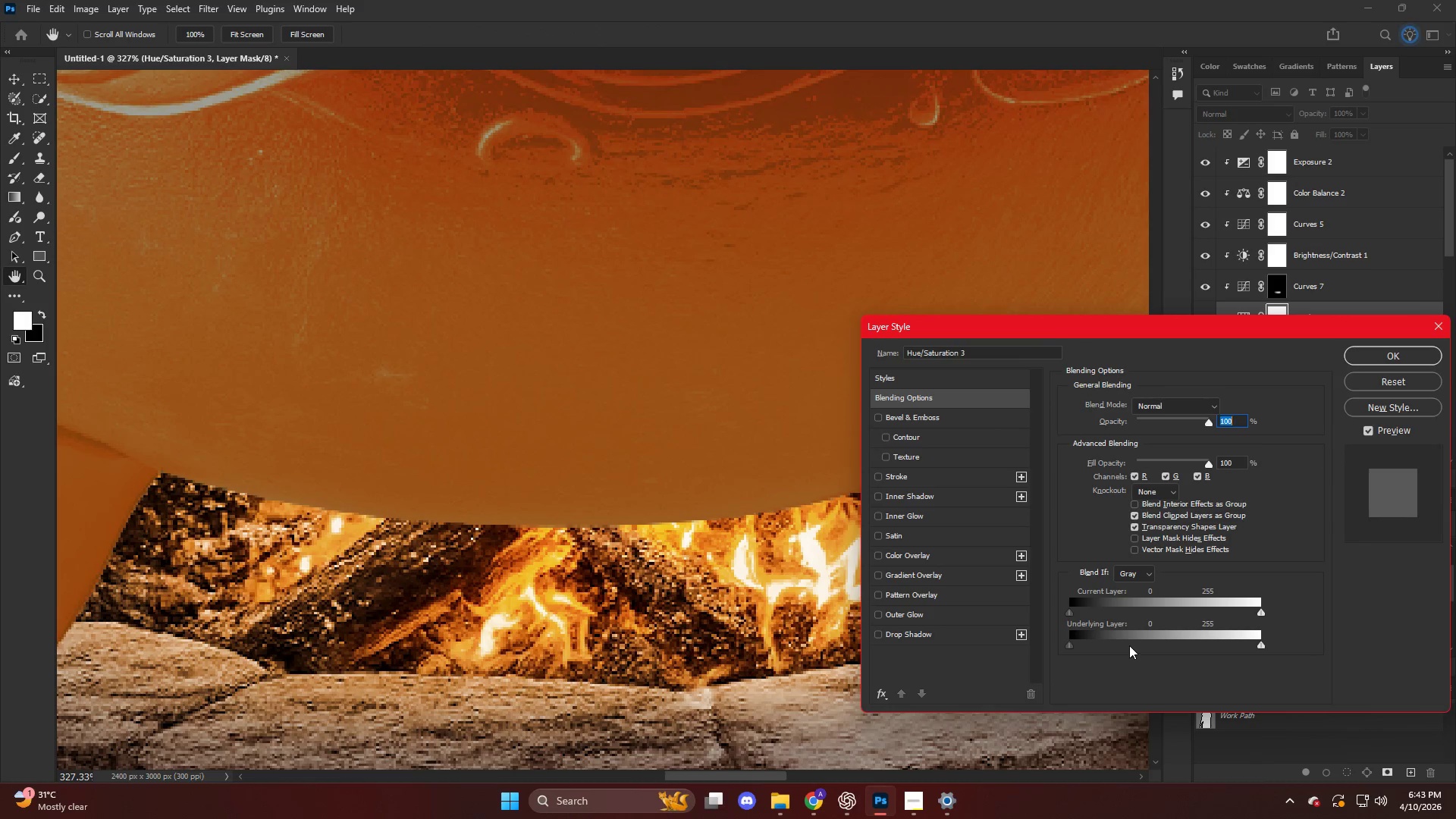 
left_click_drag(start_coordinate=[1128, 645], to_coordinate=[1176, 655])
 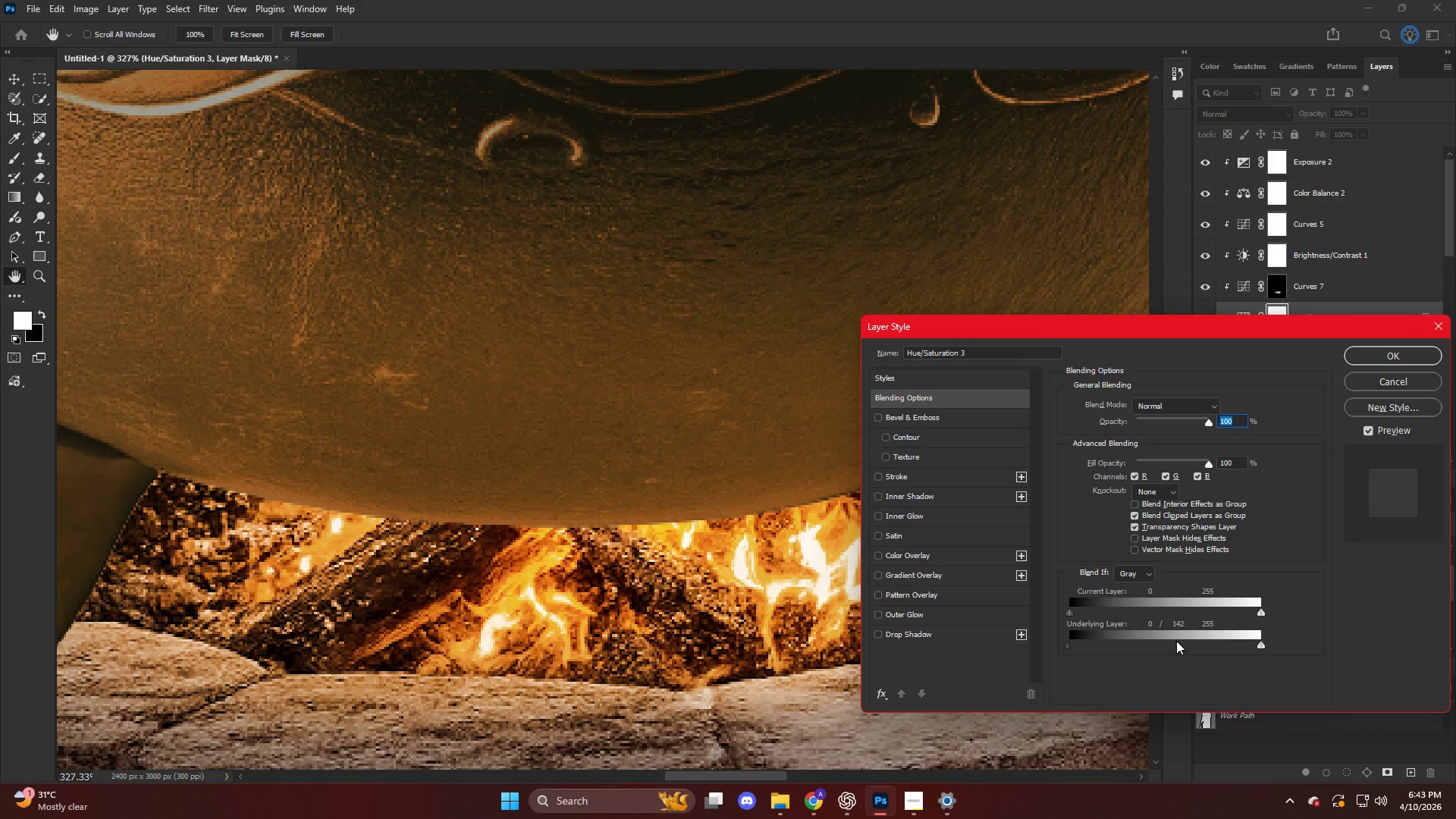 
left_click_drag(start_coordinate=[1173, 645], to_coordinate=[1145, 648])
 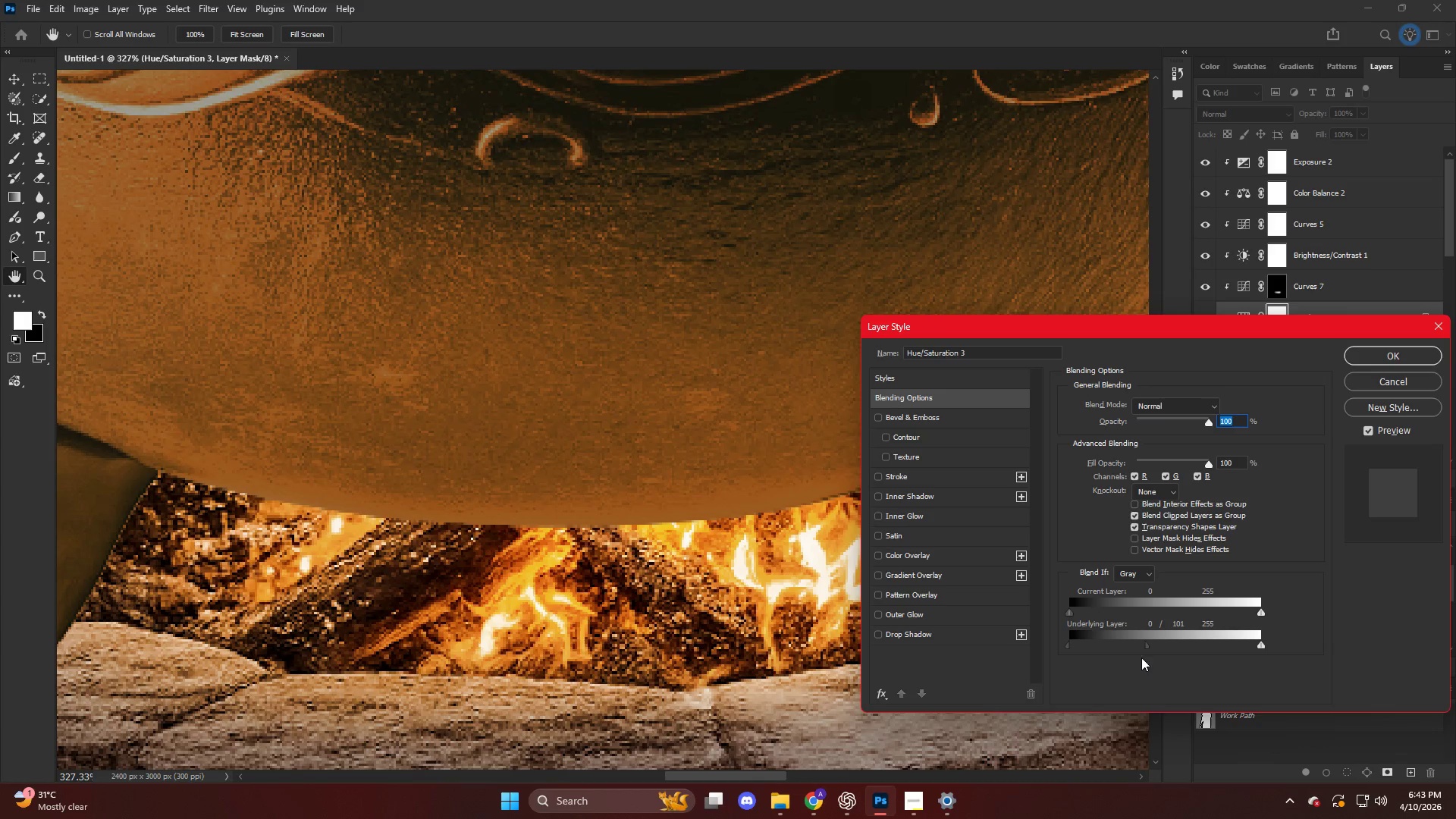 
left_click_drag(start_coordinate=[1148, 639], to_coordinate=[1163, 645])
 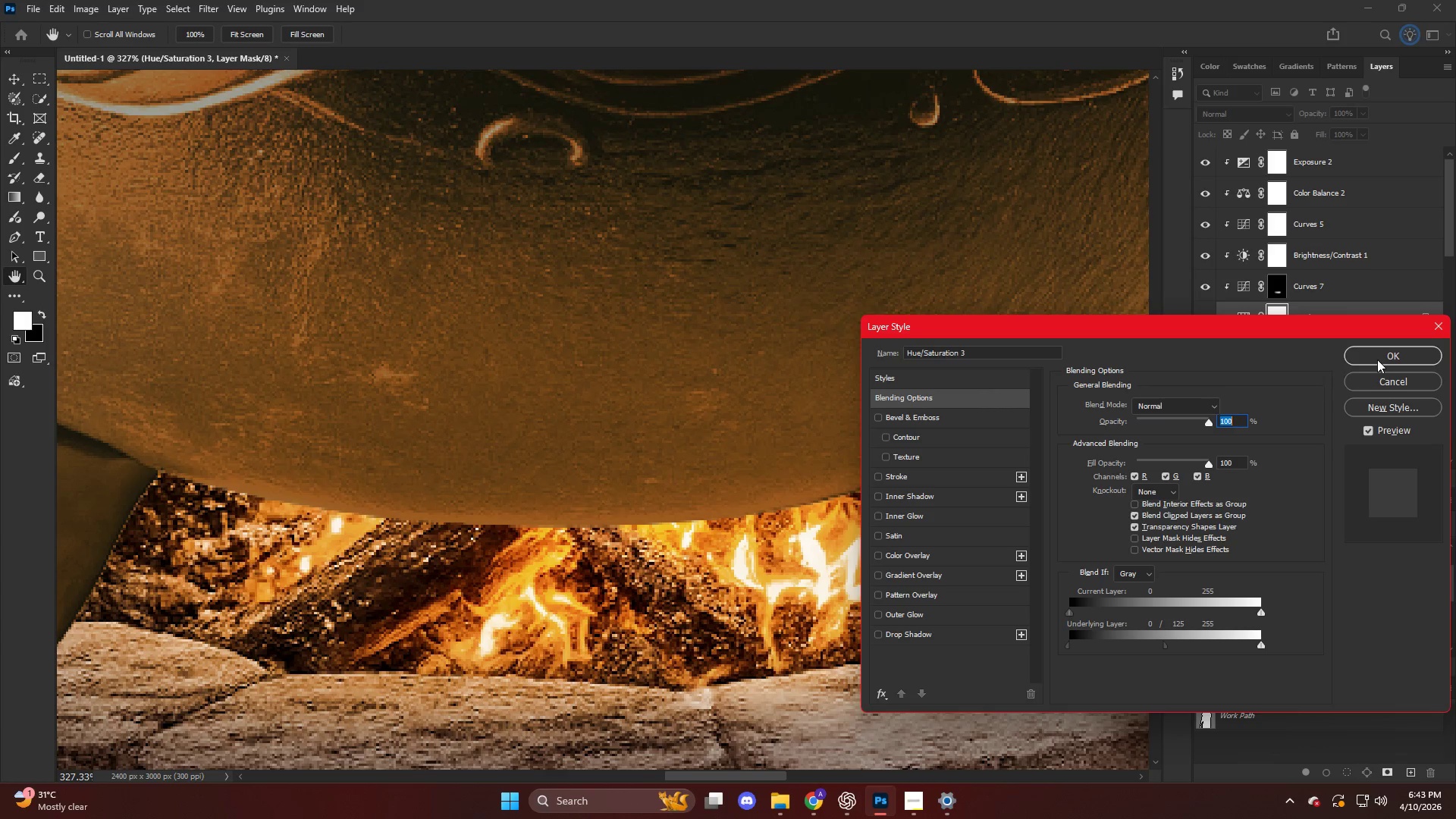 
left_click([1381, 356])
 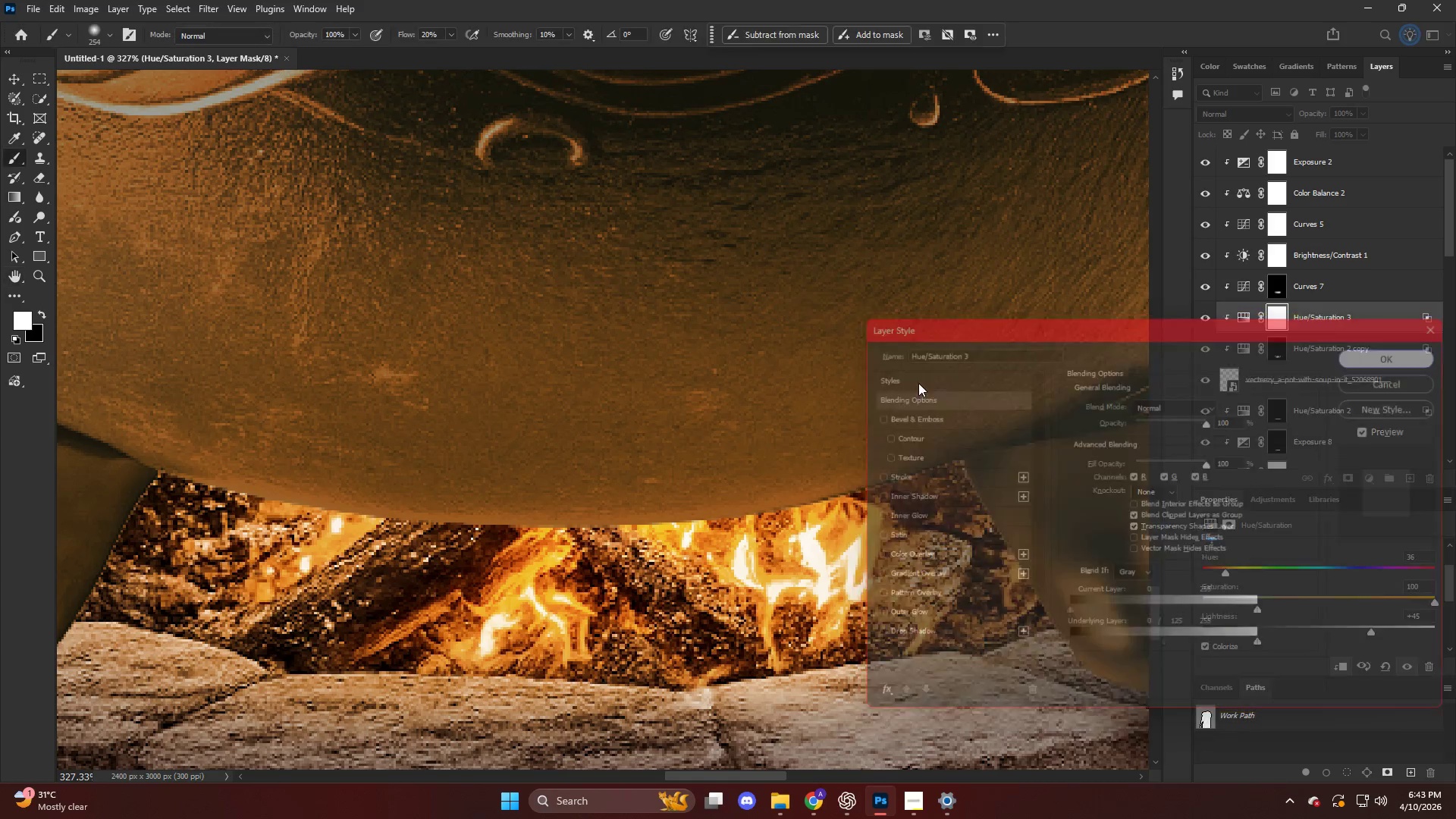 
hold_key(key=AltLeft, duration=0.53)
scroll: coordinate [869, 369], scroll_direction: down, amount: 9.0
 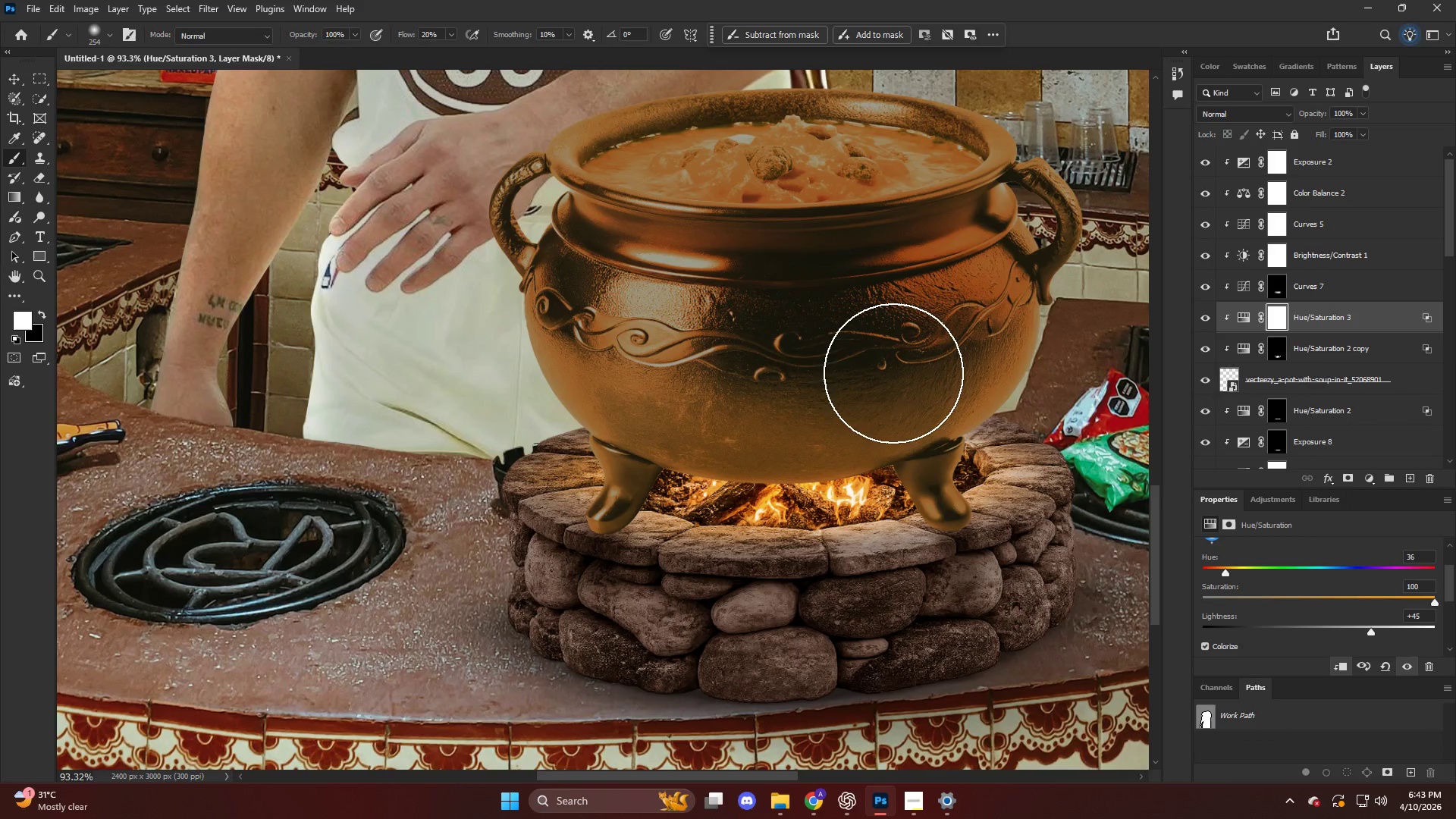 
key(Control+I)
 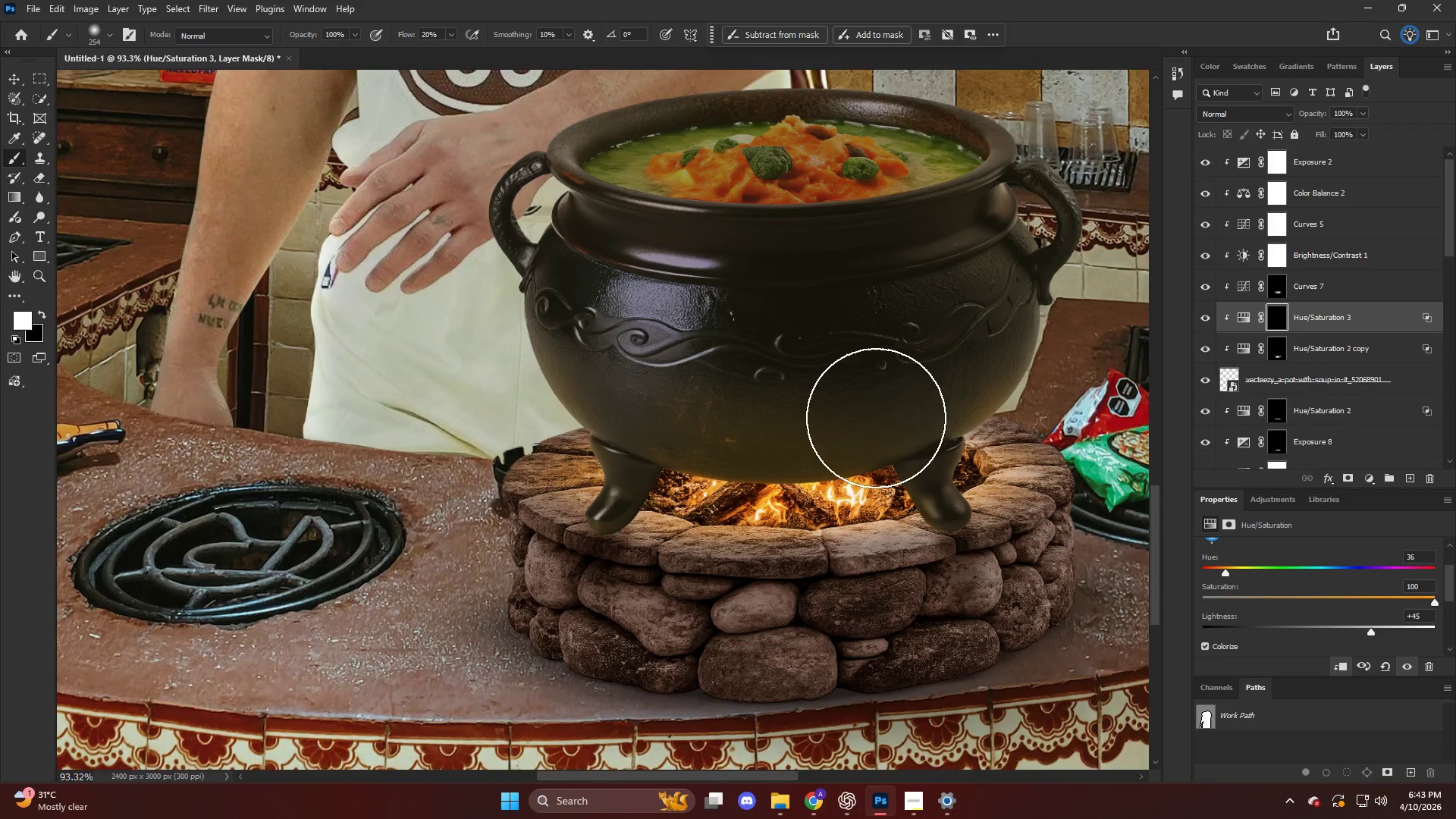 
hold_key(key=AltLeft, duration=0.78)
scroll: coordinate [670, 510], scroll_direction: up, amount: 15.0
 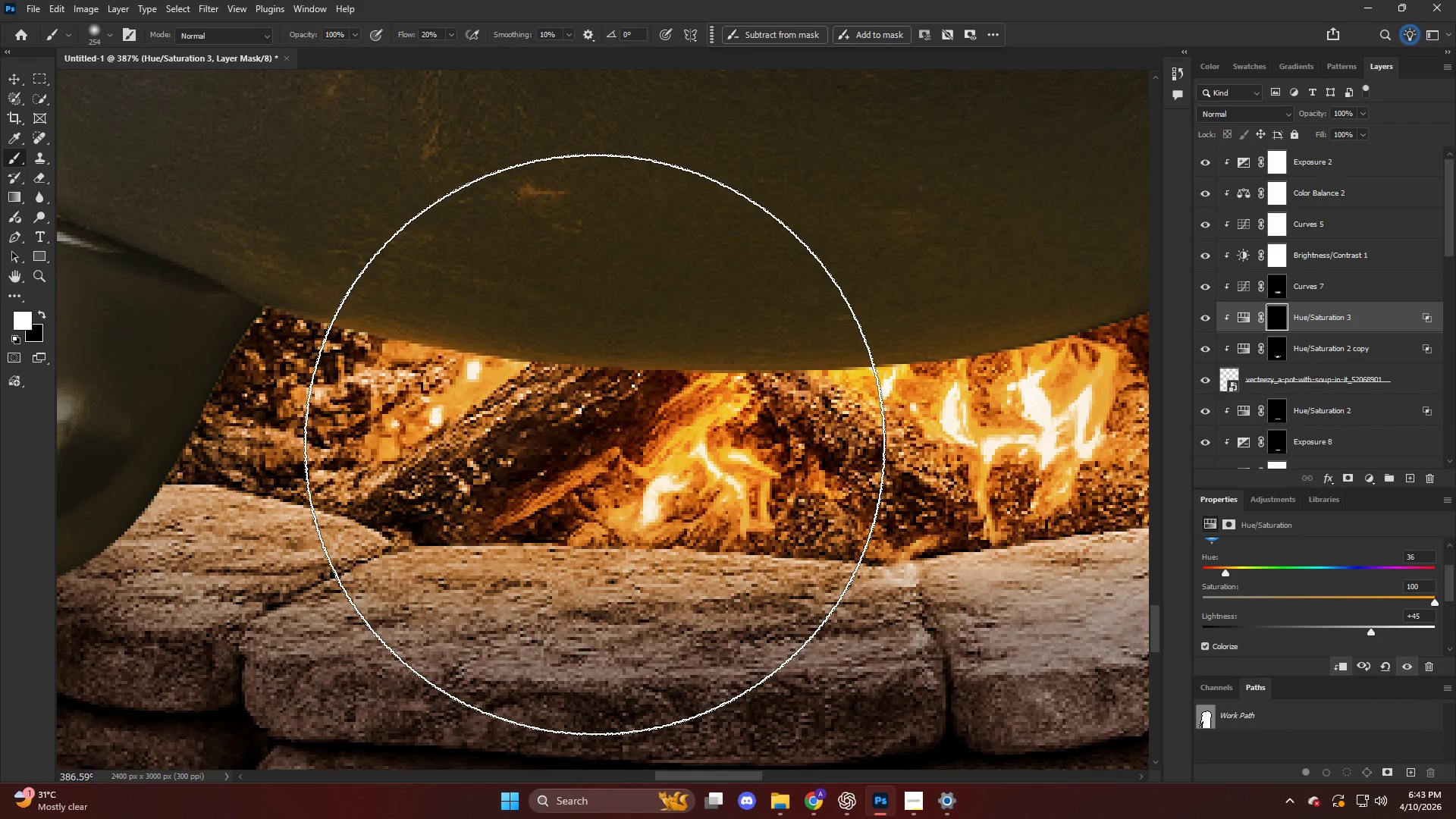 
key(B)
 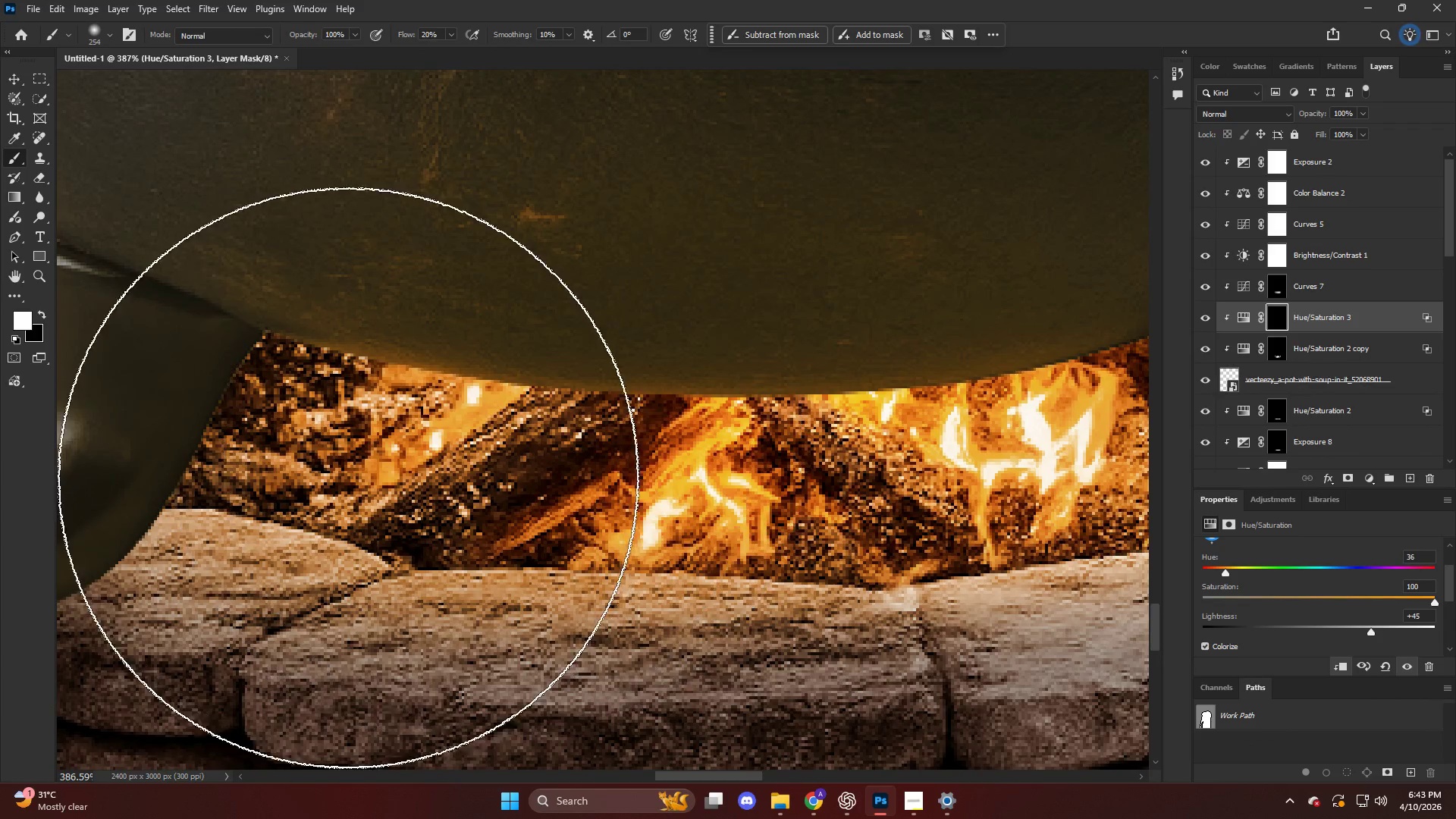 
hold_key(key=AltLeft, duration=0.64)
 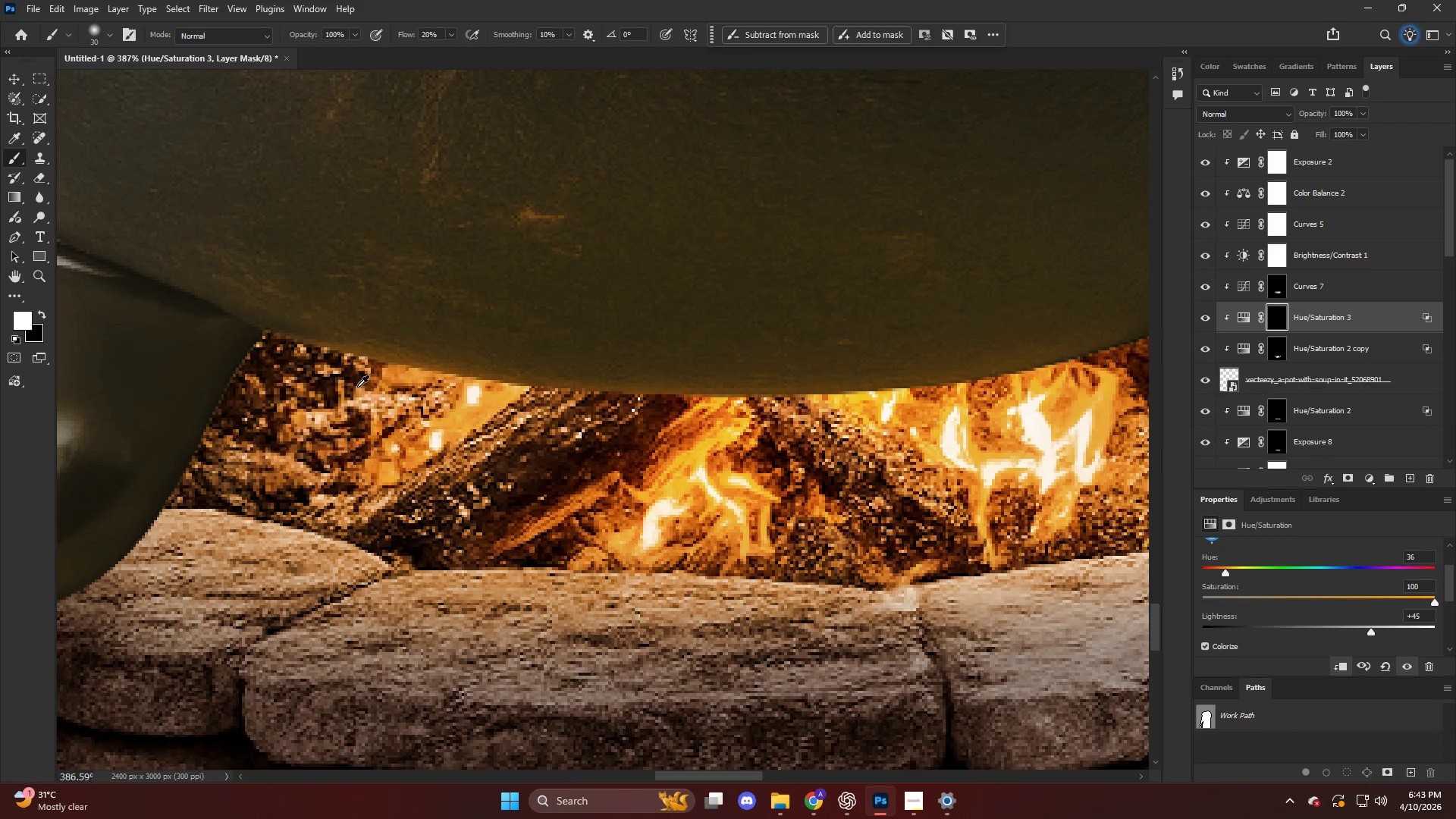 
scroll: coordinate [579, 442], scroll_direction: up, amount: 2.0
 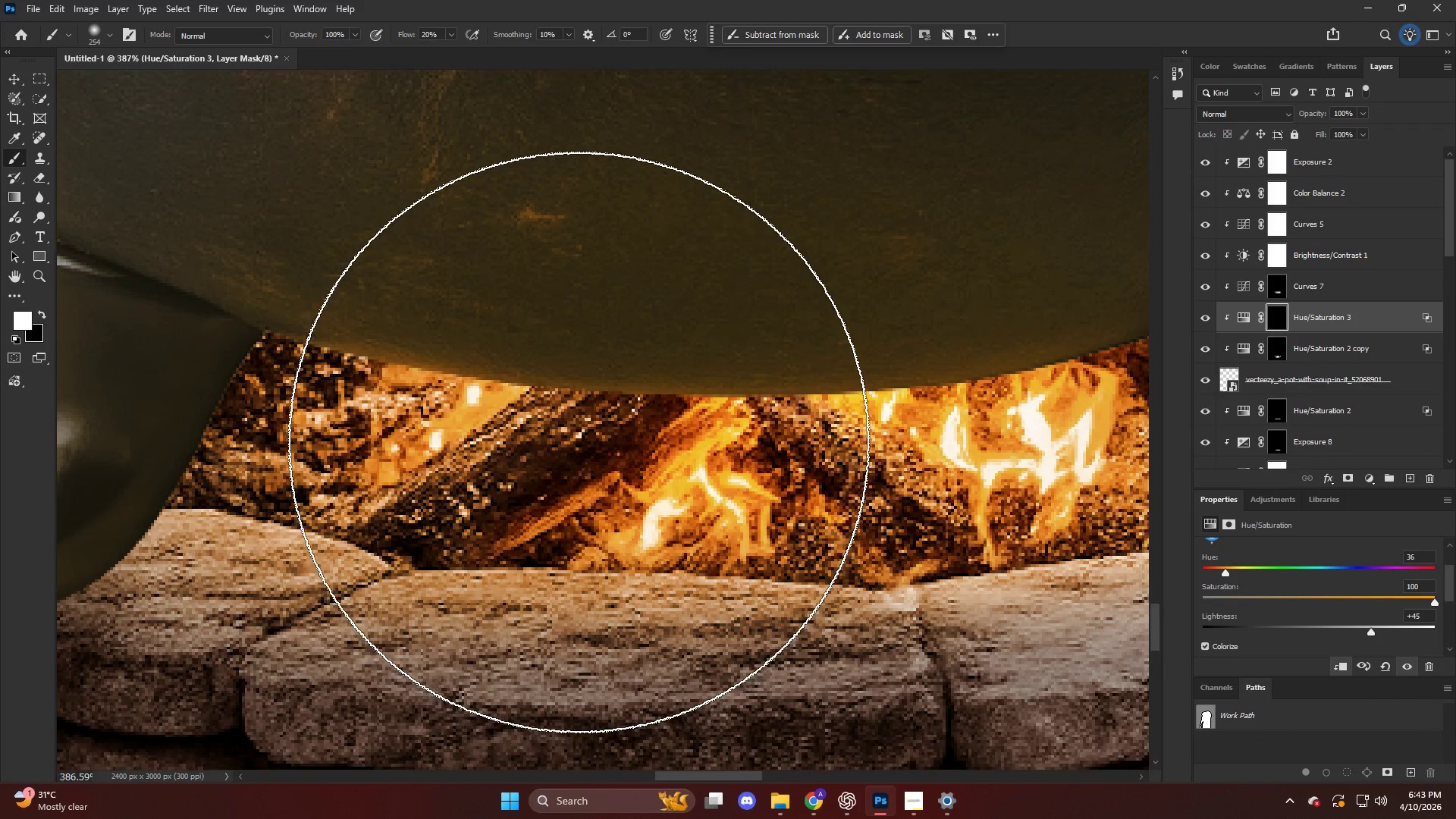 
hold_key(key=AltLeft, duration=1.62)
scroll: coordinate [268, 415], scroll_direction: up, amount: 10.0
 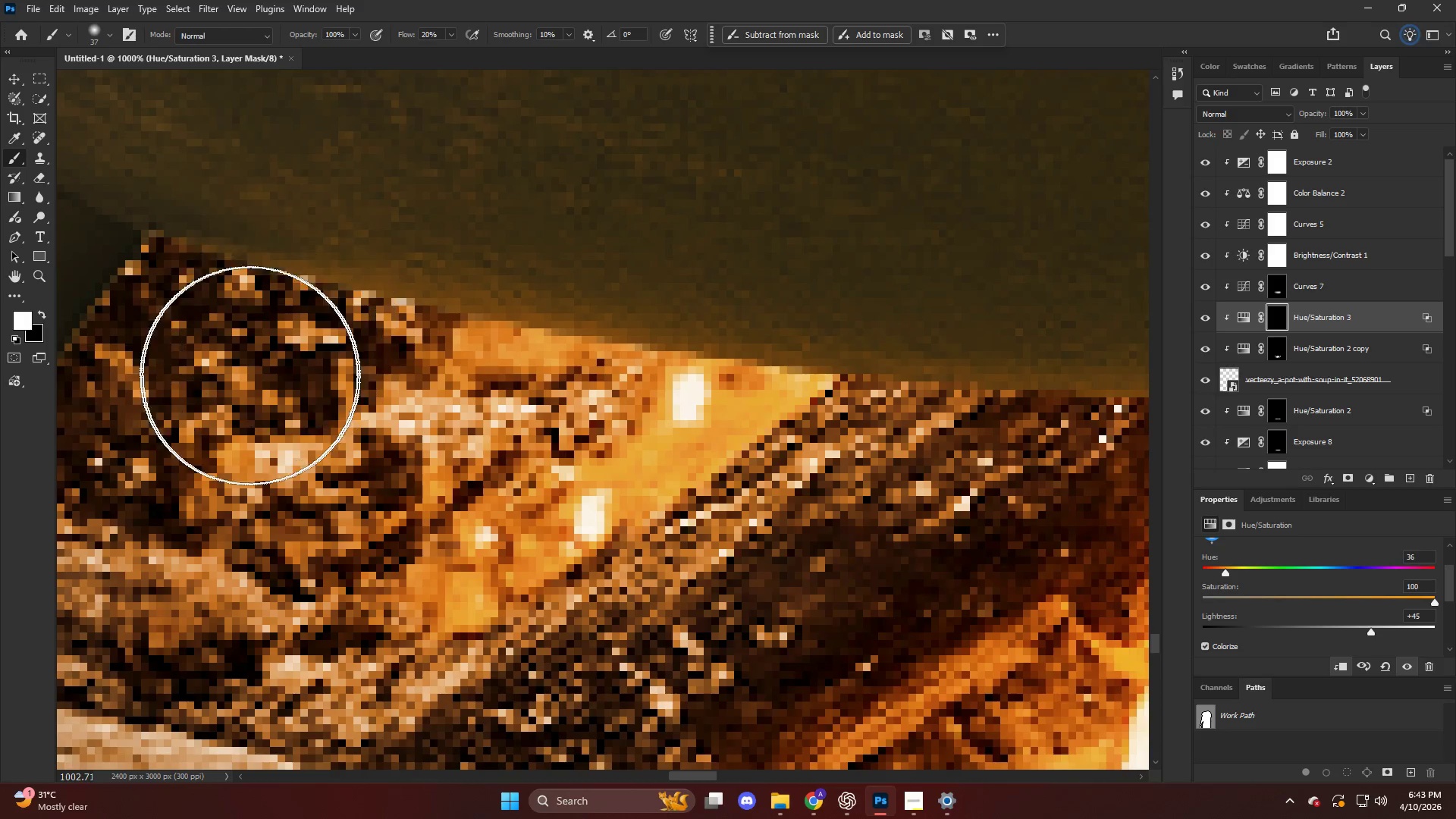 
left_click_drag(start_coordinate=[239, 344], to_coordinate=[399, 424])
 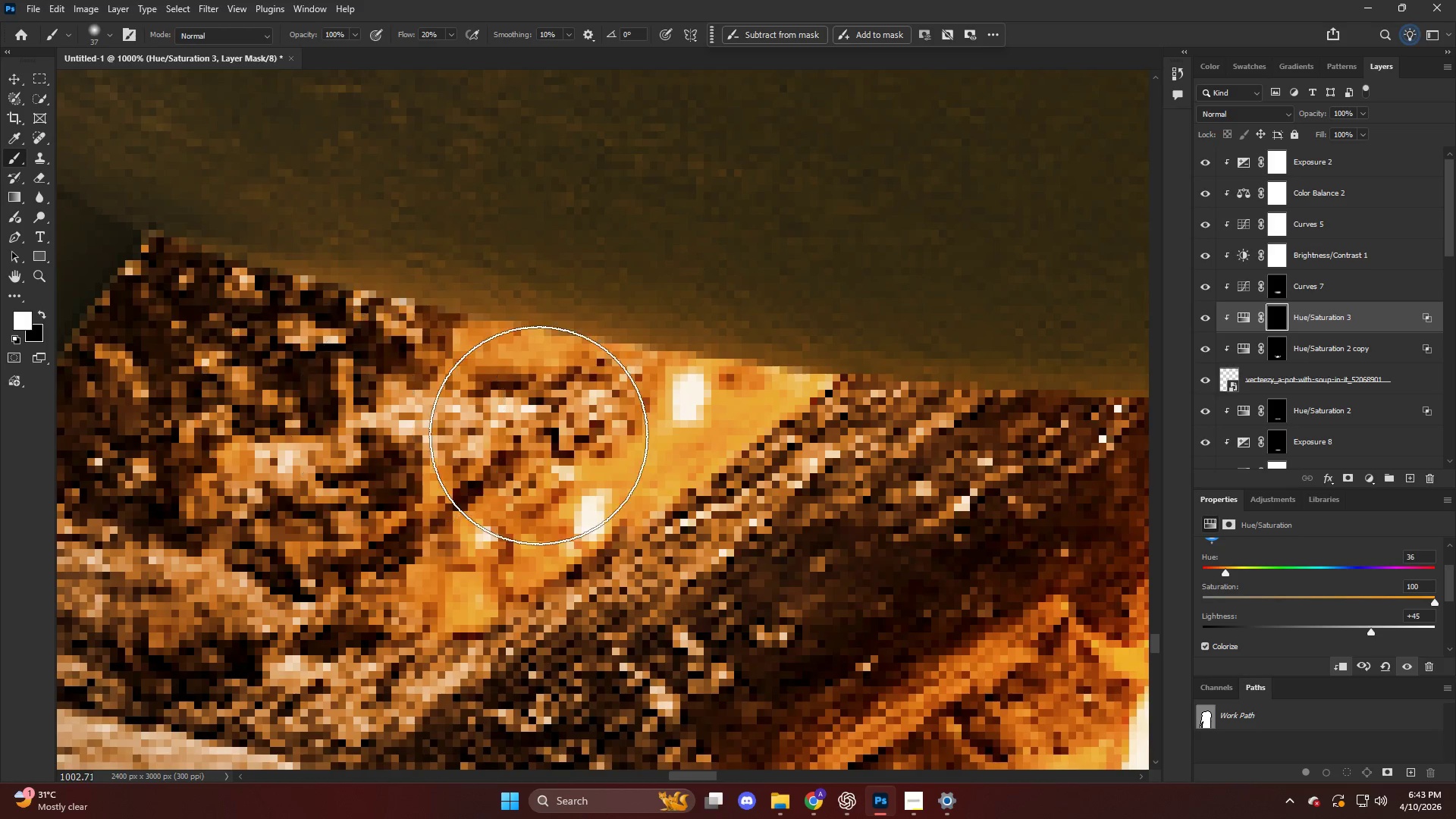 
key(Alt+AltLeft)
 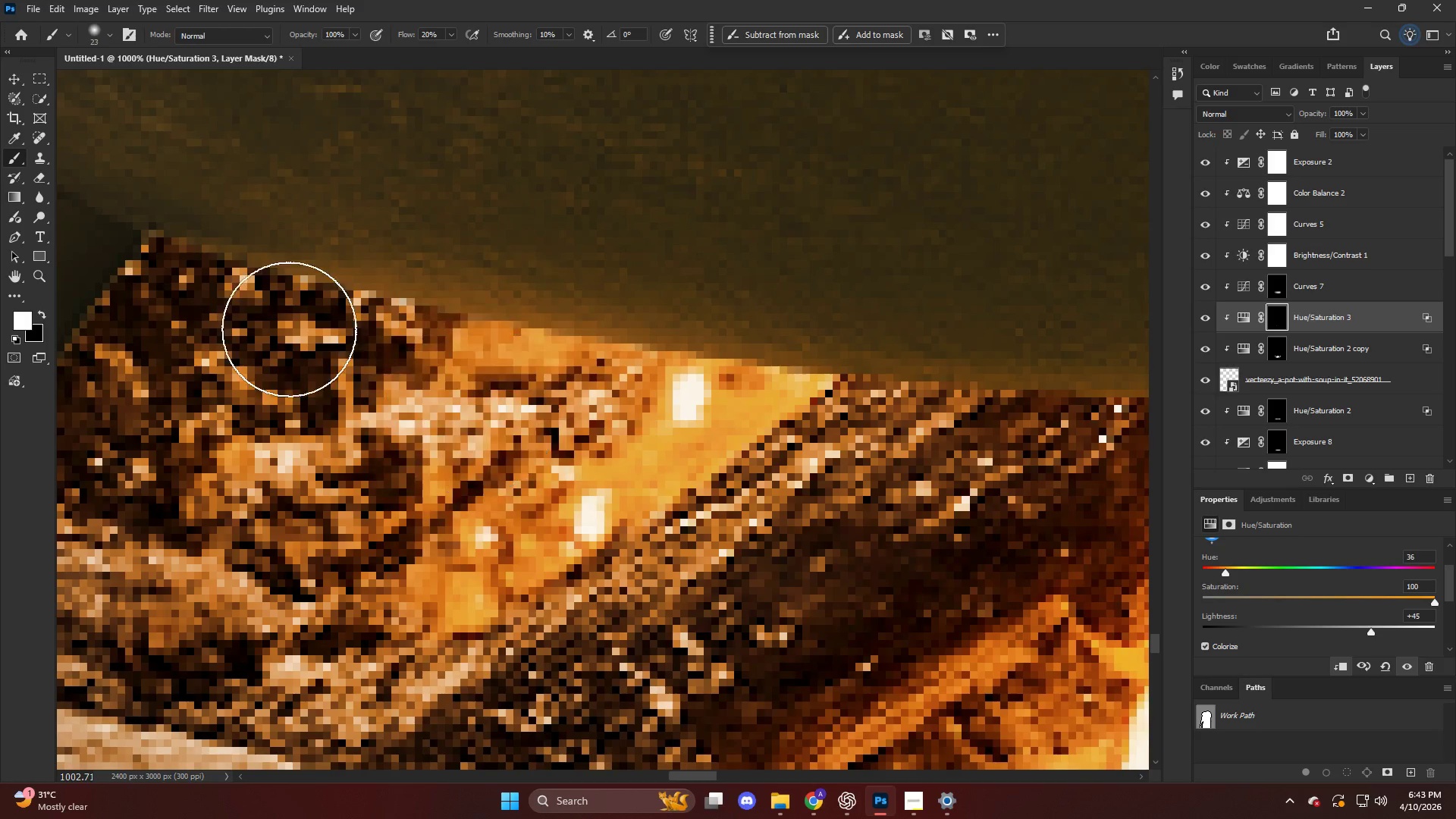 
key(Alt+AltLeft)
 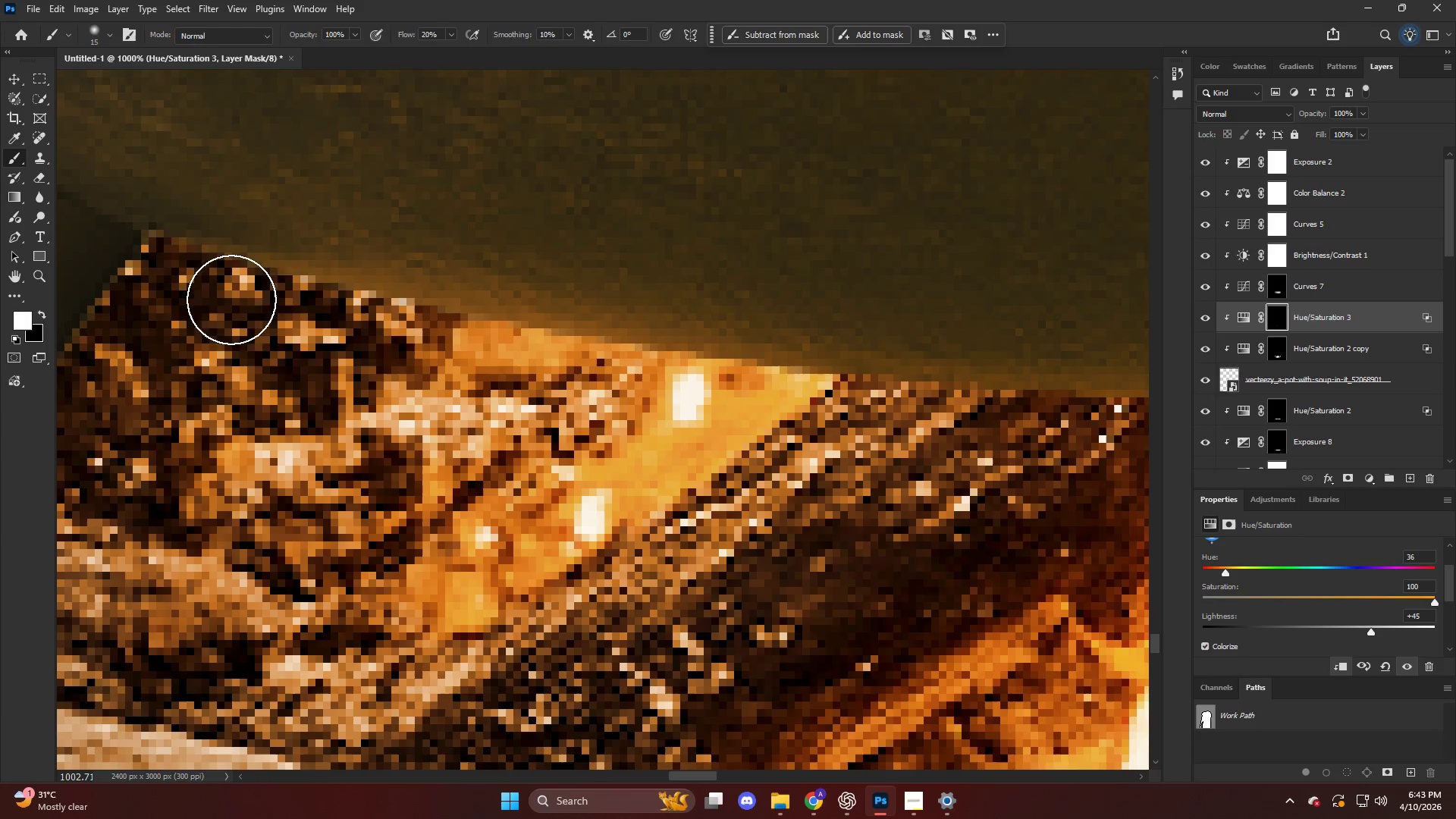 
left_click_drag(start_coordinate=[260, 307], to_coordinate=[1117, 410])
 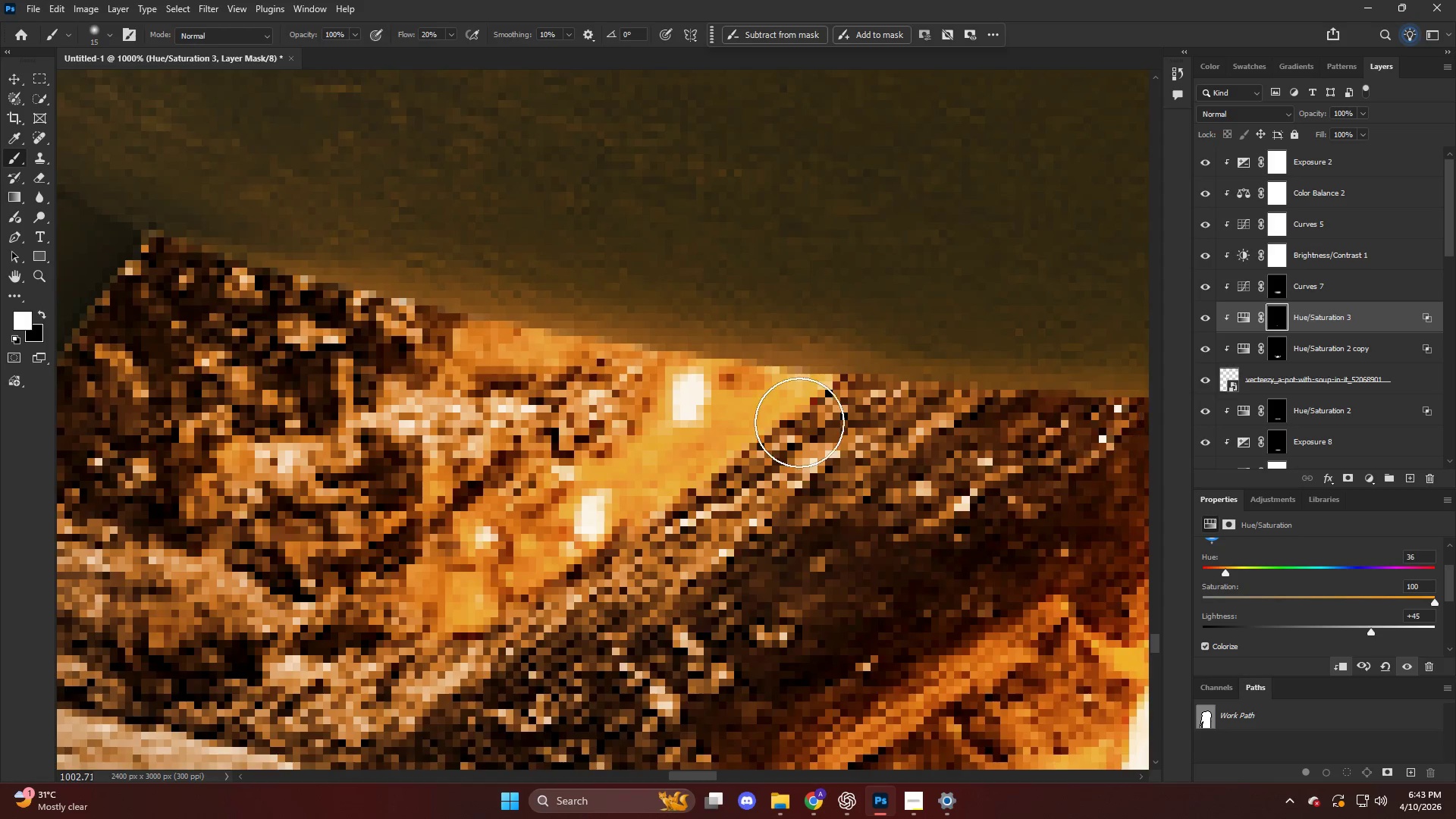 
hold_key(key=AltLeft, duration=0.45)
hold_key(key=AltLeft, duration=0.72)
scroll: coordinate [711, 497], scroll_direction: down, amount: 8.0
 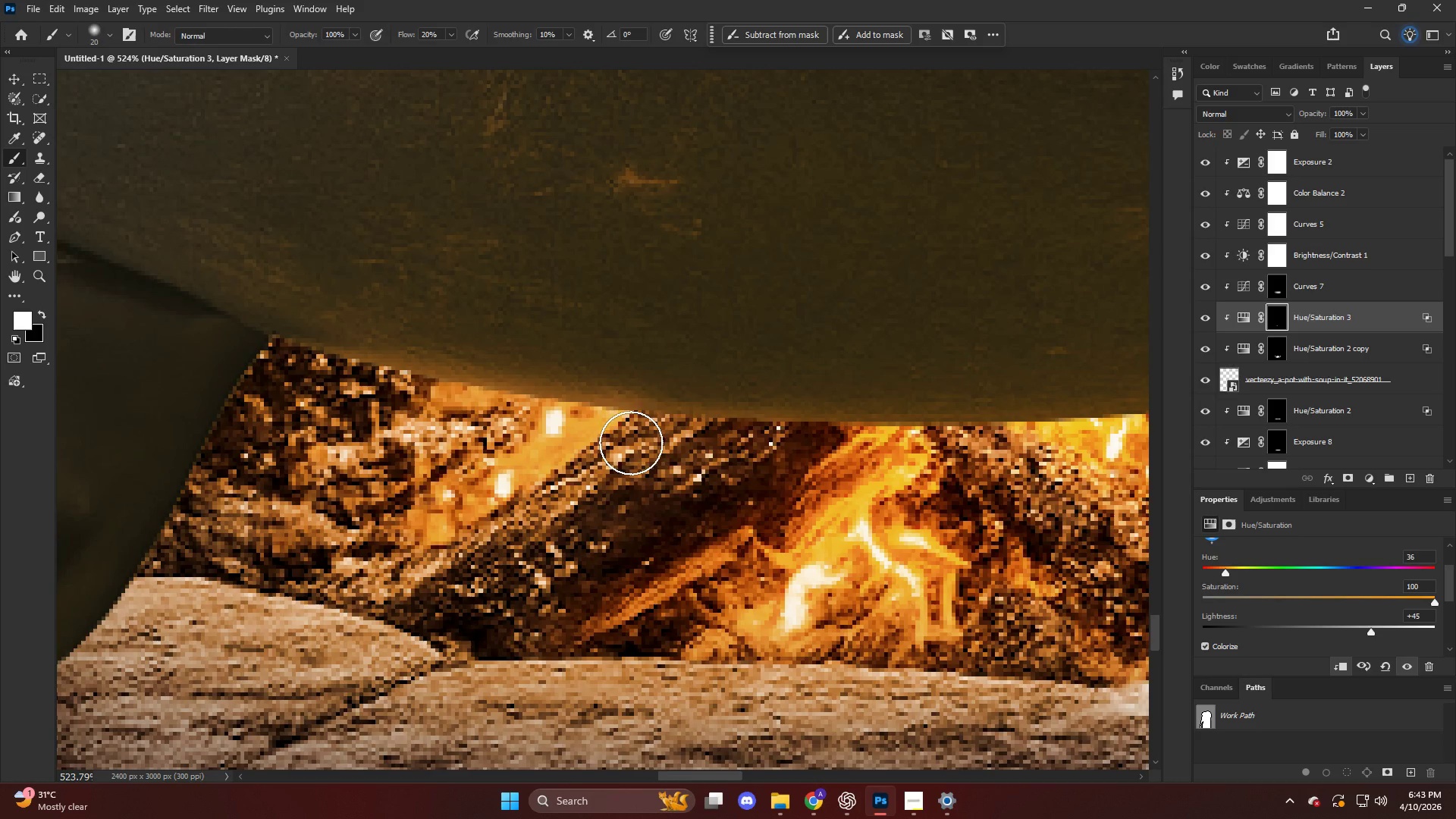 
left_click_drag(start_coordinate=[631, 442], to_coordinate=[427, 426])
 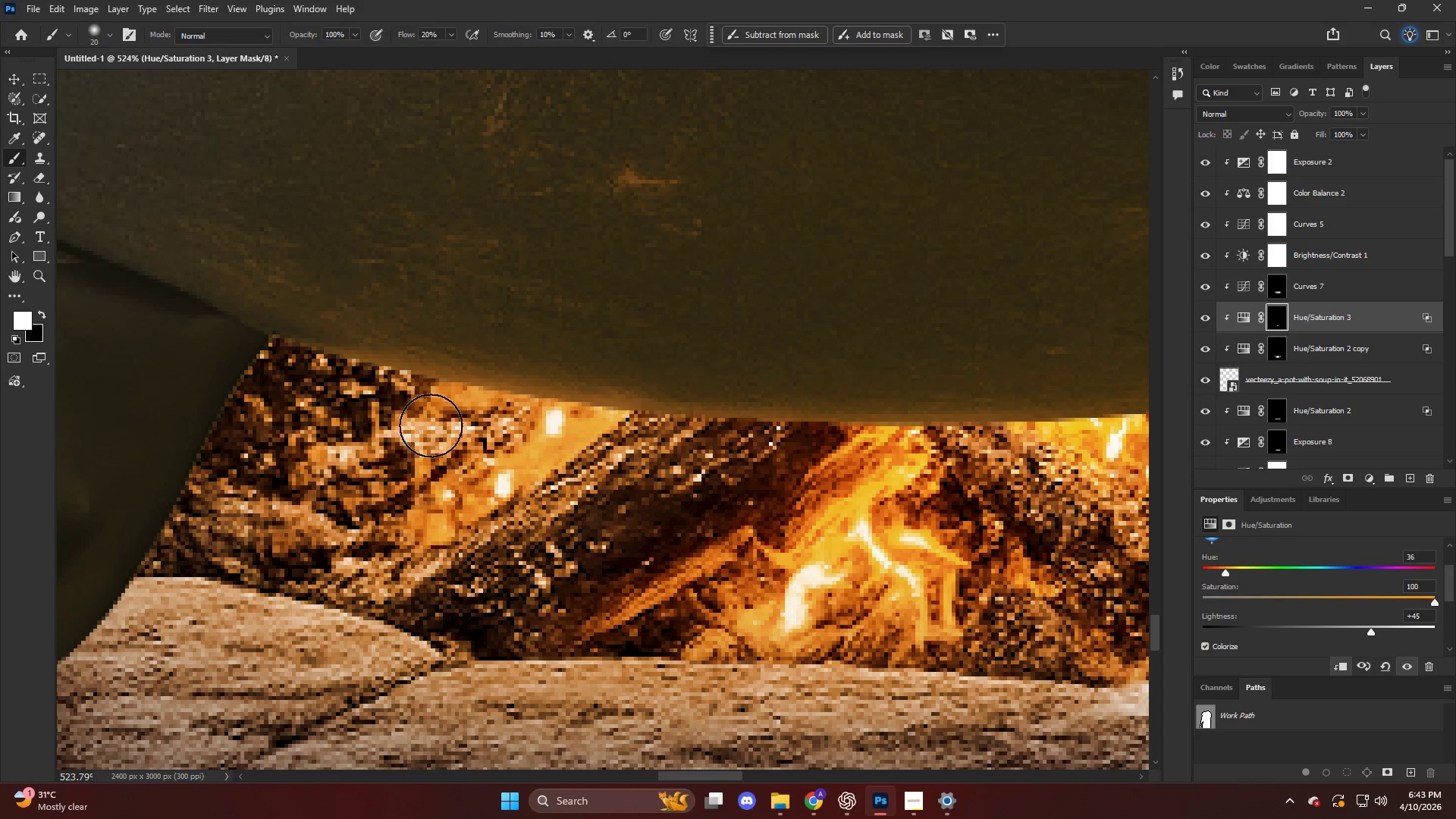 
left_click_drag(start_coordinate=[406, 414], to_coordinate=[617, 472])
 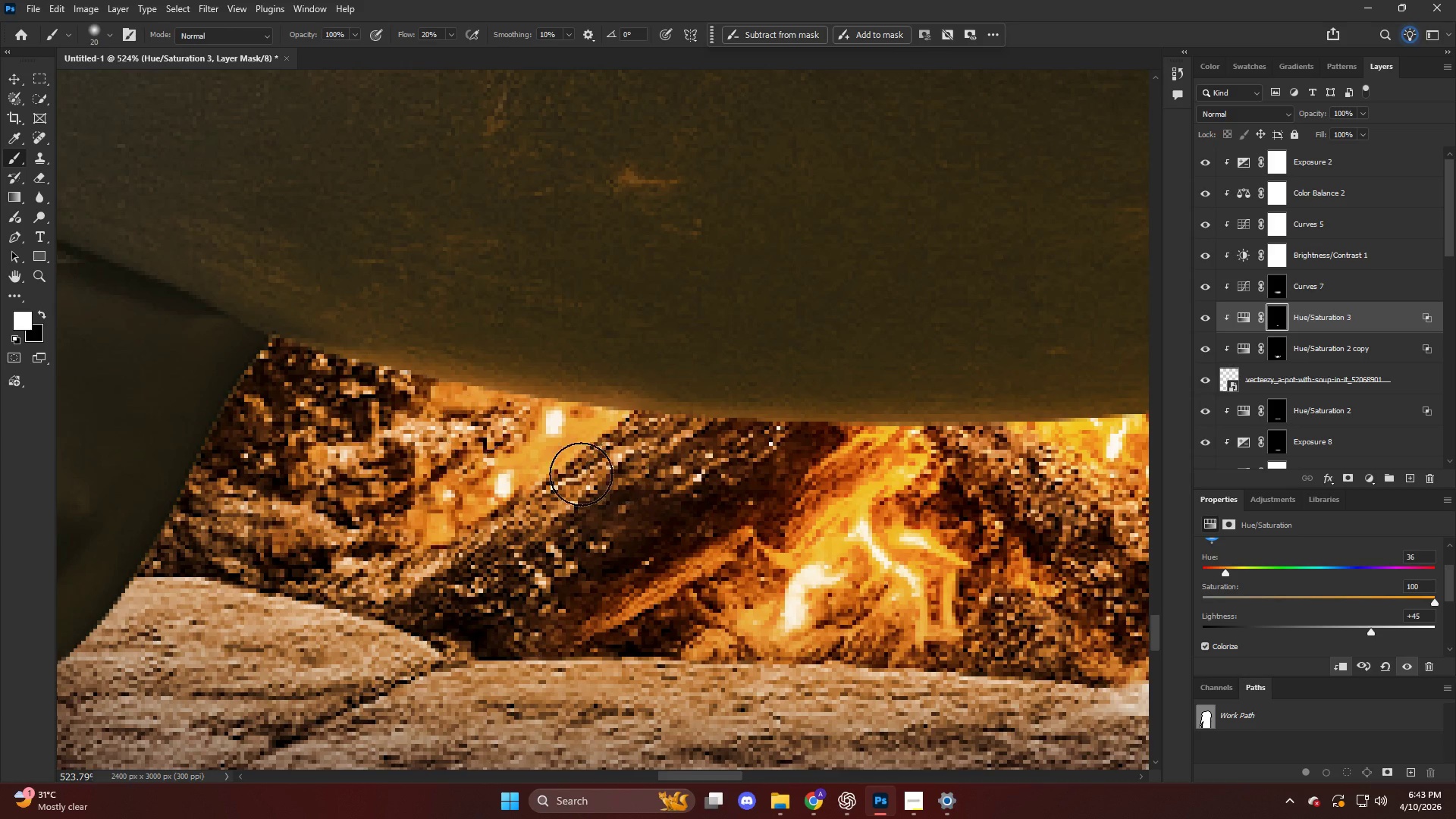 
hold_key(key=AltLeft, duration=0.38)
 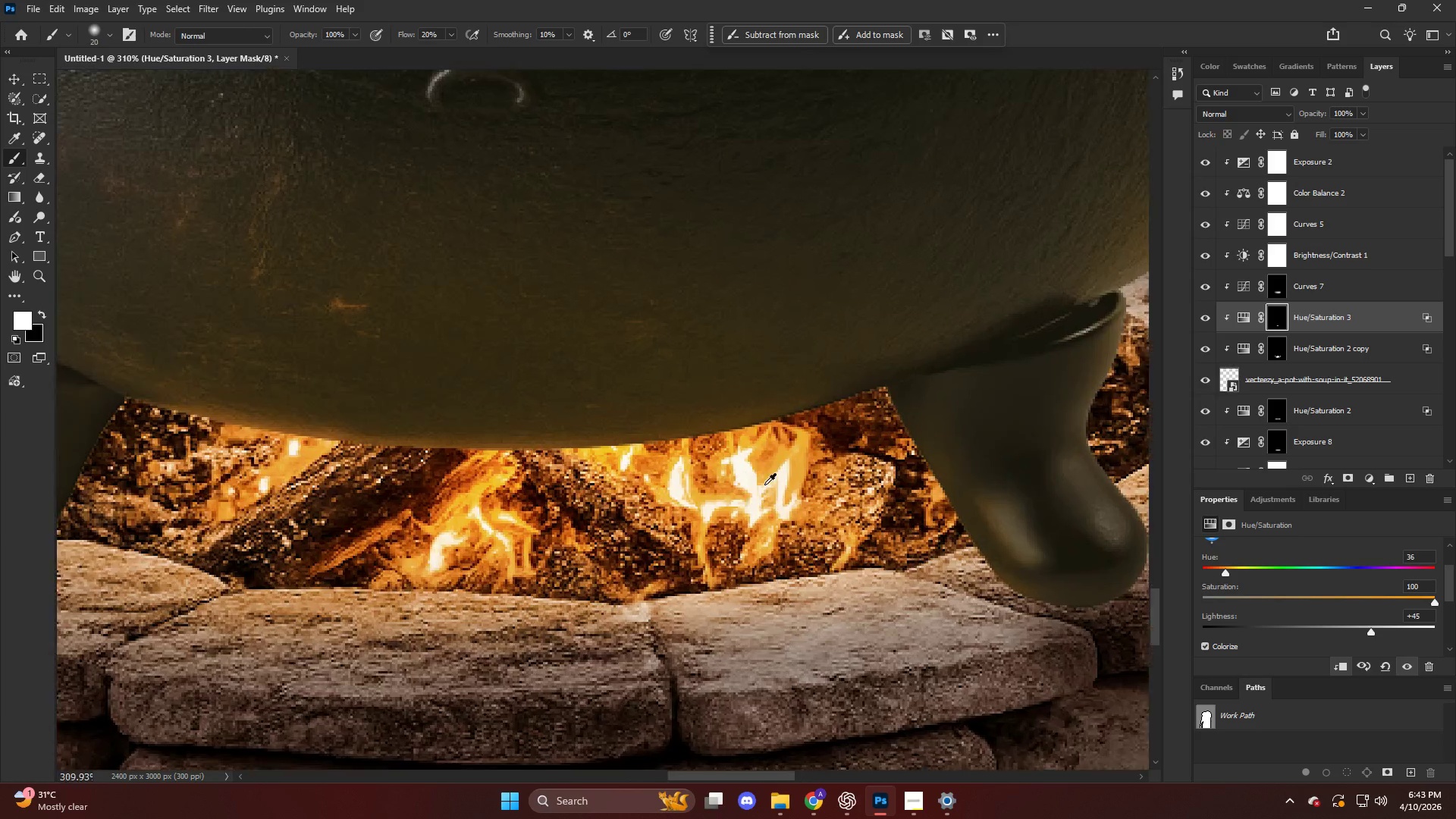 
key(Control+ControlLeft)
 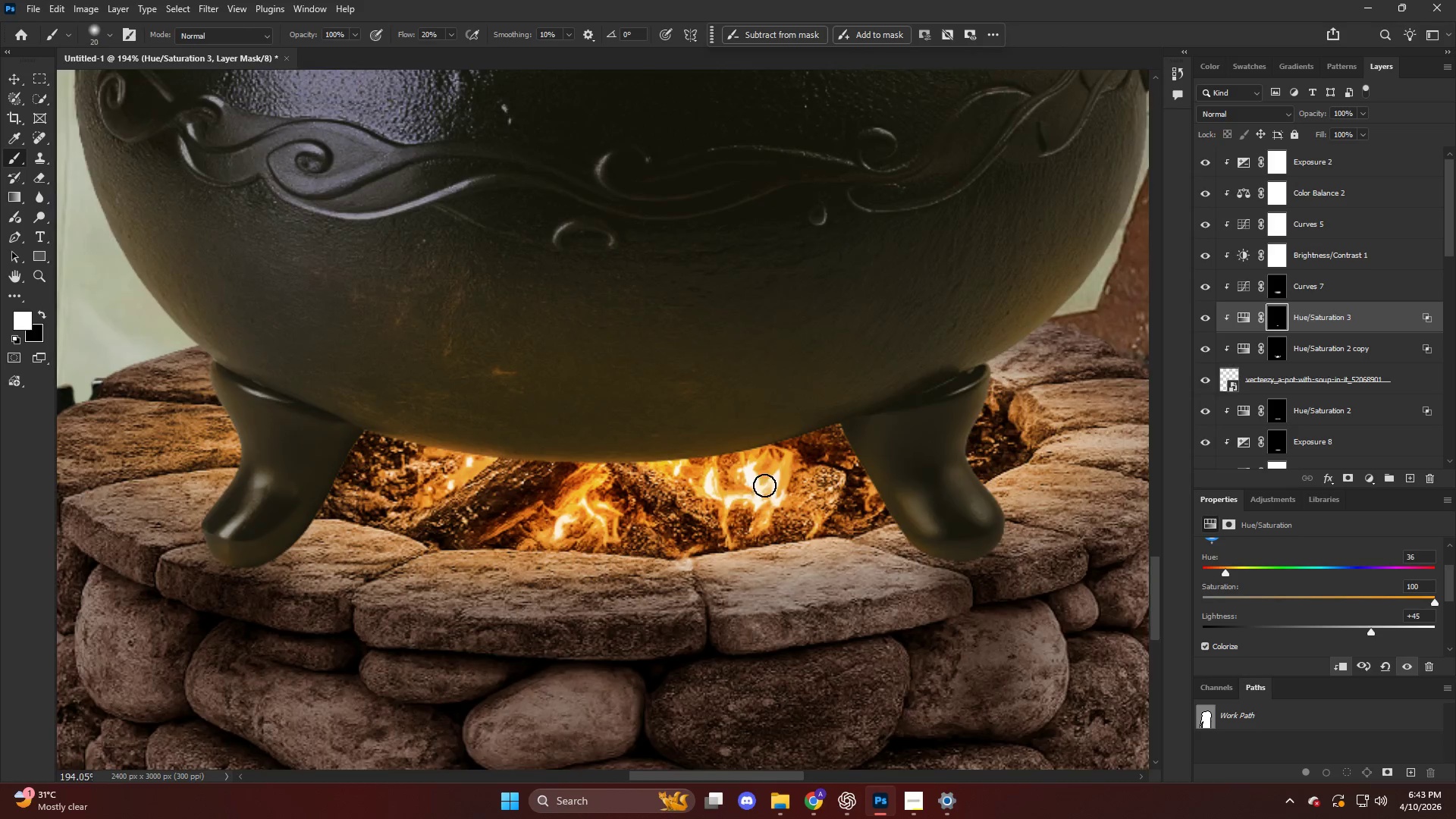 
hold_key(key=AltLeft, duration=1.27)
scroll: coordinate [765, 484], scroll_direction: down, amount: 8.0
 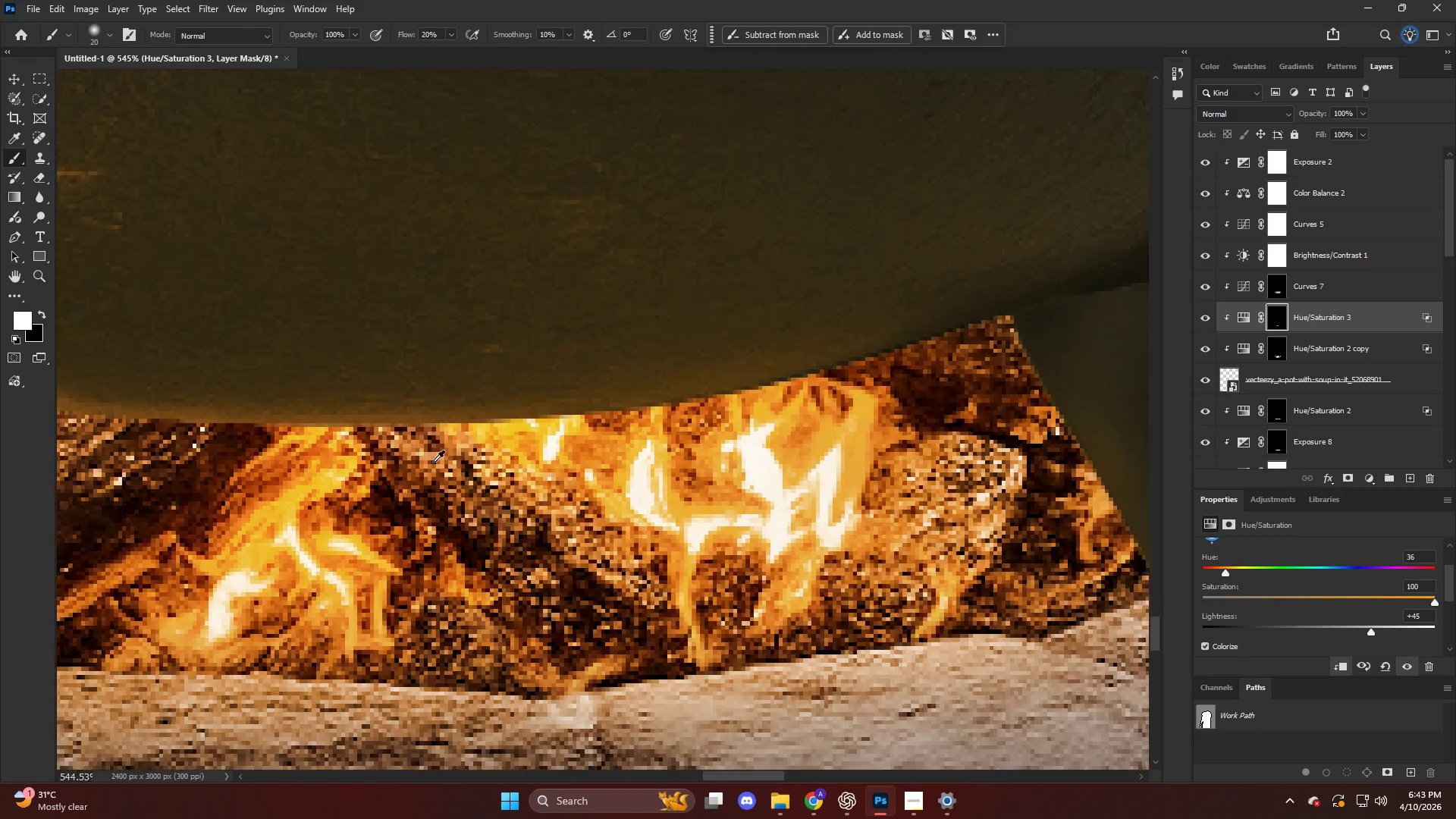 
scroll: coordinate [433, 462], scroll_direction: up, amount: 4.0
 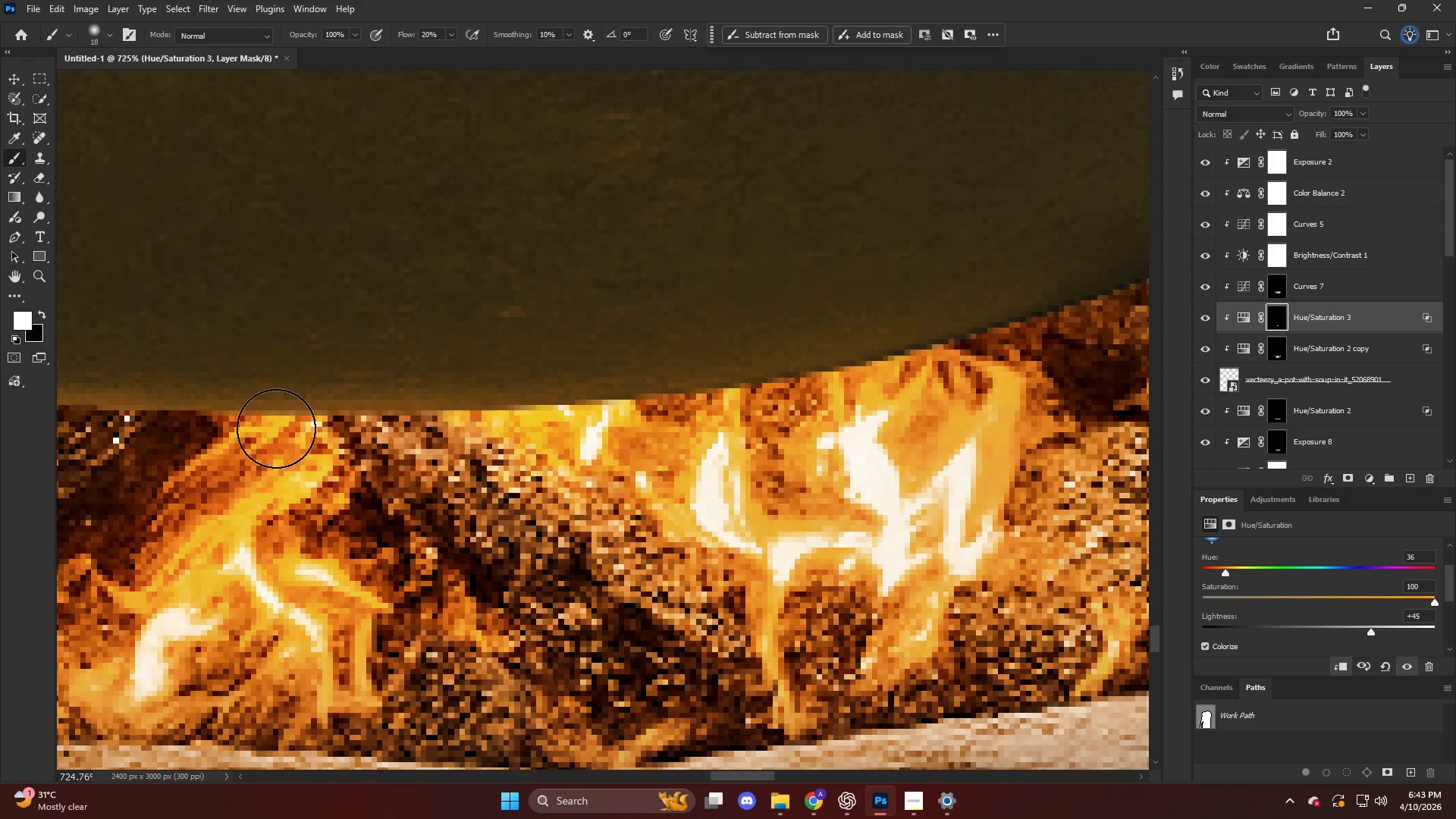 
left_click_drag(start_coordinate=[231, 416], to_coordinate=[941, 377])
 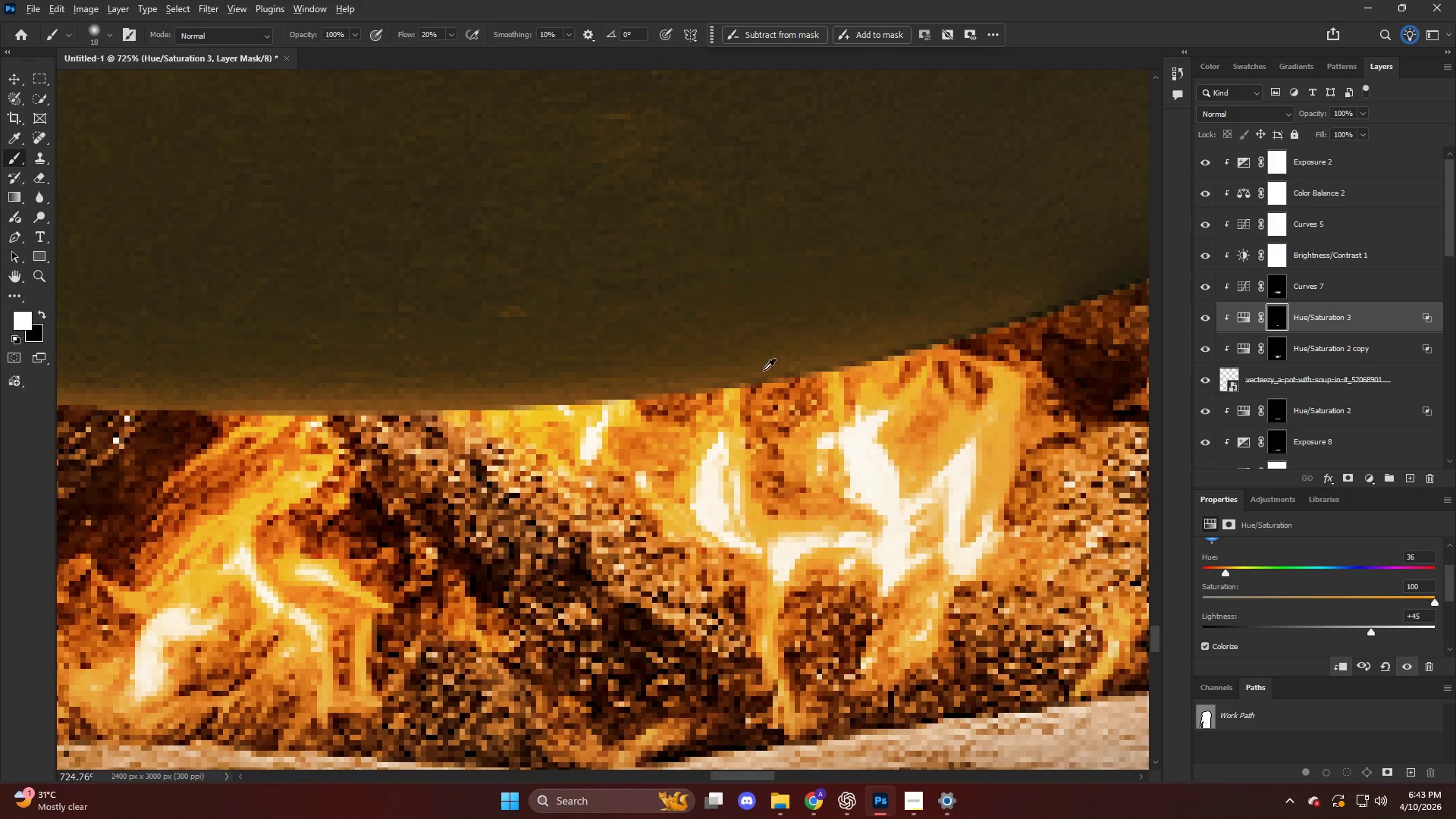 
hold_key(key=AltLeft, duration=0.38)
 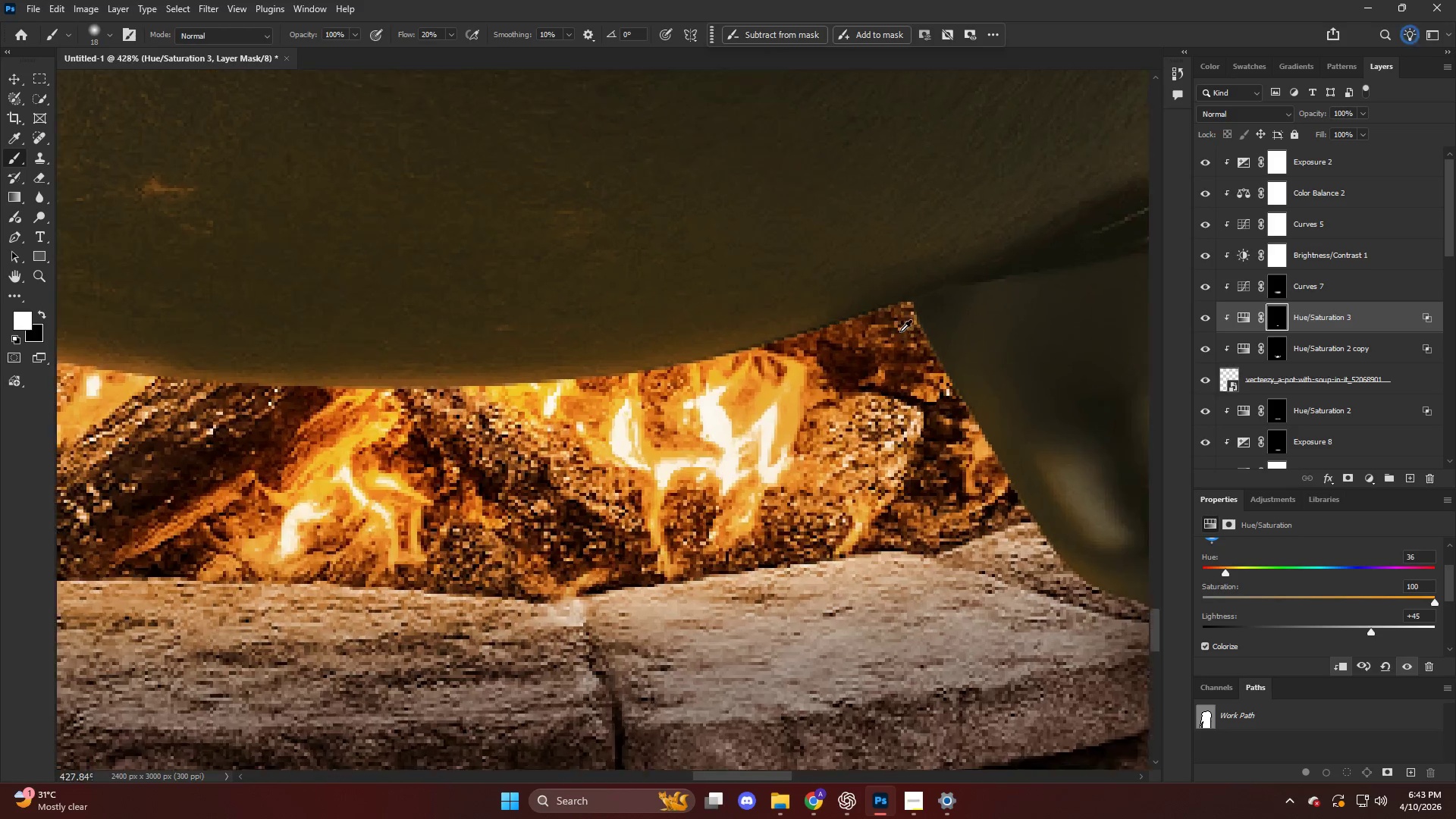 
key(Control+ControlLeft)
 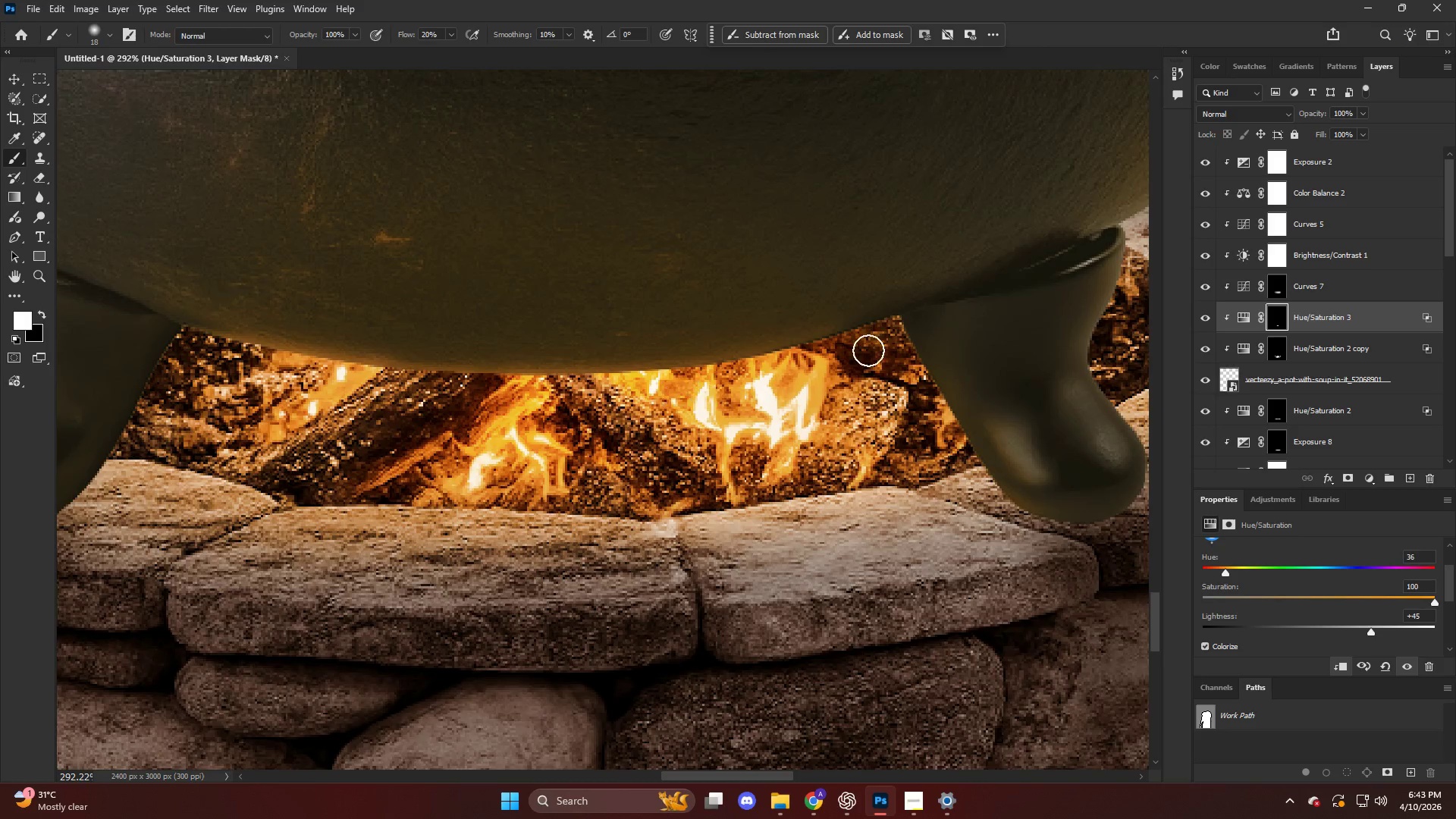 
hold_key(key=AltLeft, duration=0.41)
 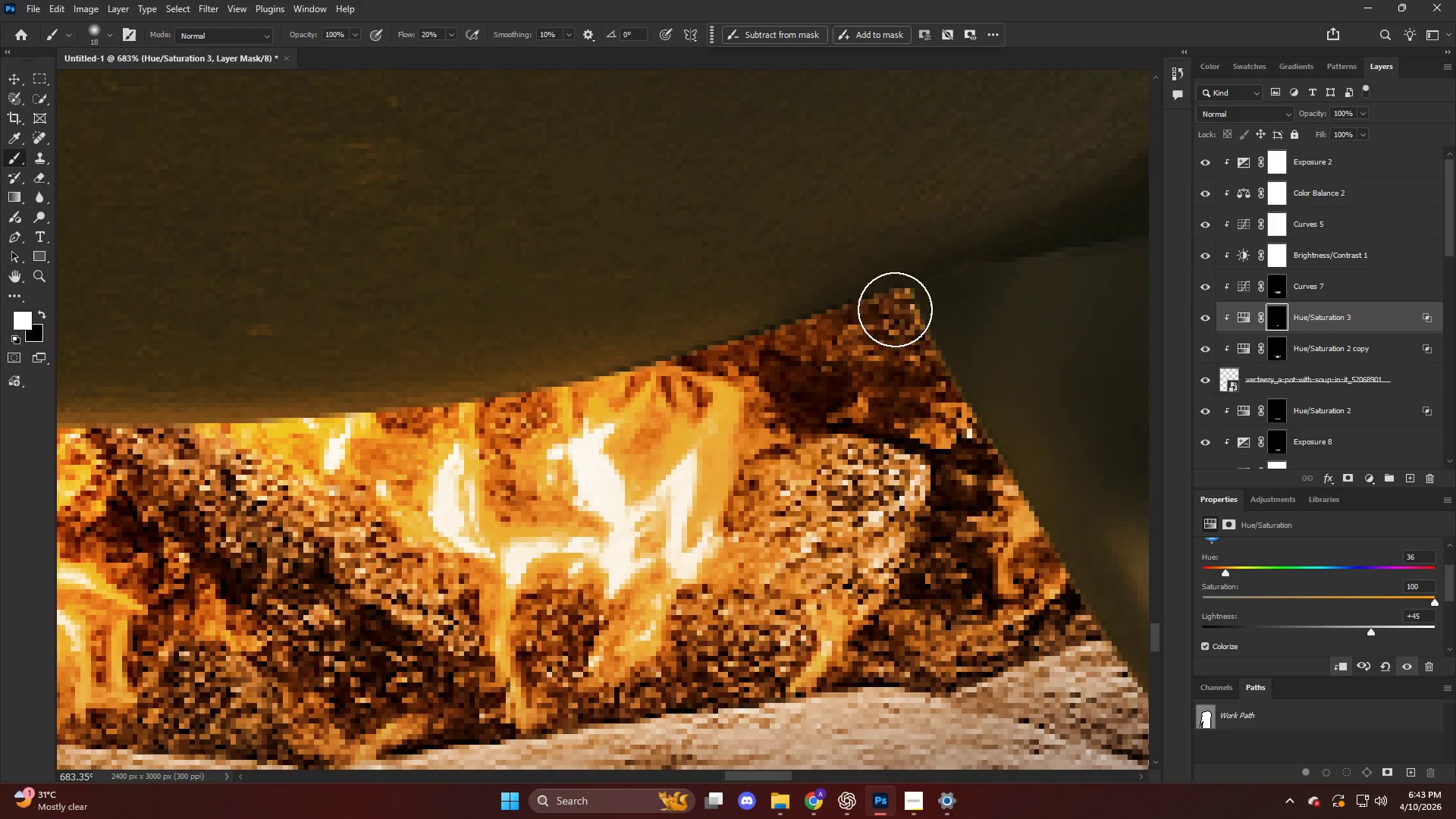 
left_click_drag(start_coordinate=[888, 316], to_coordinate=[592, 435])
 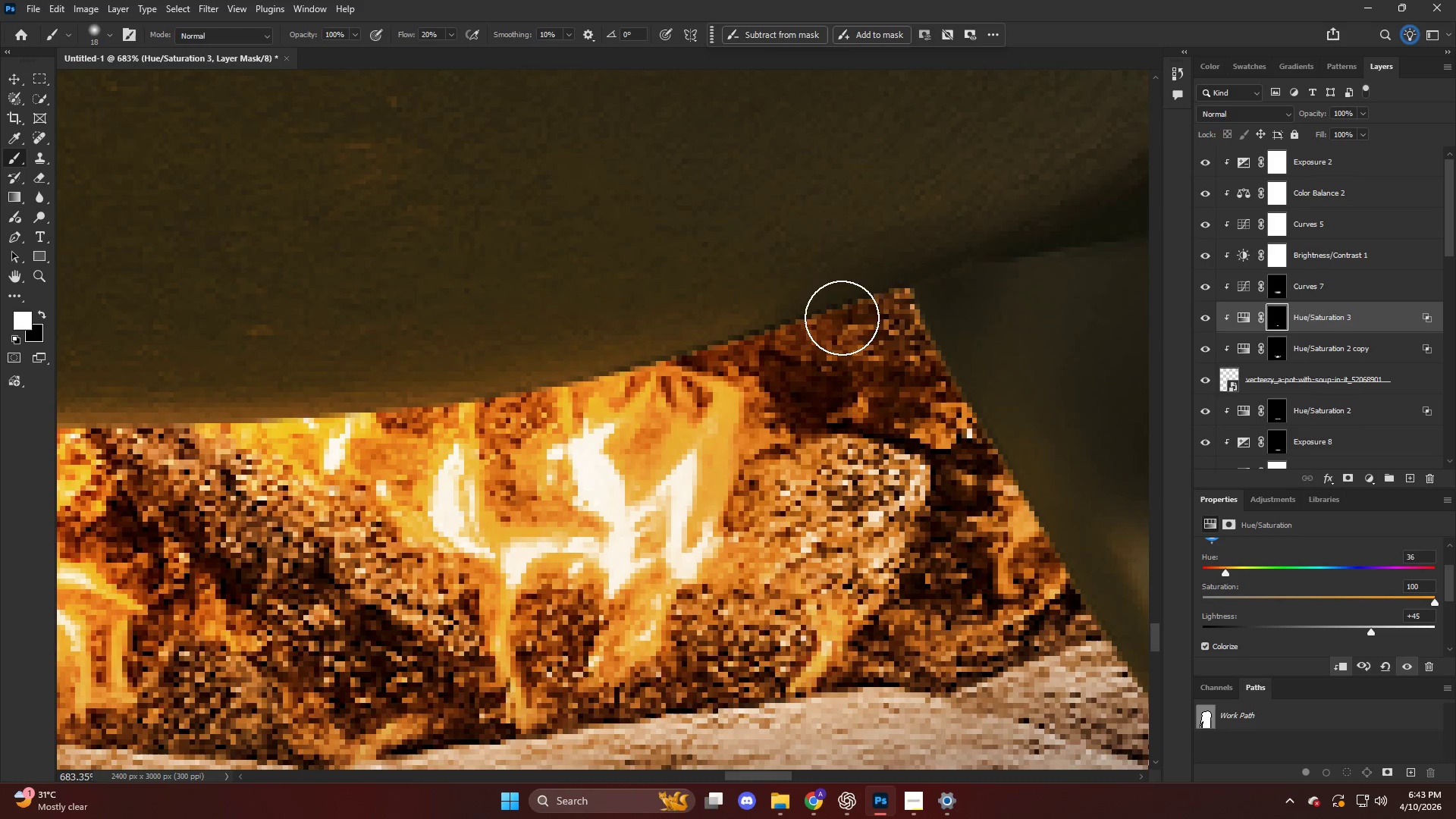 
scroll: coordinate [919, 318], scroll_direction: down, amount: 3.0
 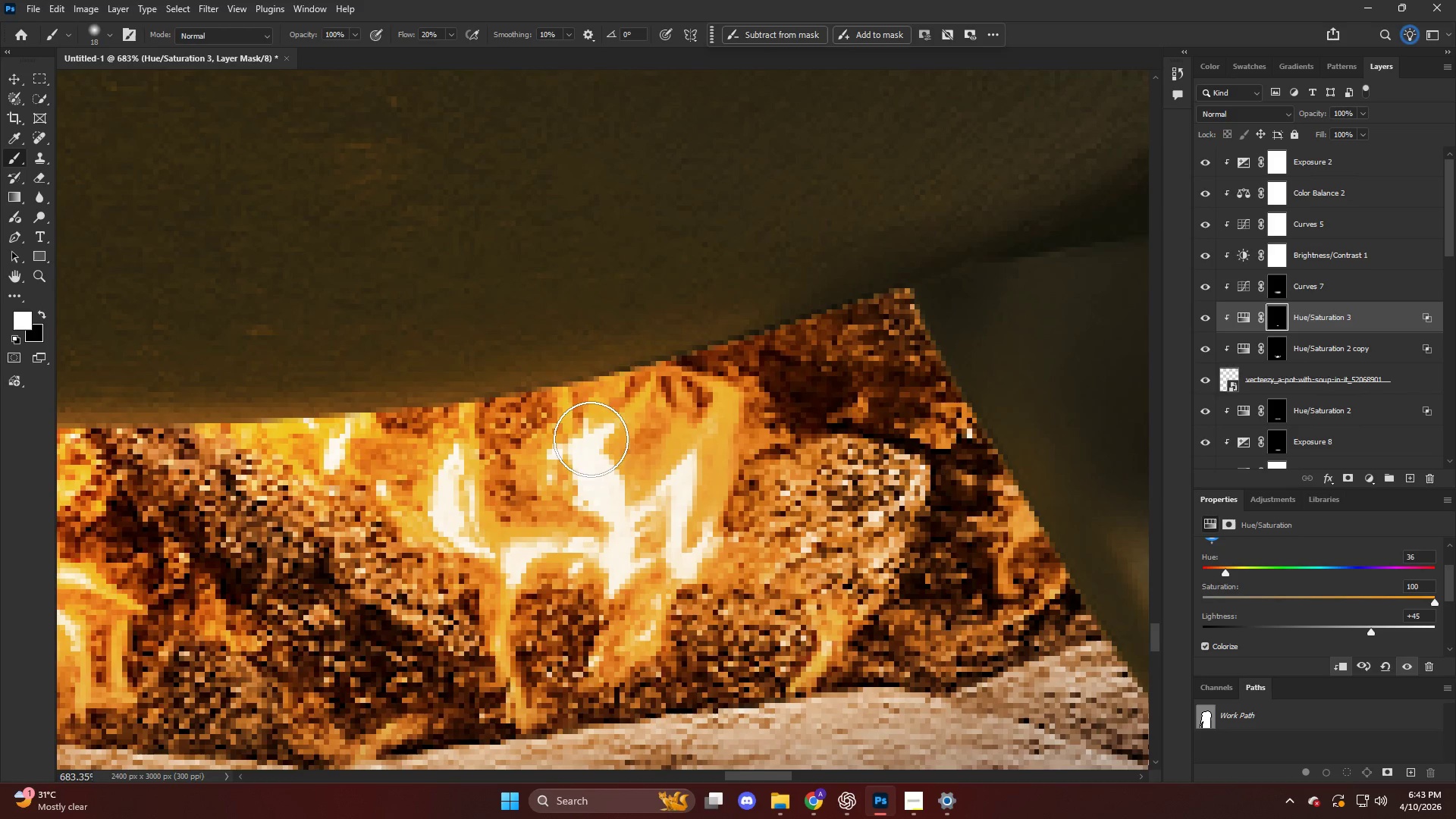 
left_click_drag(start_coordinate=[865, 306], to_coordinate=[740, 351])
 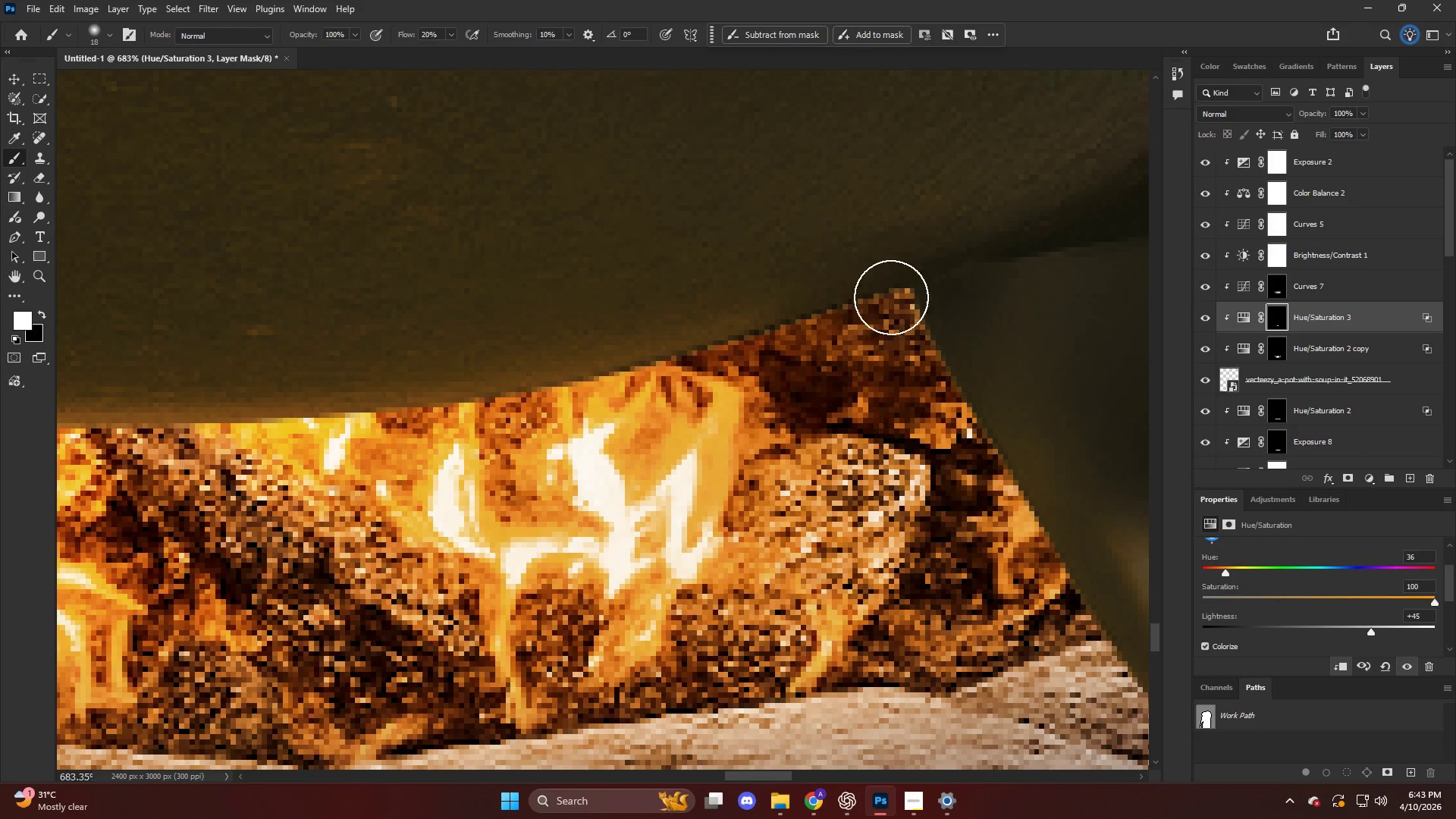 
left_click_drag(start_coordinate=[890, 297], to_coordinate=[438, 429])
 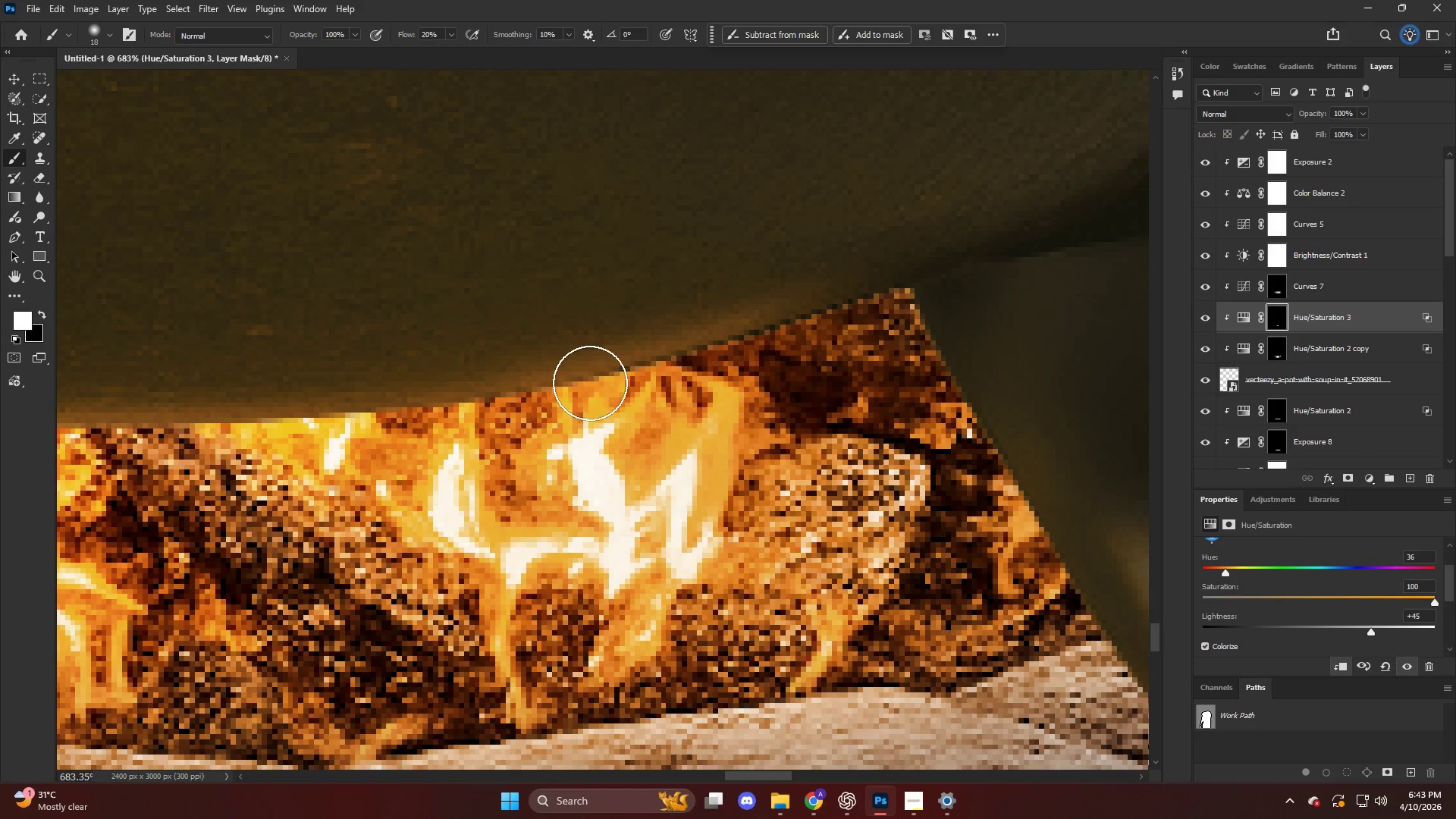 
key(Control+ControlLeft)
 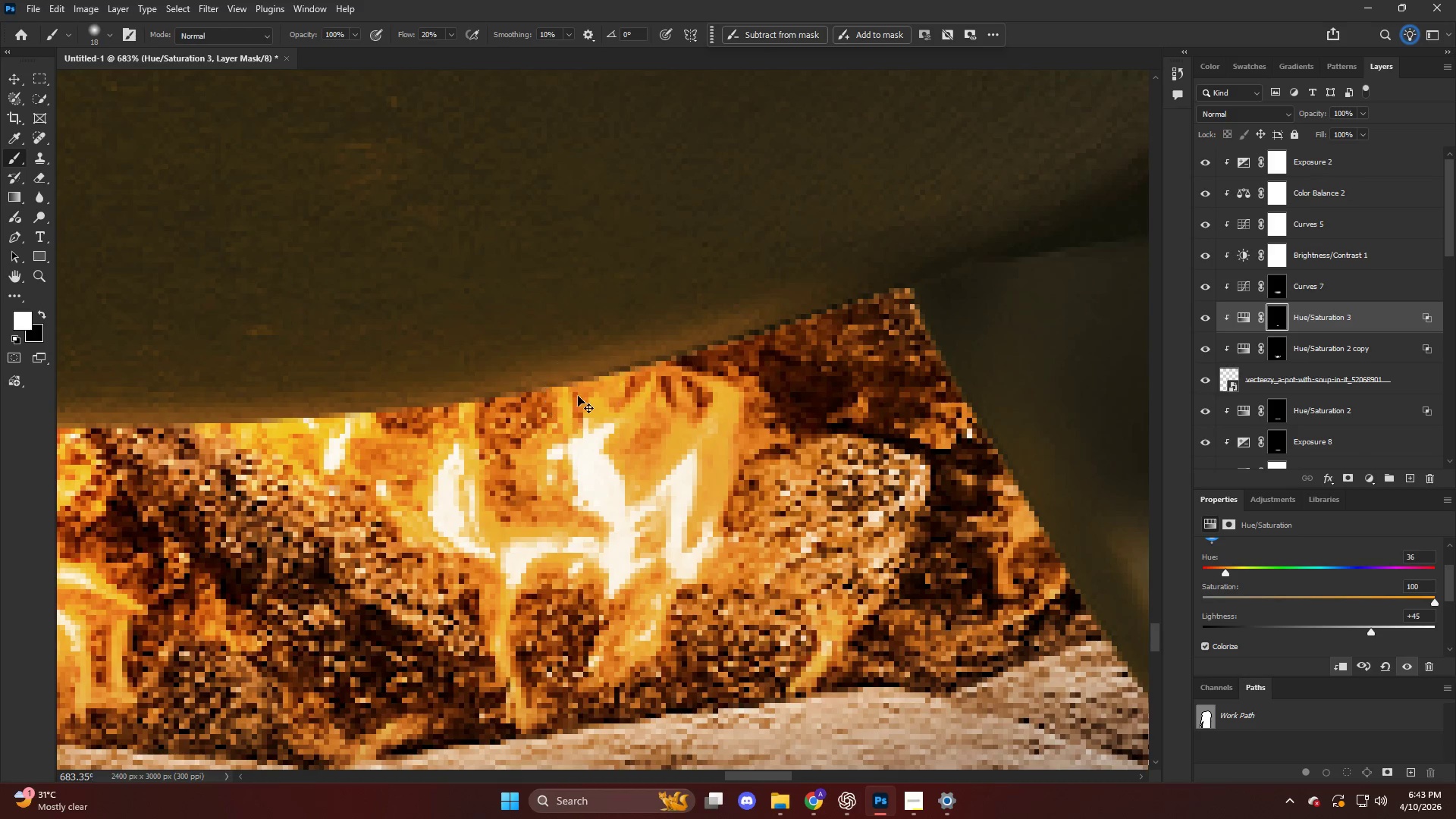 
key(Control+Z)
 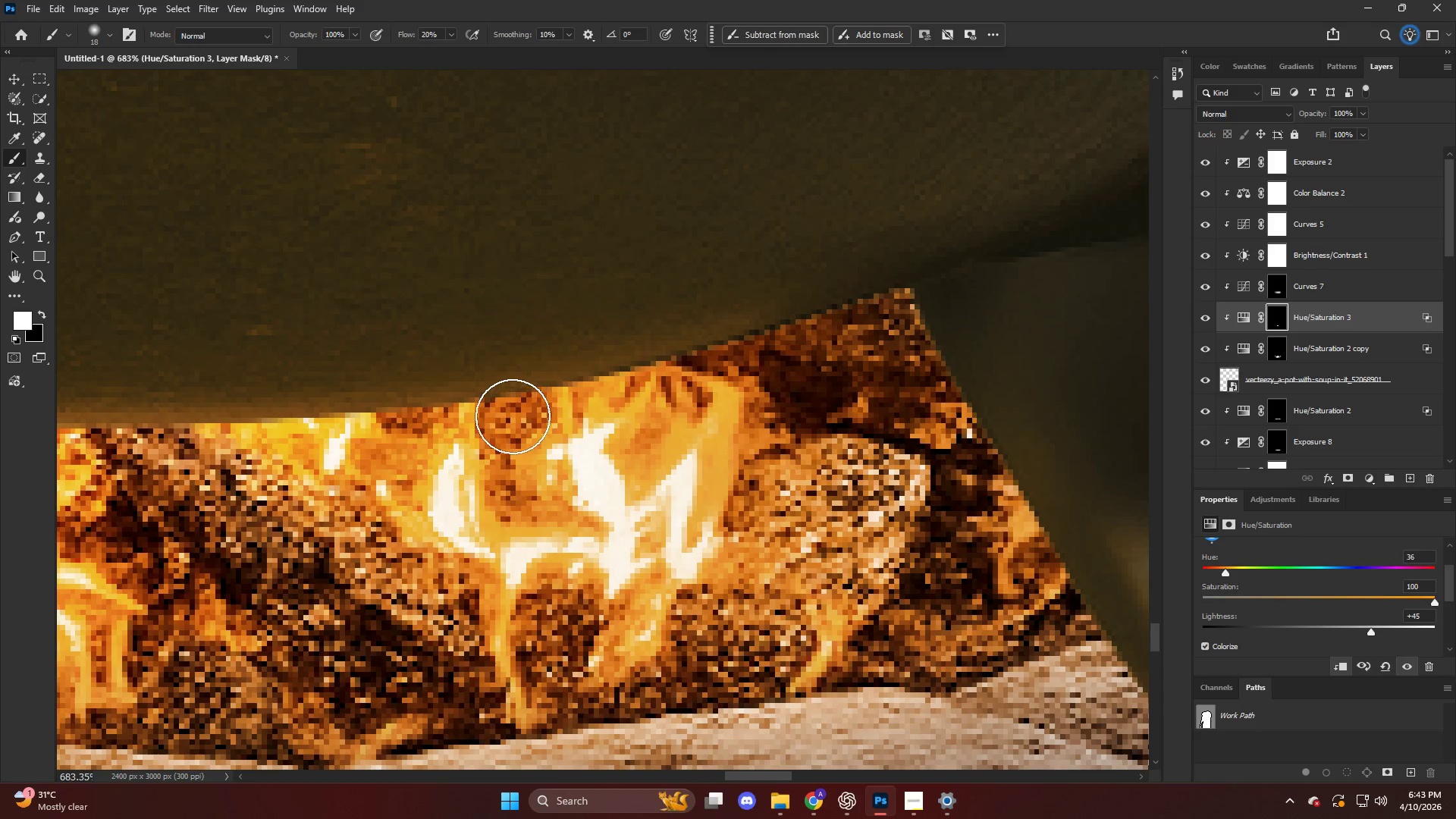 
left_click_drag(start_coordinate=[511, 416], to_coordinate=[921, 306])
 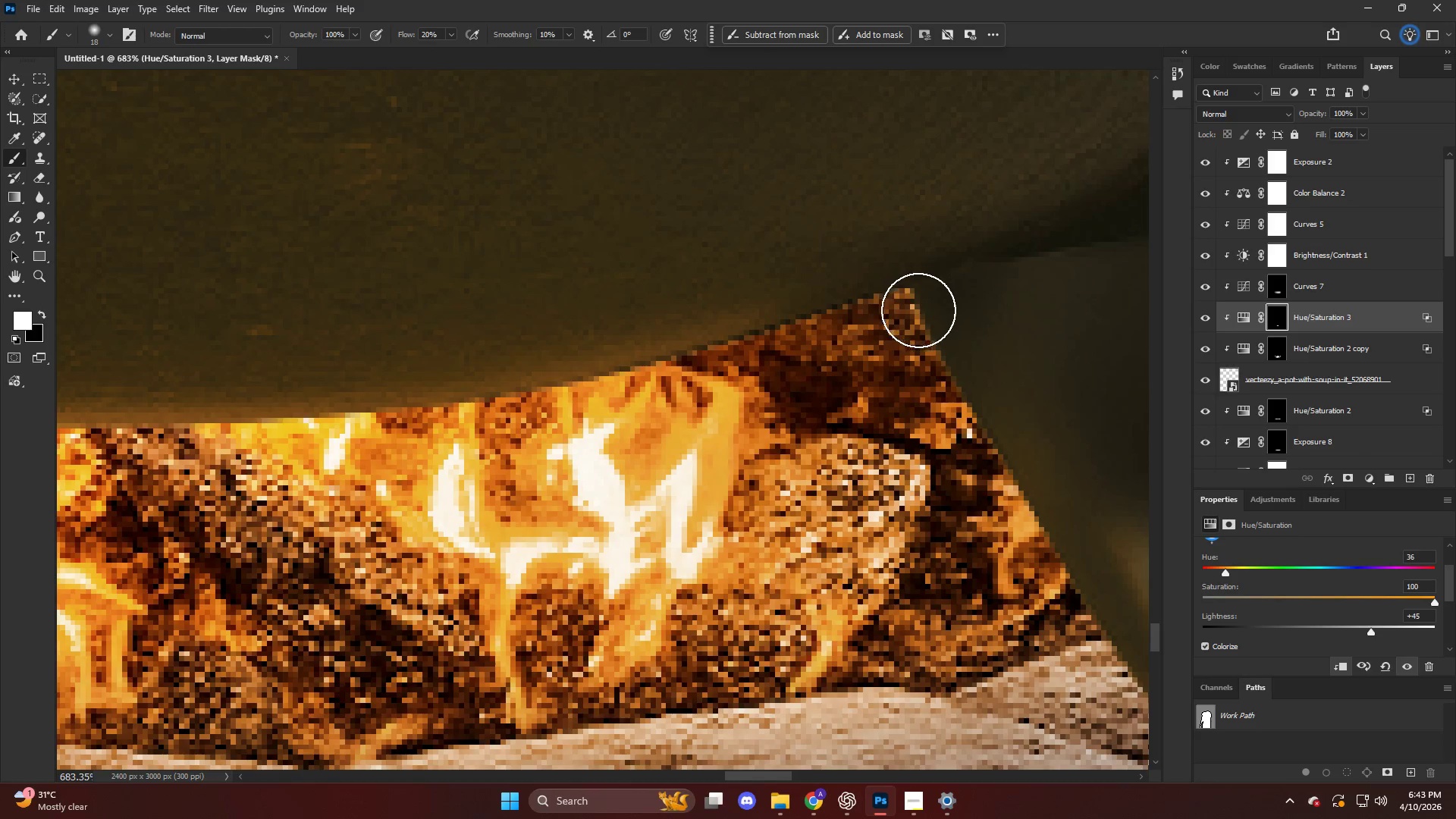 
left_click_drag(start_coordinate=[918, 310], to_coordinate=[1079, 653])
 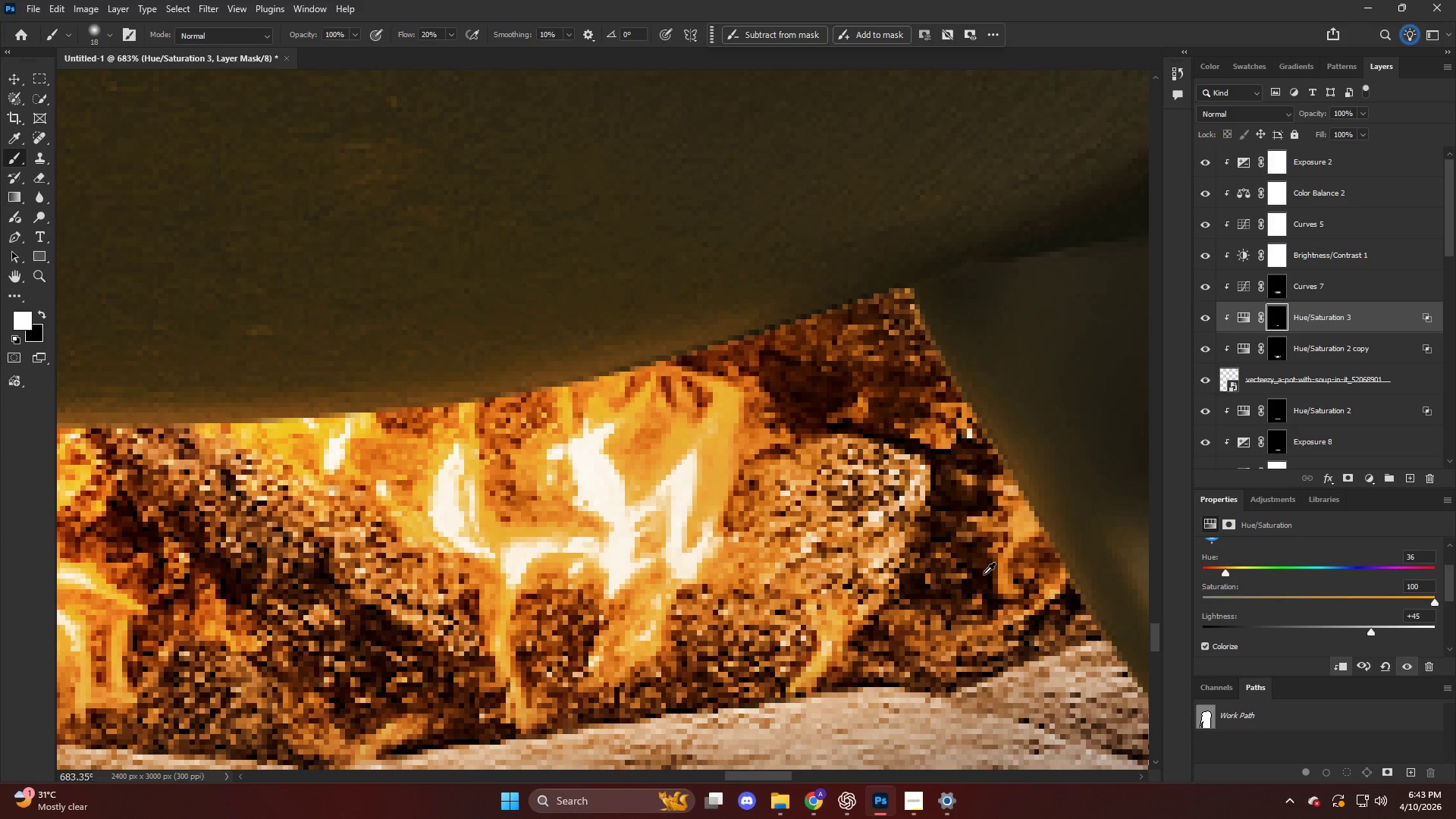 
hold_key(key=AltLeft, duration=0.72)
hold_key(key=AltLeft, duration=1.05)
scroll: coordinate [563, 579], scroll_direction: down, amount: 5.0
 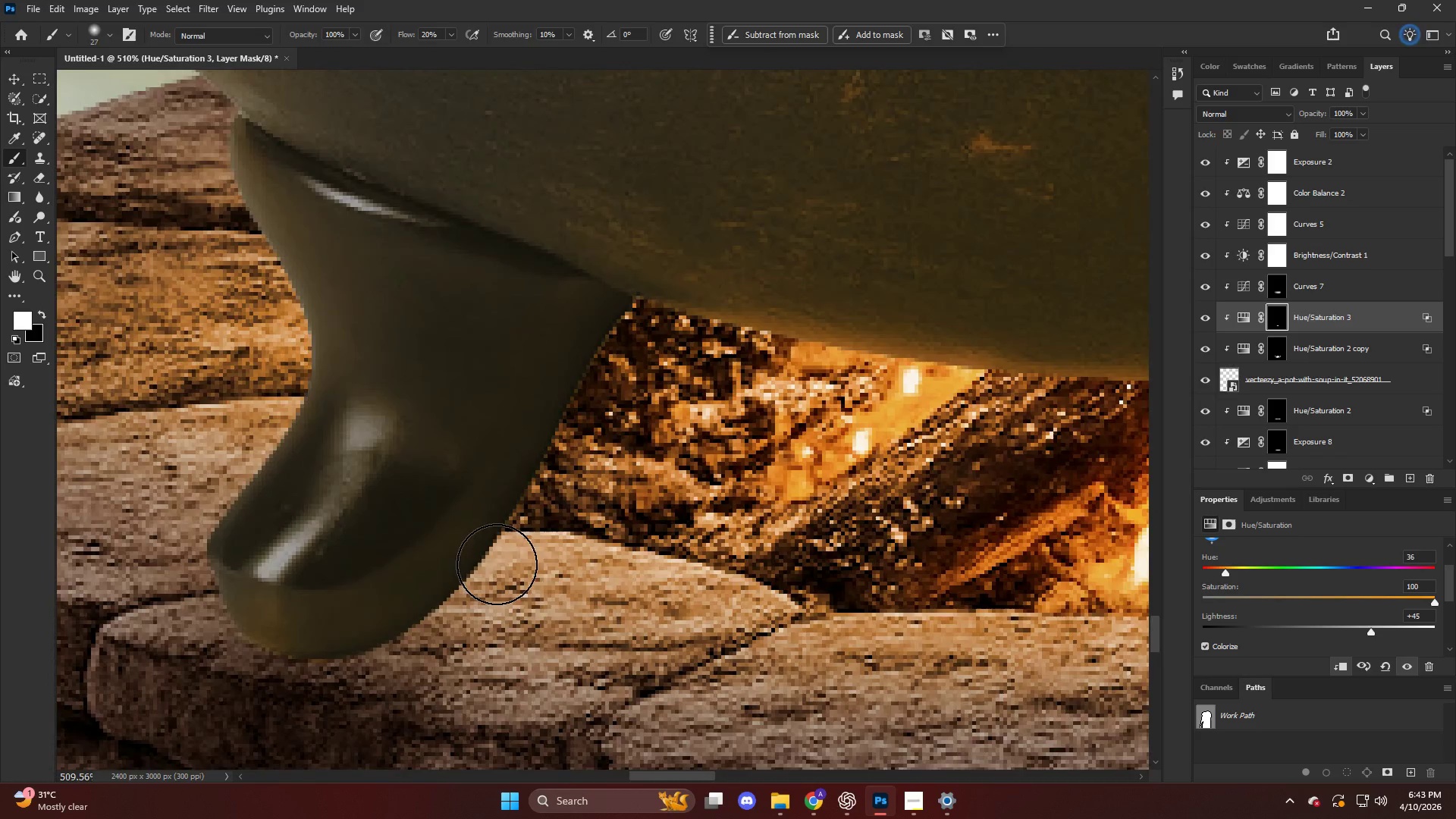 
left_click_drag(start_coordinate=[497, 564], to_coordinate=[511, 529])
 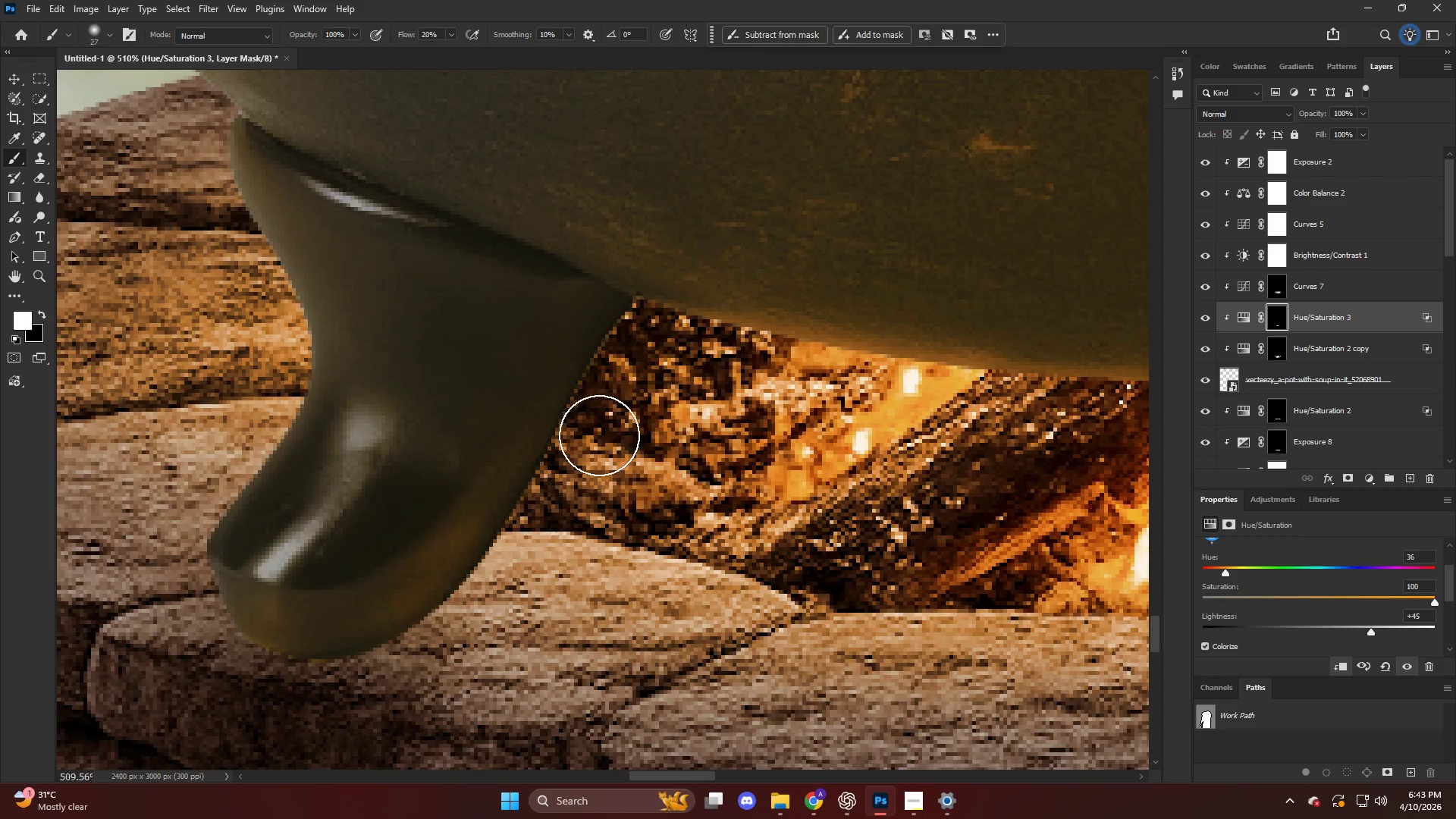 
key(Control+ControlLeft)
 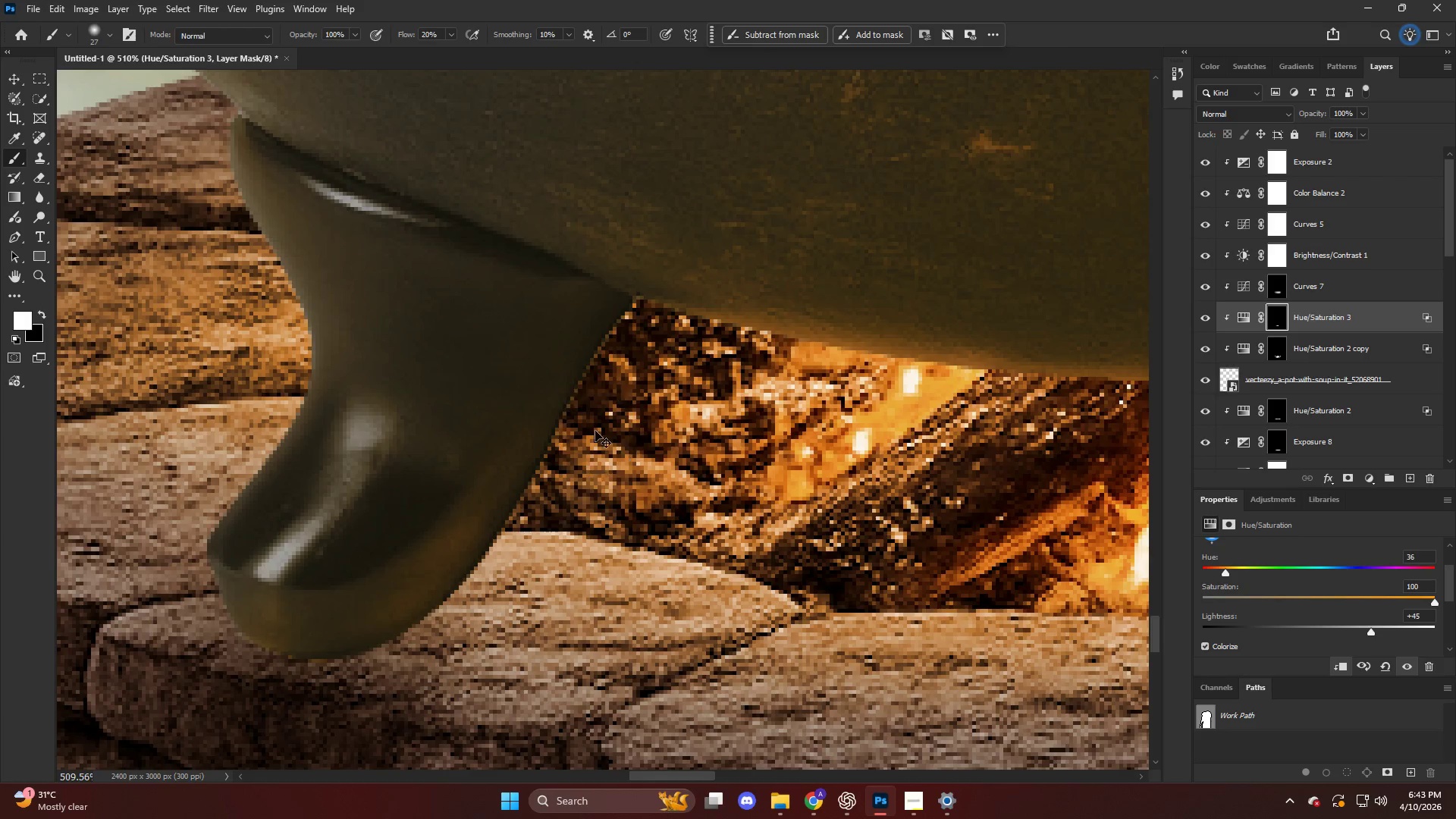 
key(Control+Z)
 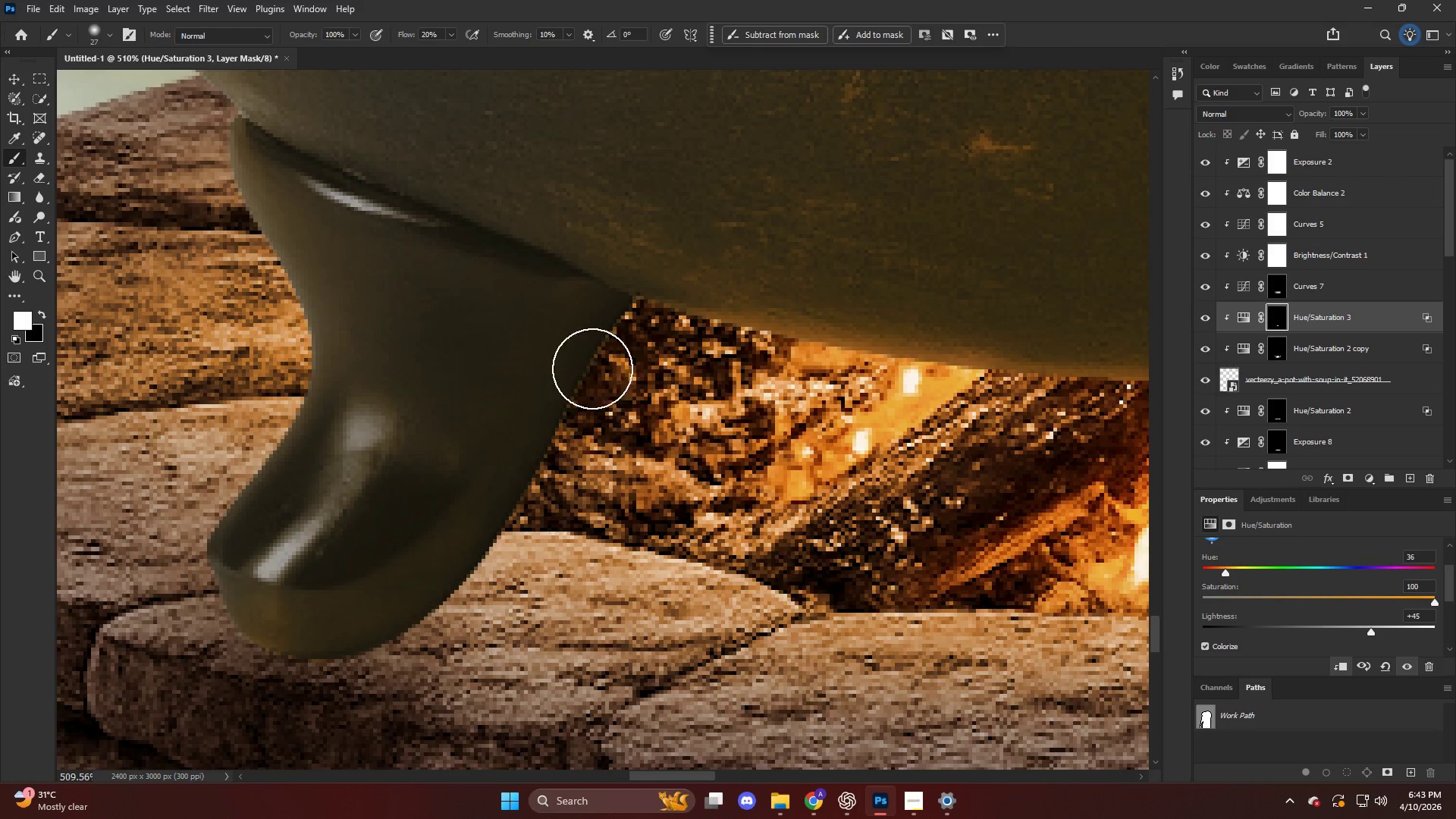 
left_click_drag(start_coordinate=[592, 380], to_coordinate=[419, 664])
 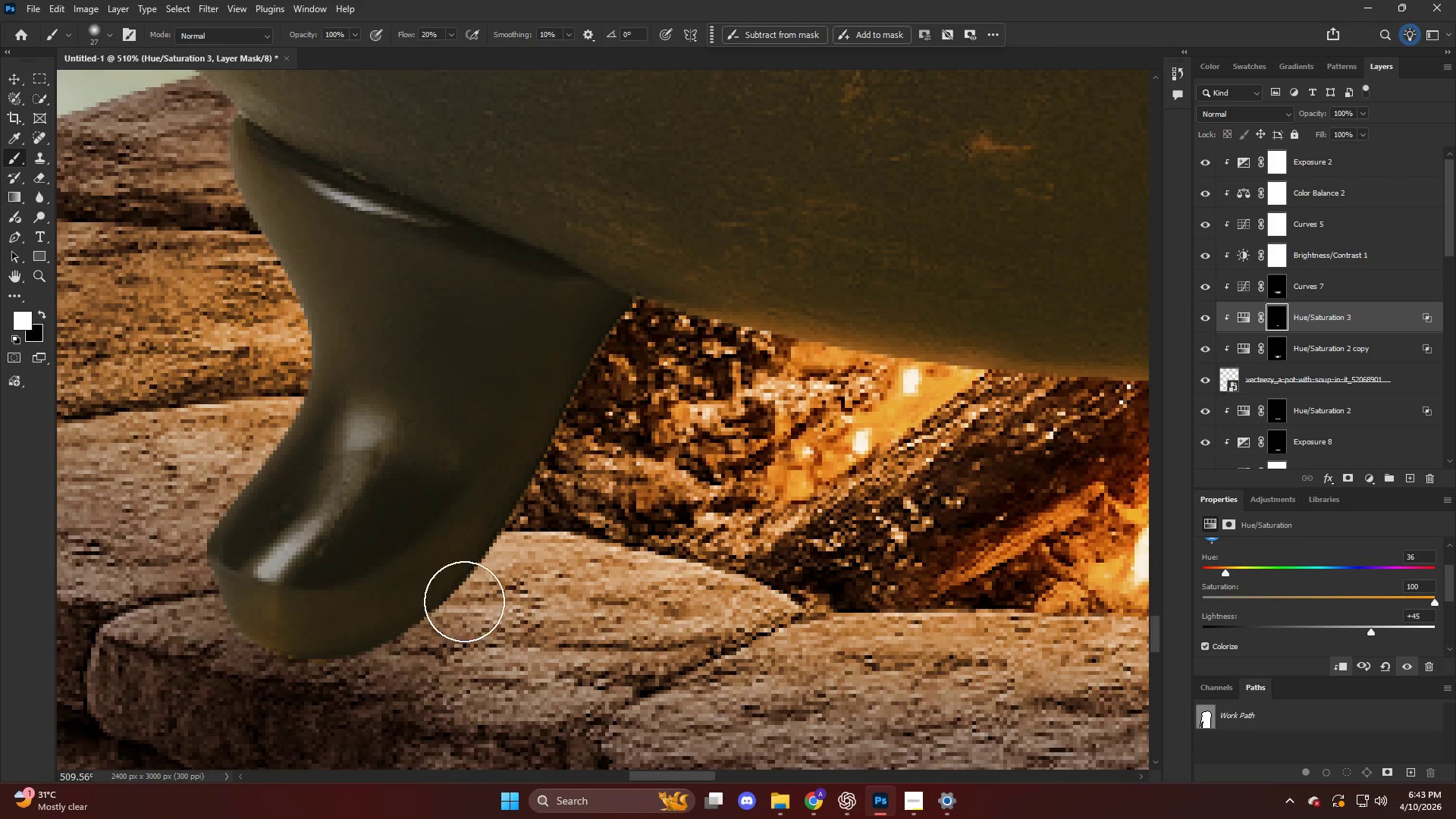 
hold_key(key=AltLeft, duration=0.72)
scroll: coordinate [528, 539], scroll_direction: down, amount: 22.0
 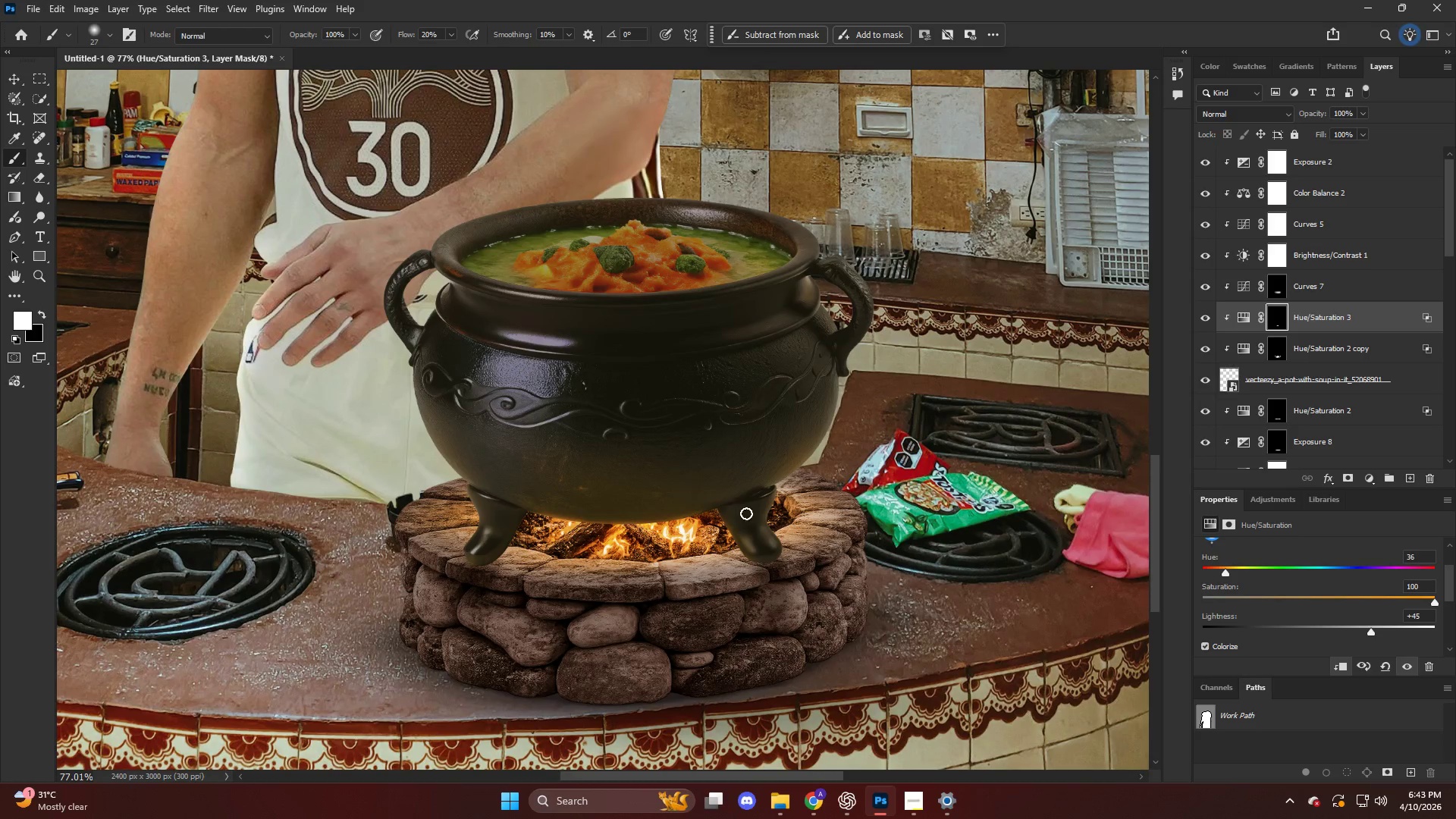 
hold_key(key=AltLeft, duration=0.8)
scroll: coordinate [567, 579], scroll_direction: up, amount: 9.0
 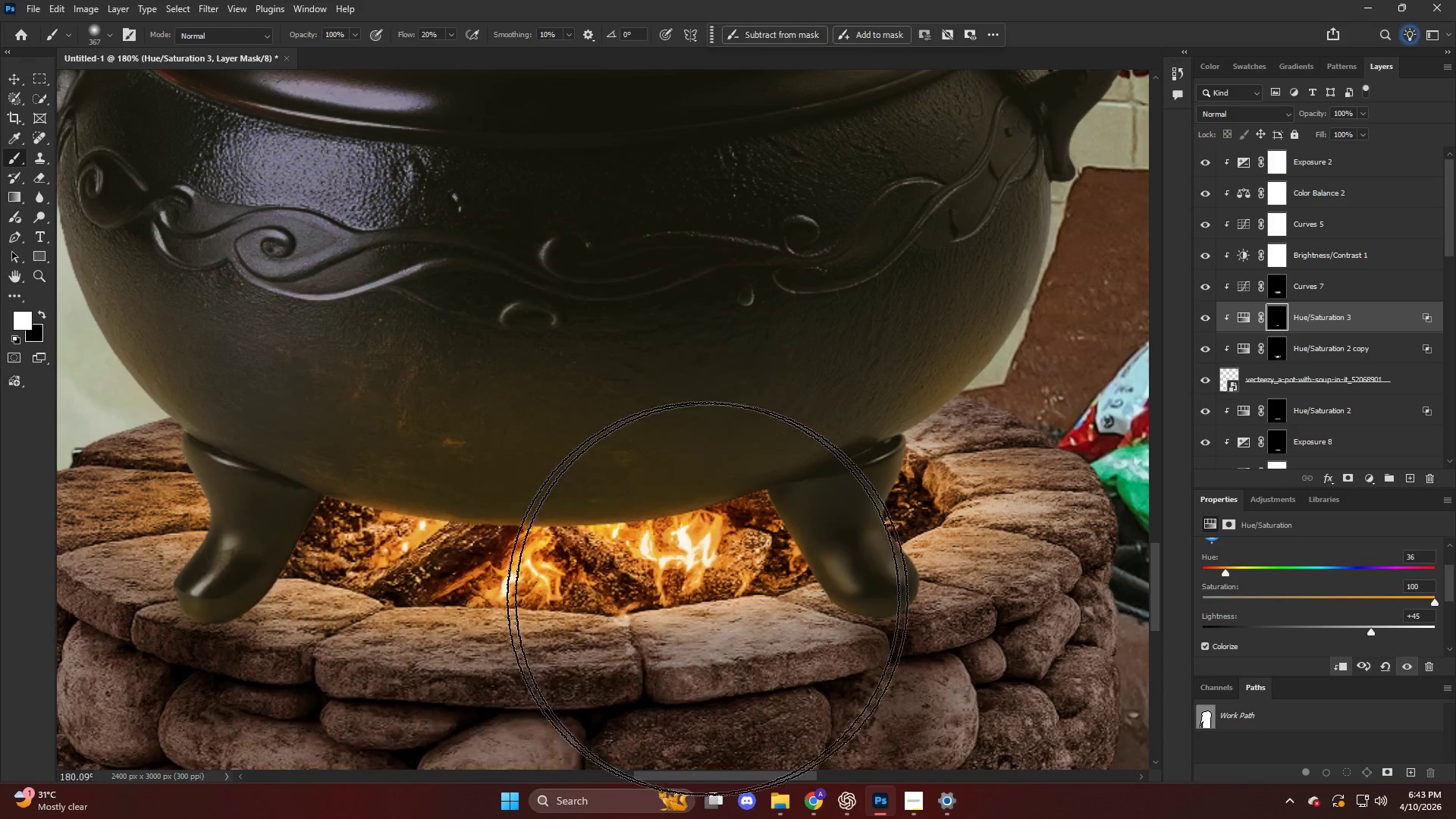 
left_click_drag(start_coordinate=[643, 587], to_coordinate=[779, 566])
 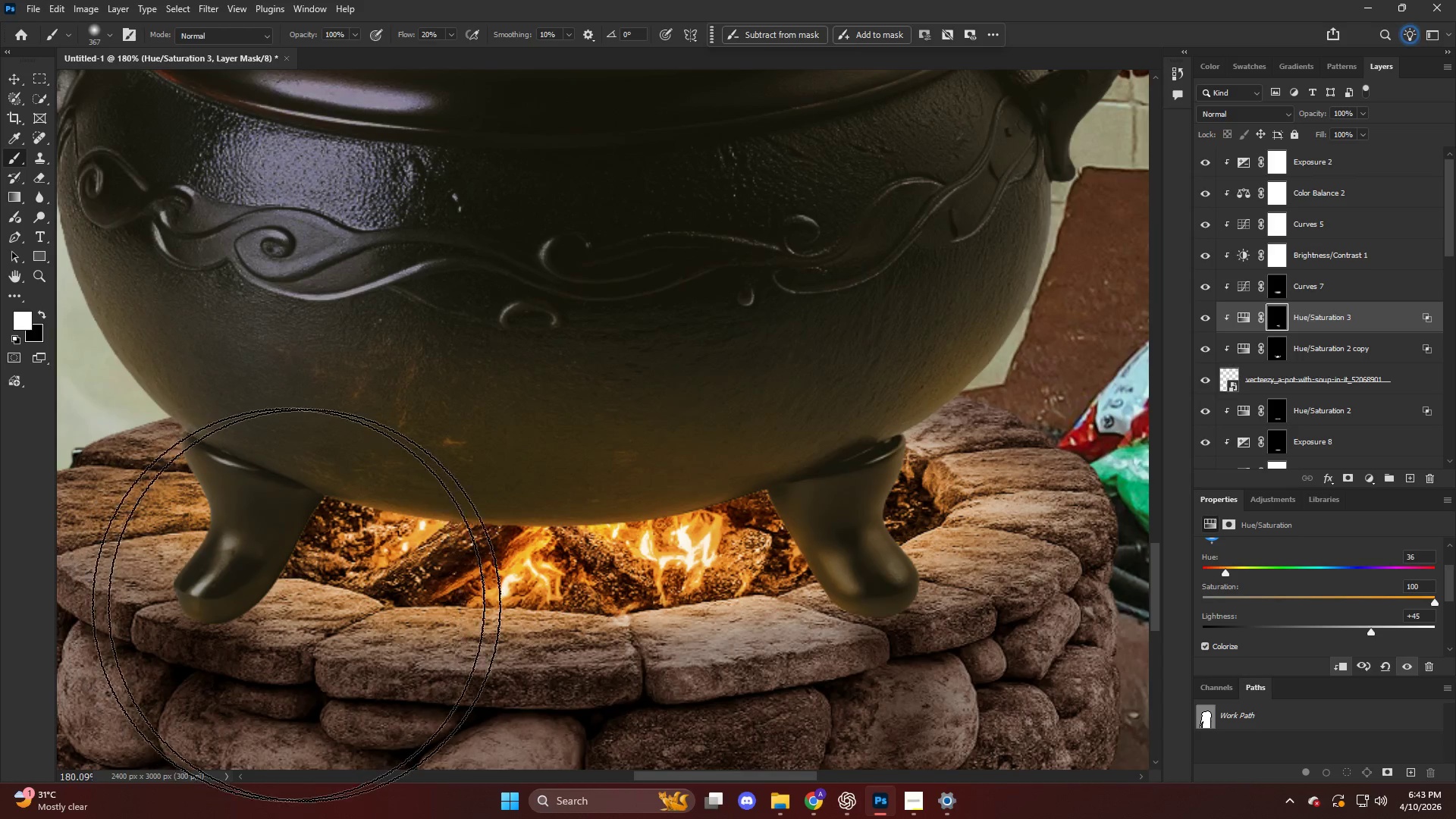 
left_click_drag(start_coordinate=[378, 605], to_coordinate=[486, 590])
 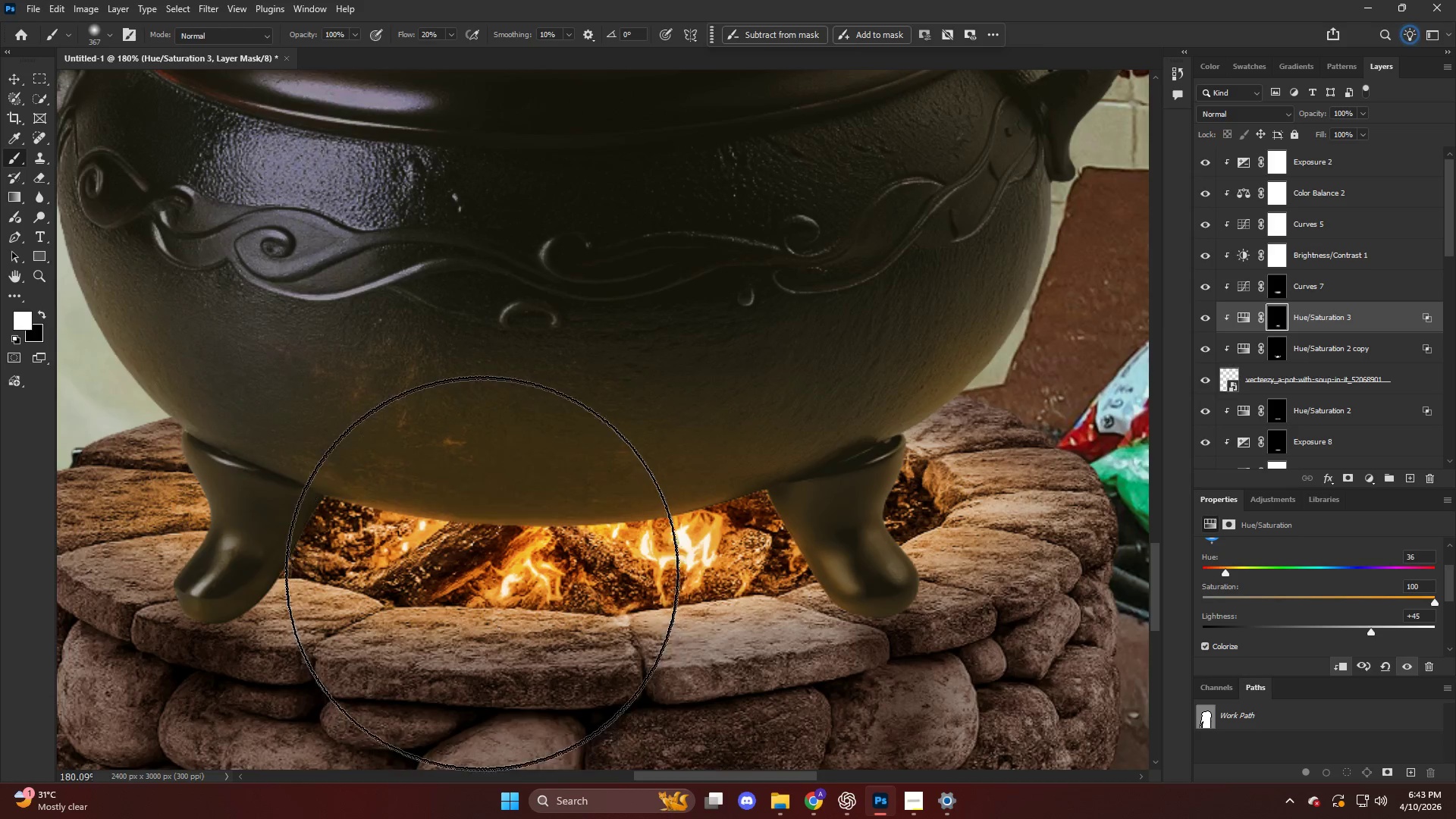 
hold_key(key=AltLeft, duration=0.62)
hold_key(key=ControlLeft, duration=0.47)
hold_key(key=AltLeft, duration=0.61)
scroll: coordinate [626, 513], scroll_direction: up, amount: 1.0
 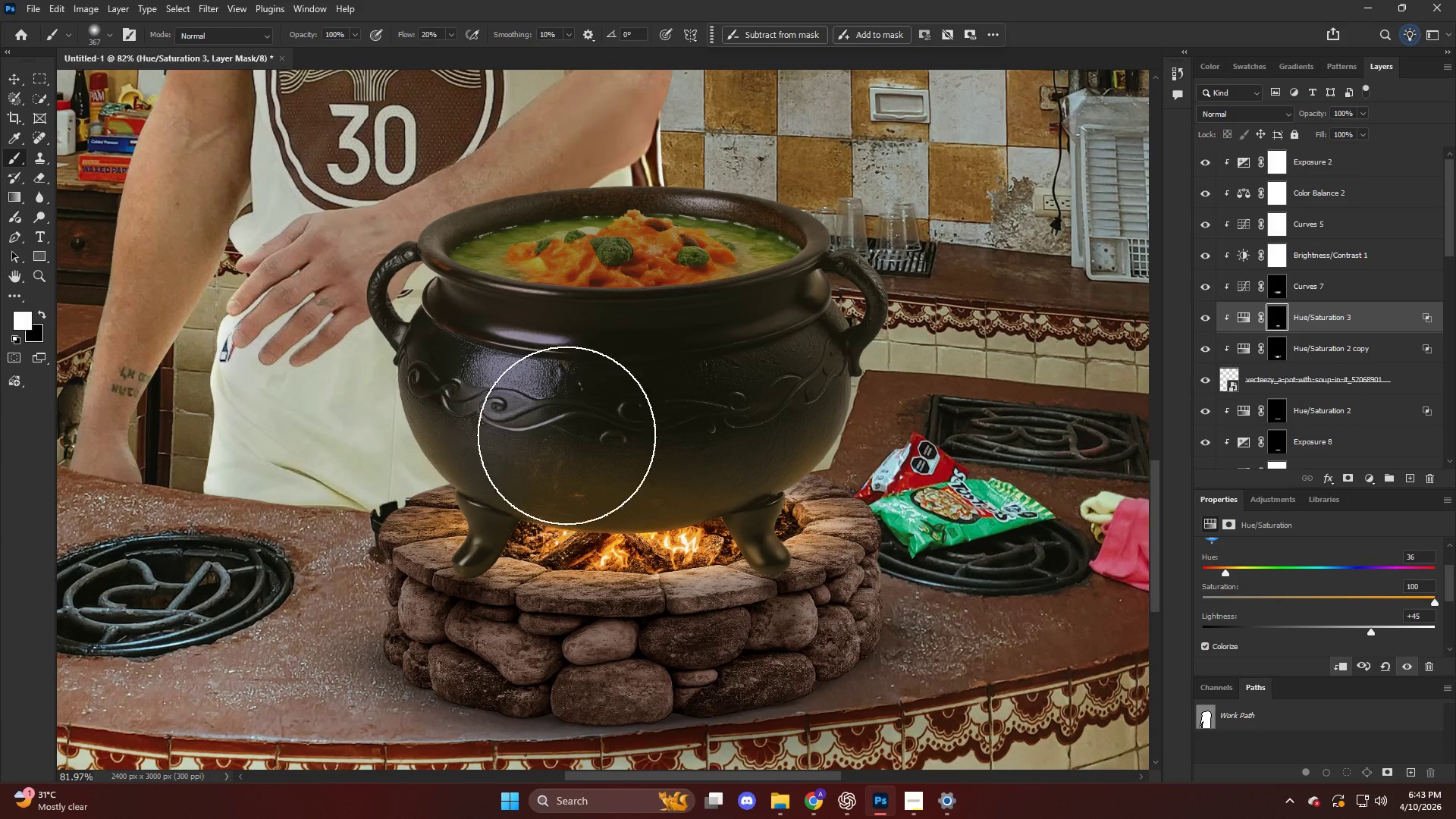 
key(X)
 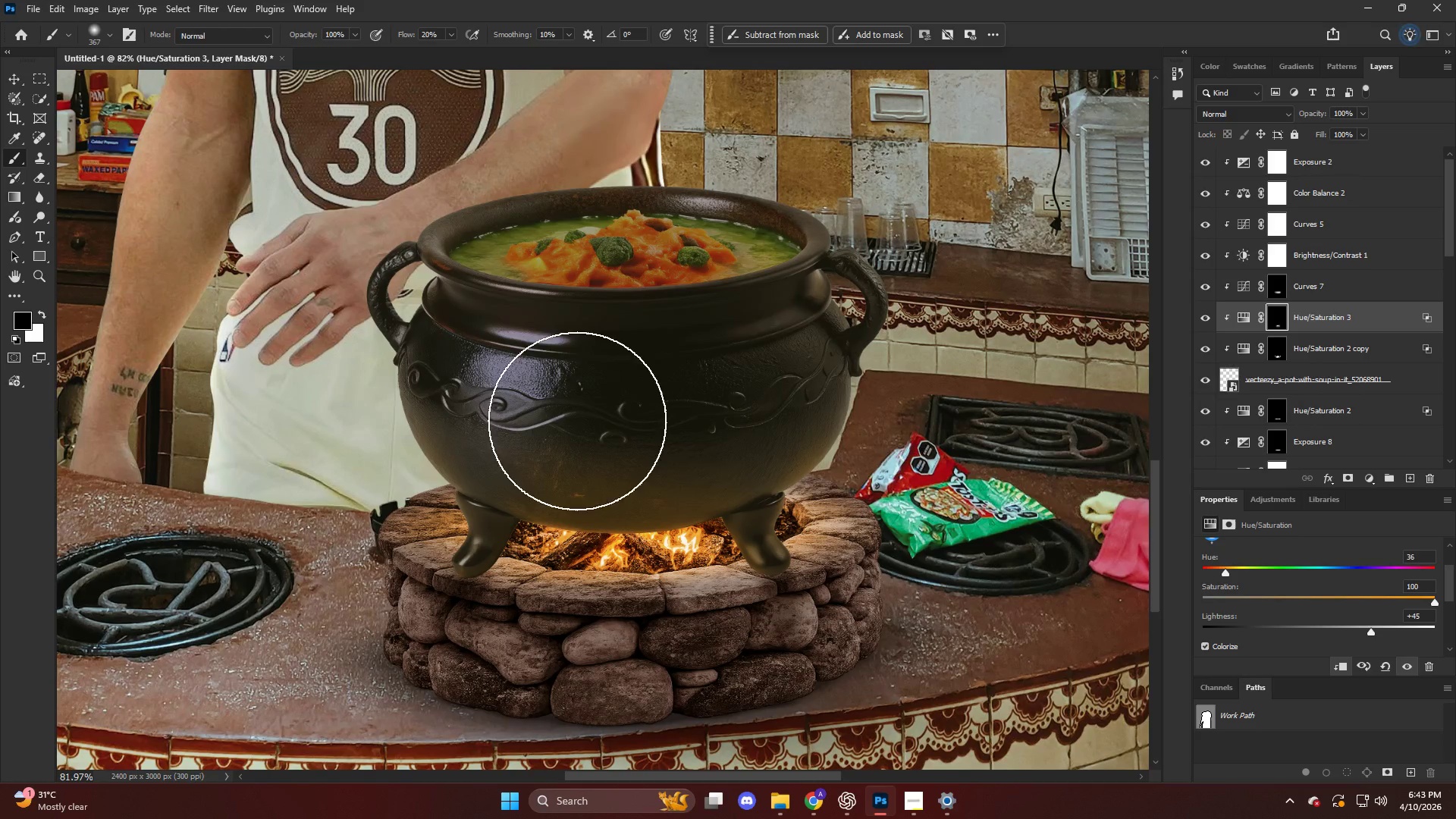 
left_click_drag(start_coordinate=[529, 423], to_coordinate=[736, 413])
 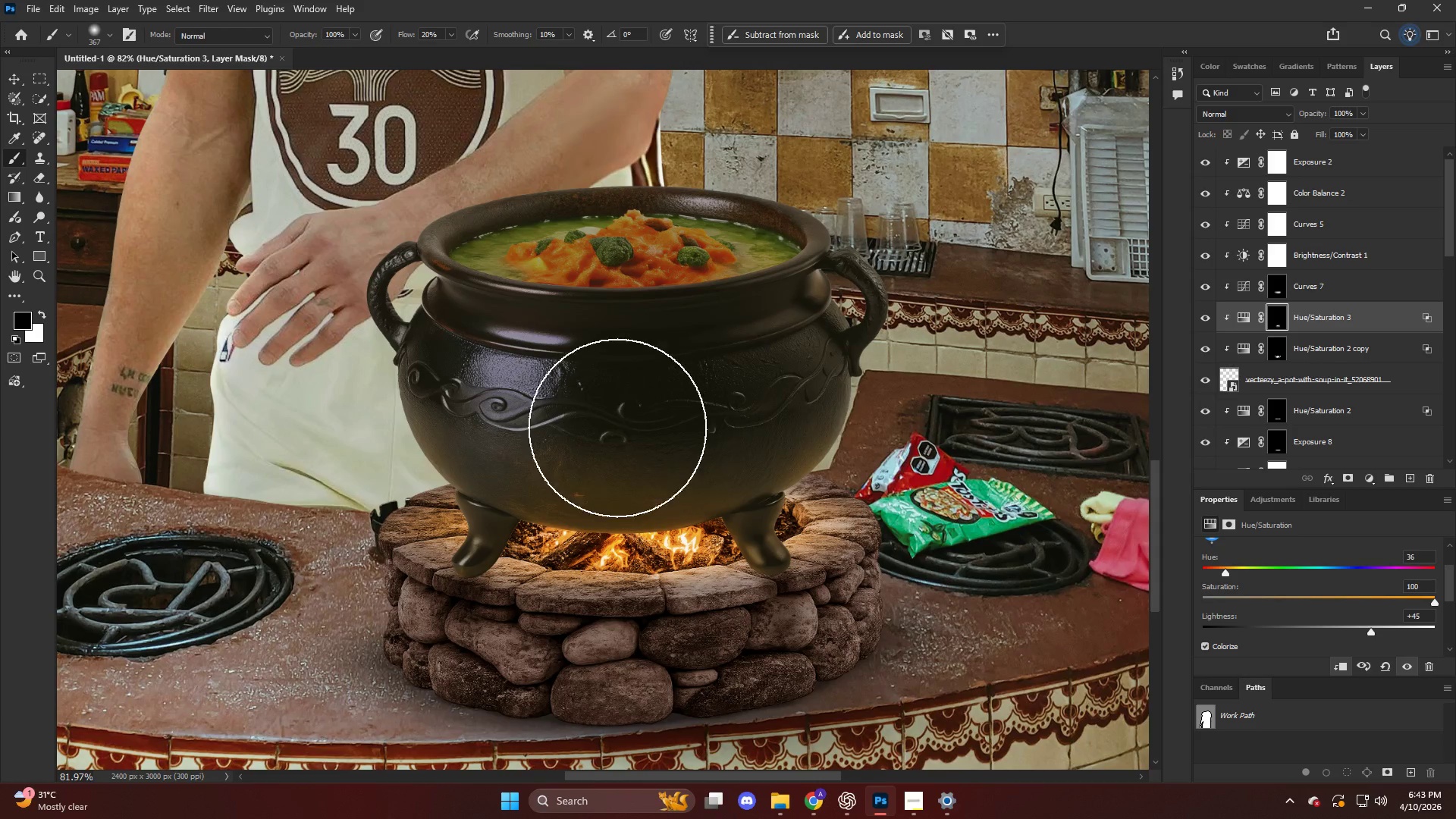 
key(Alt+AltLeft)
 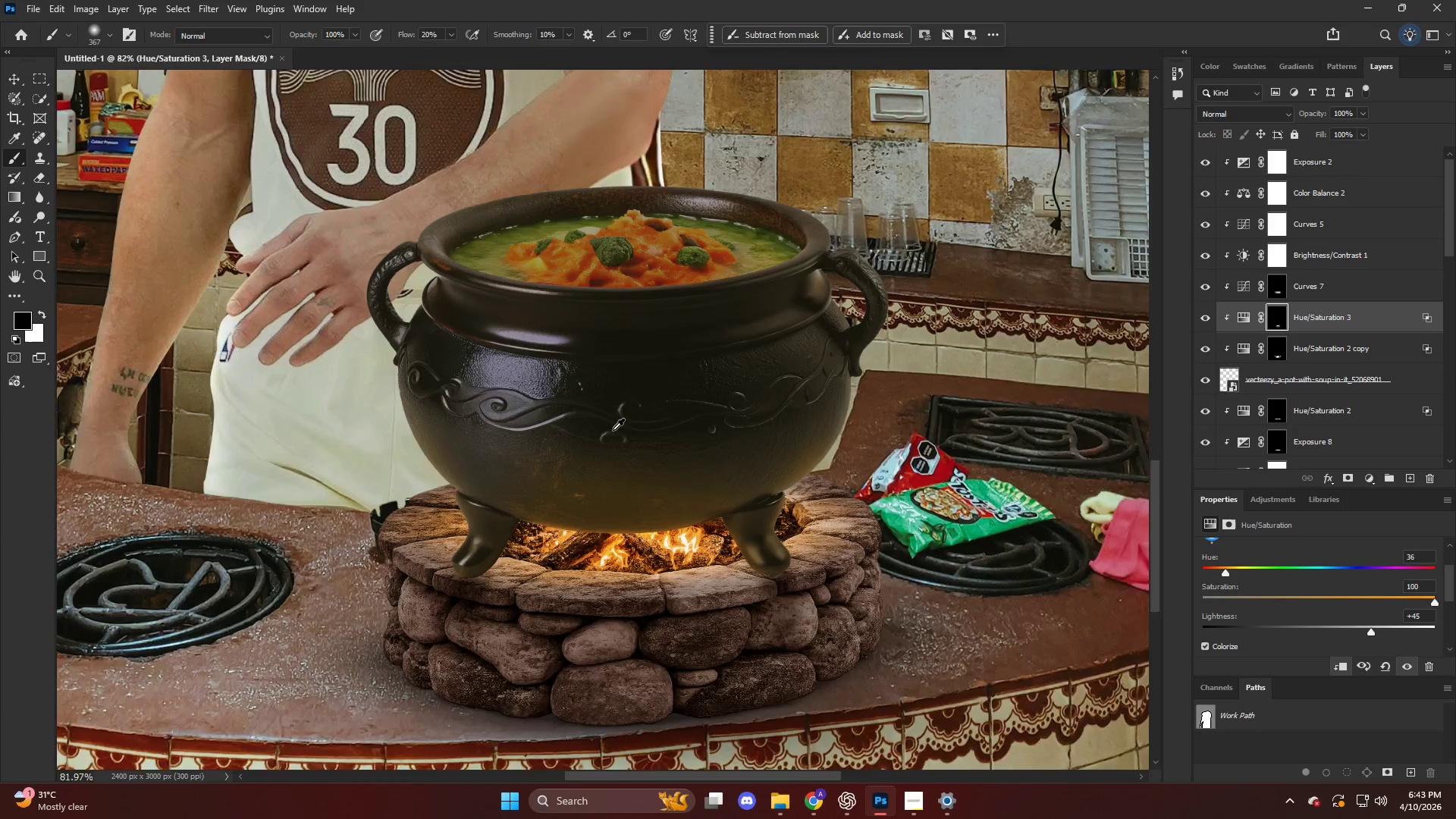 
key(X)
 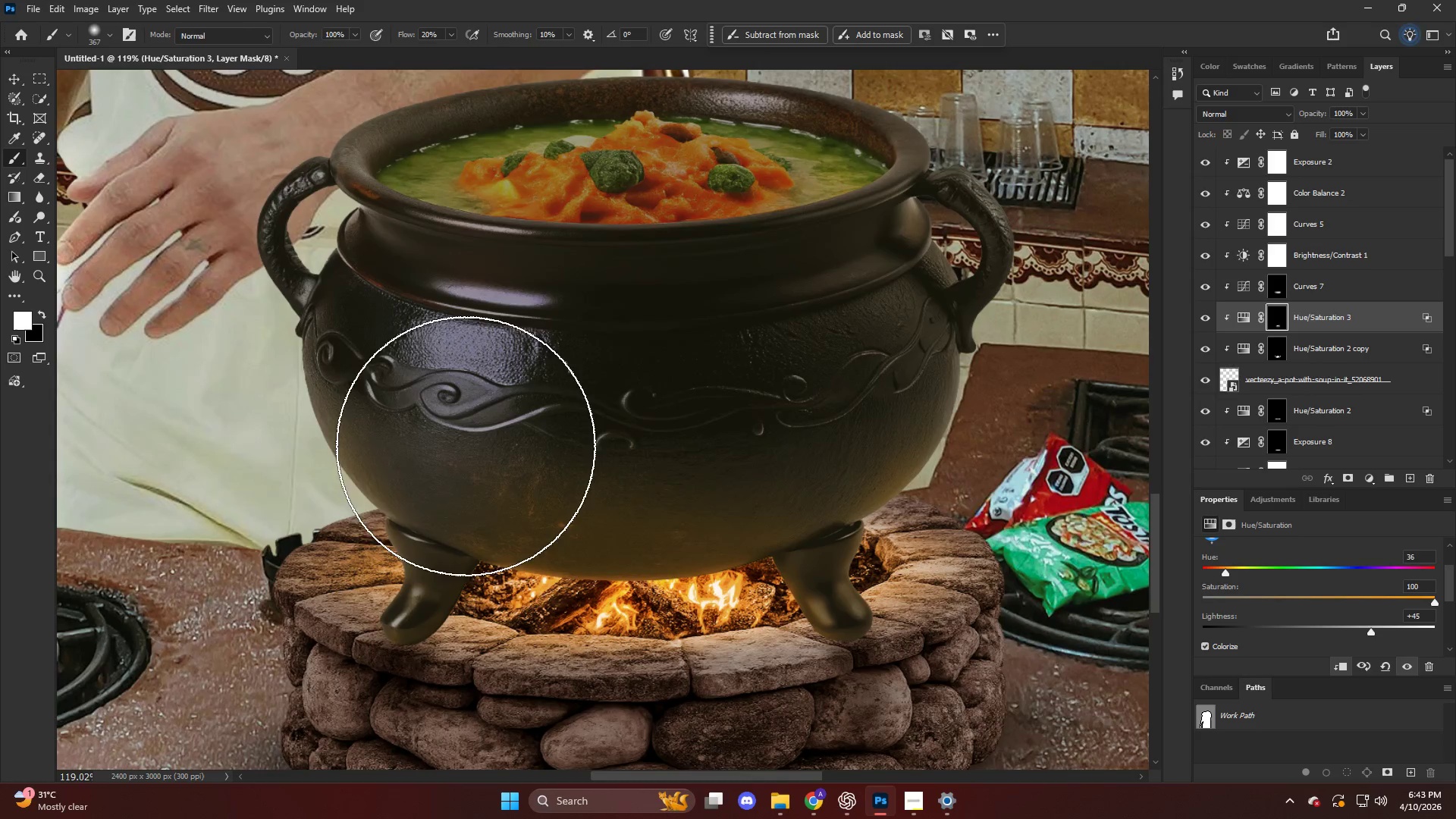 
scroll: coordinate [610, 428], scroll_direction: up, amount: 4.0
 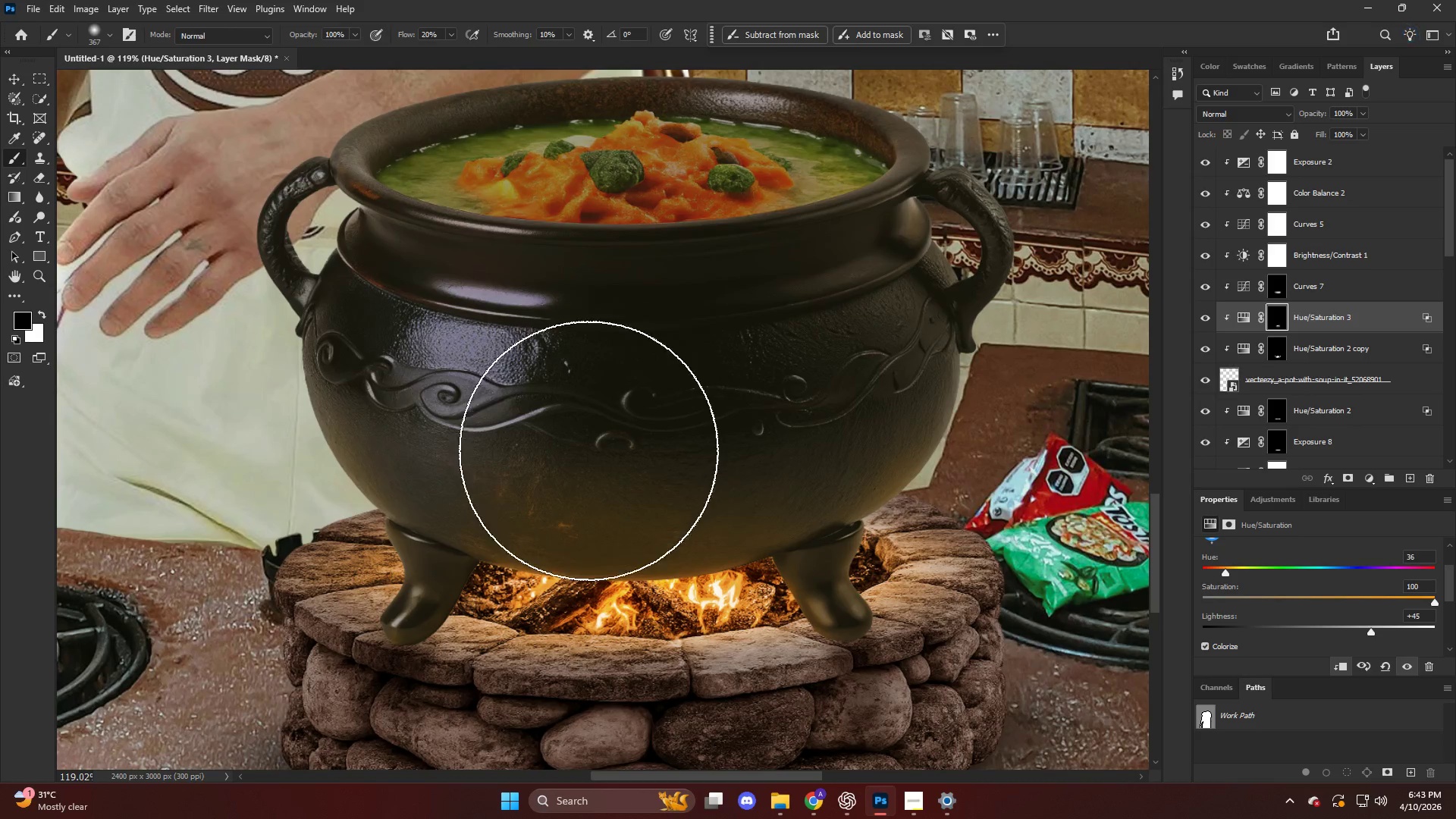 
key(Alt+AltLeft)
 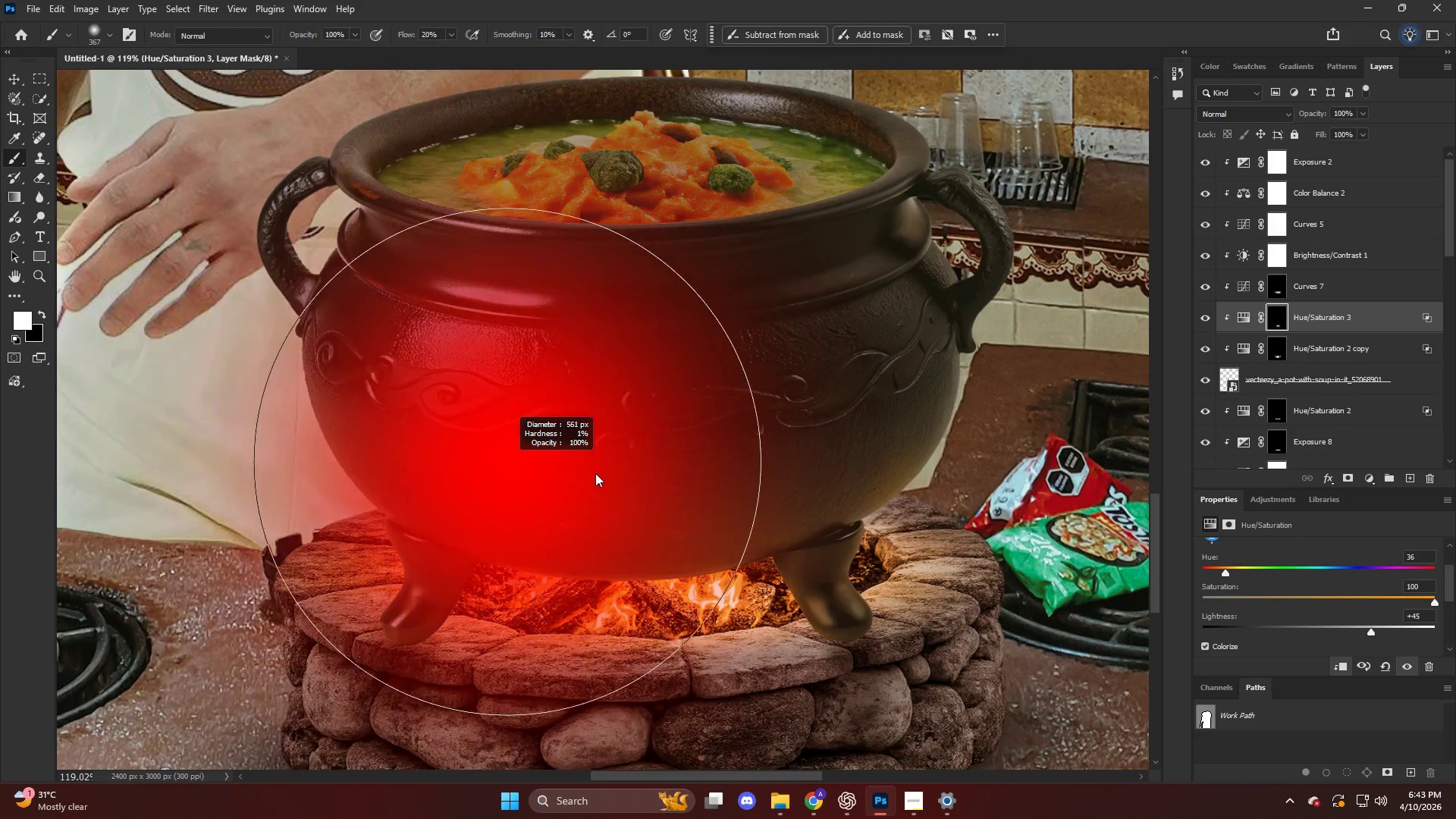 
left_click_drag(start_coordinate=[557, 475], to_coordinate=[966, 419])
 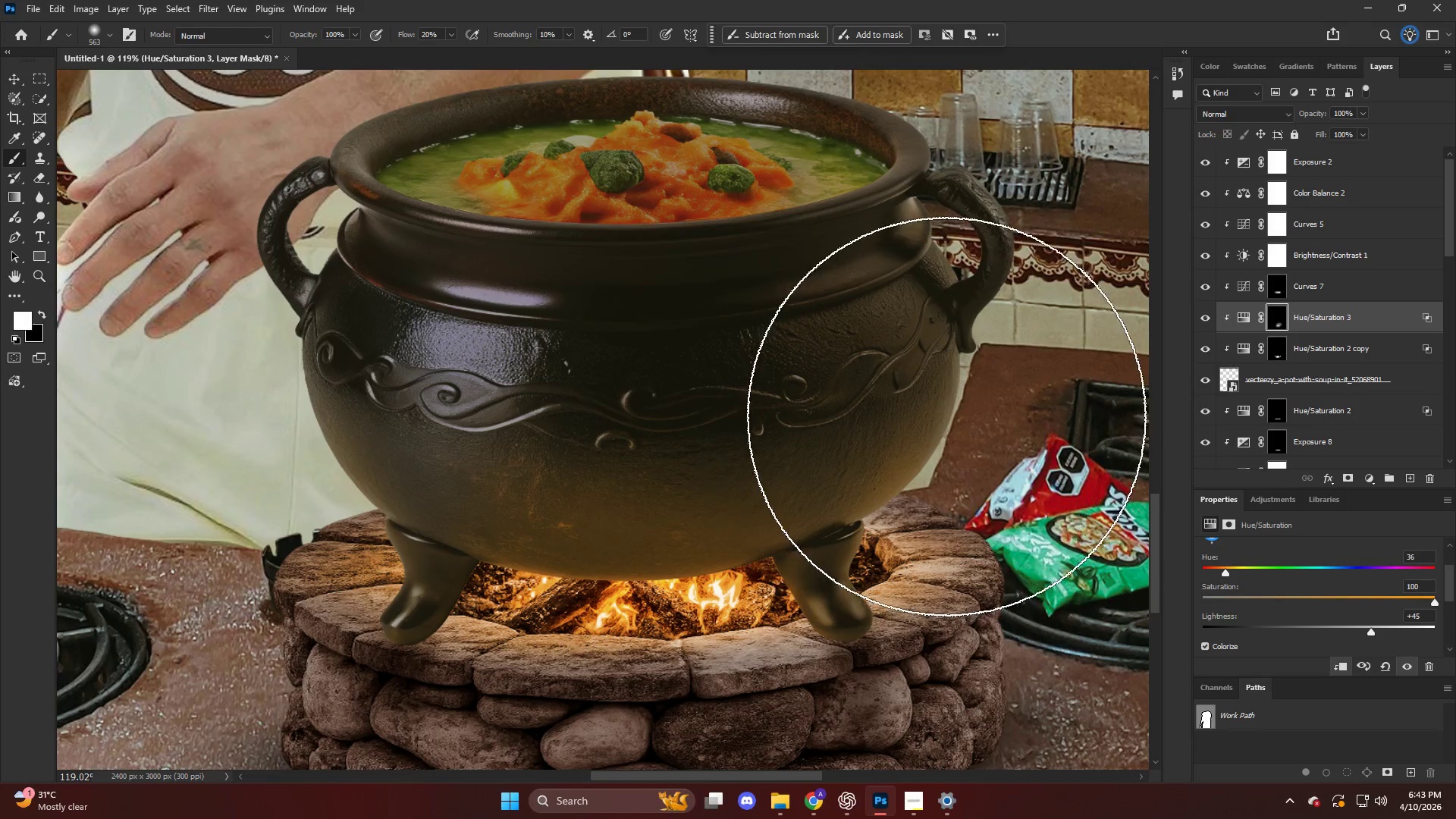 
key(X)
 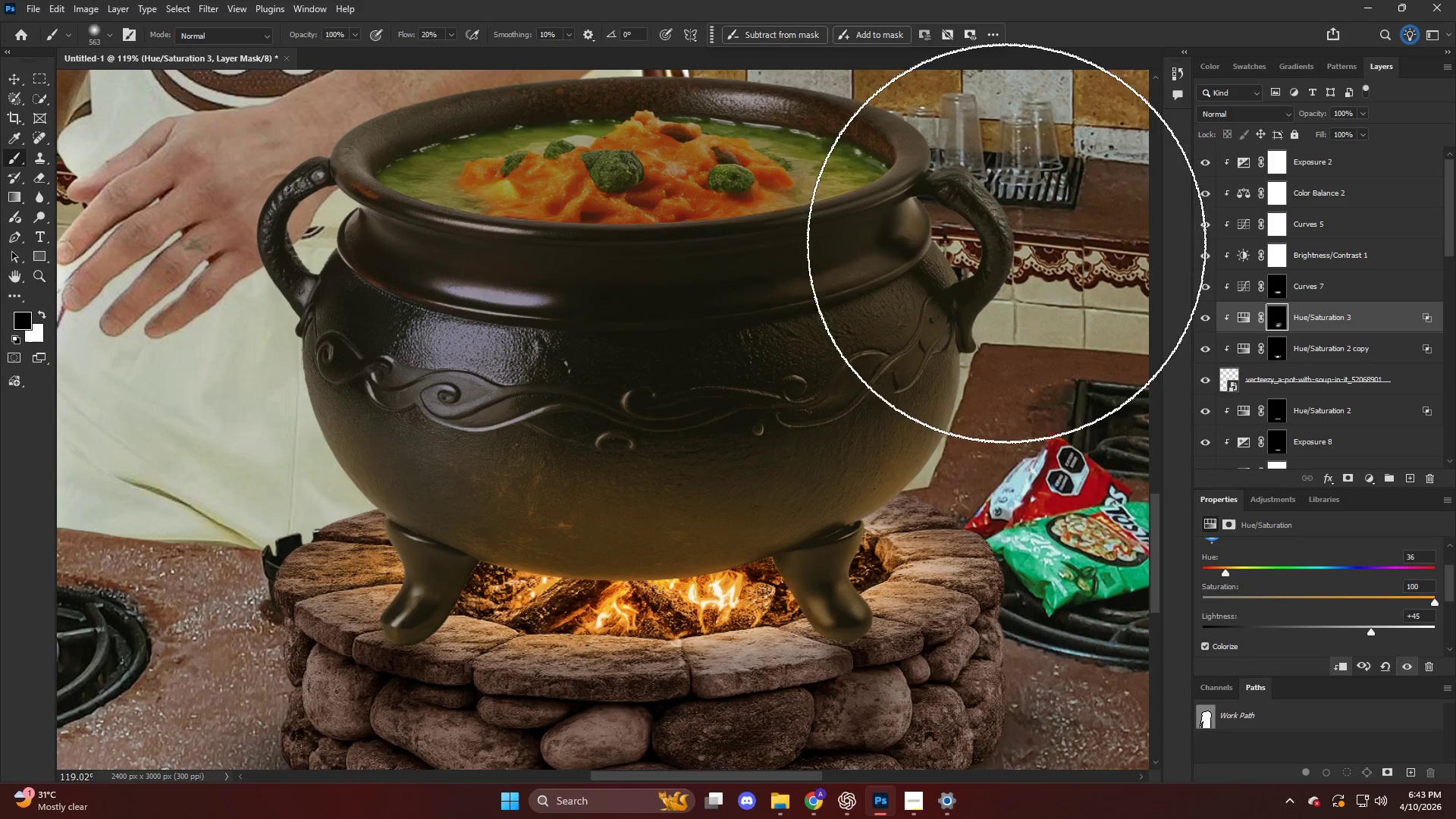 
left_click_drag(start_coordinate=[1006, 243], to_coordinate=[1020, 196])
 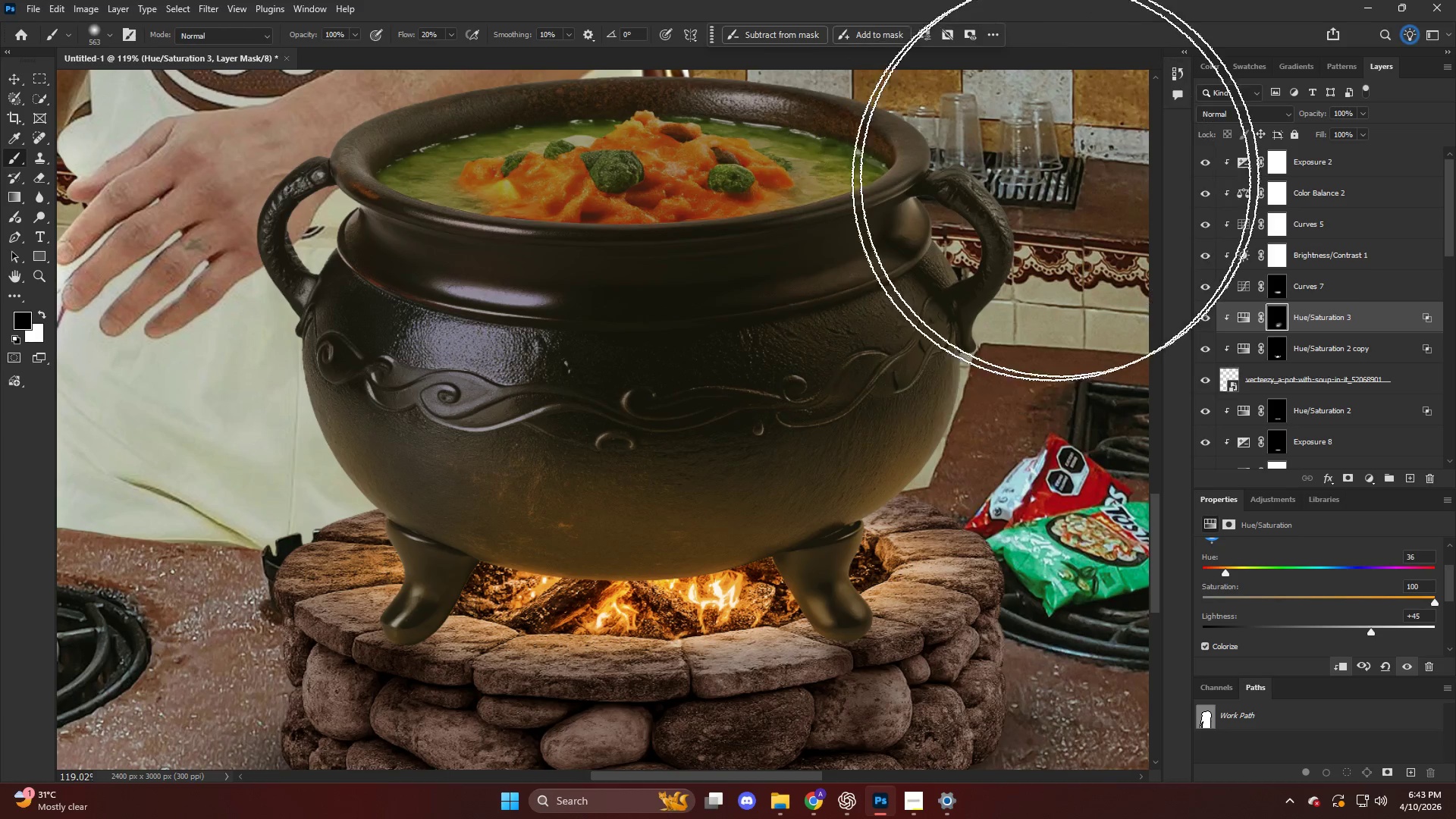 
left_click_drag(start_coordinate=[1051, 181], to_coordinate=[507, 407])
 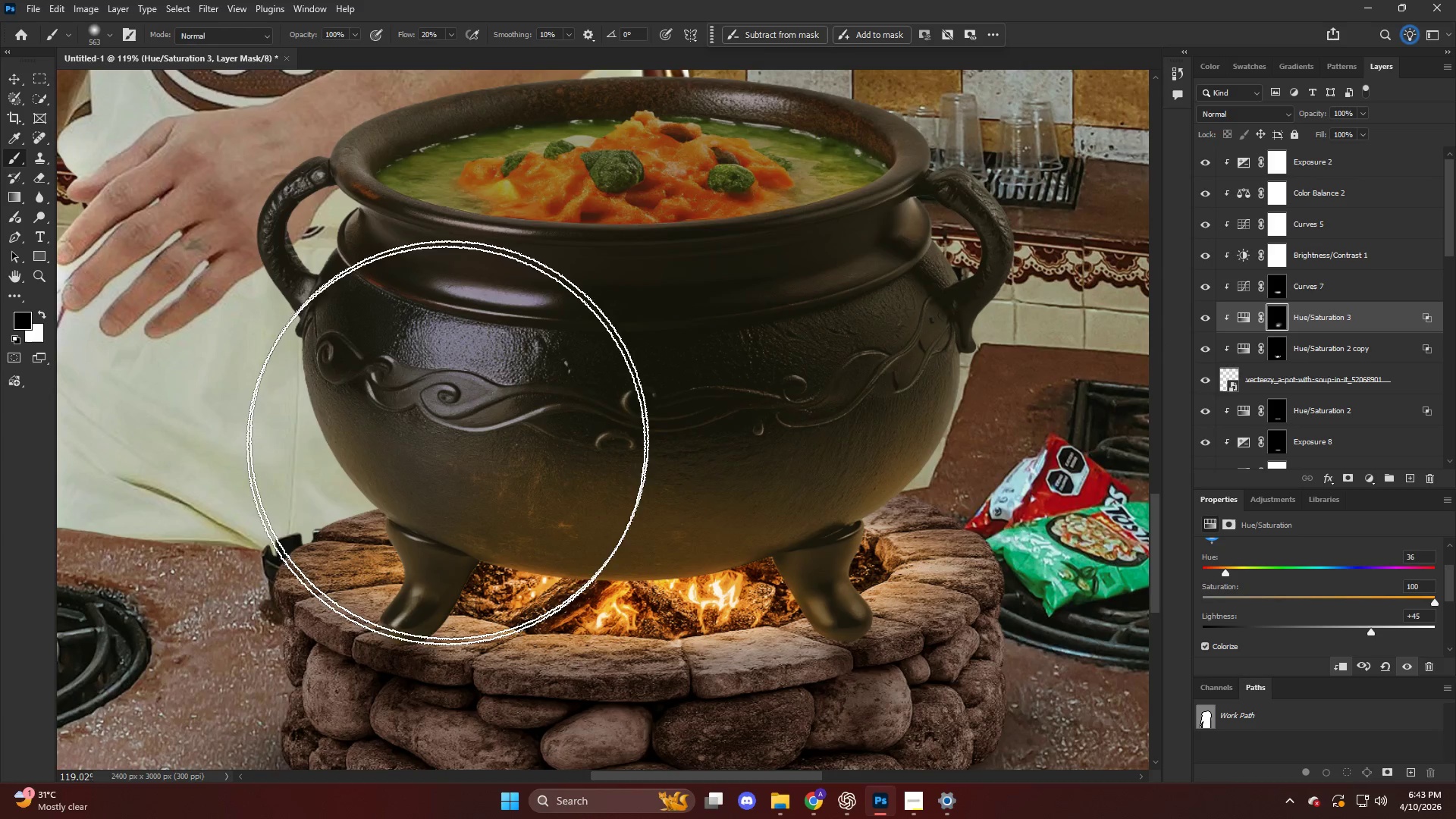 
hold_key(key=AltLeft, duration=0.72)
scroll: coordinate [628, 479], scroll_direction: down, amount: 18.0
 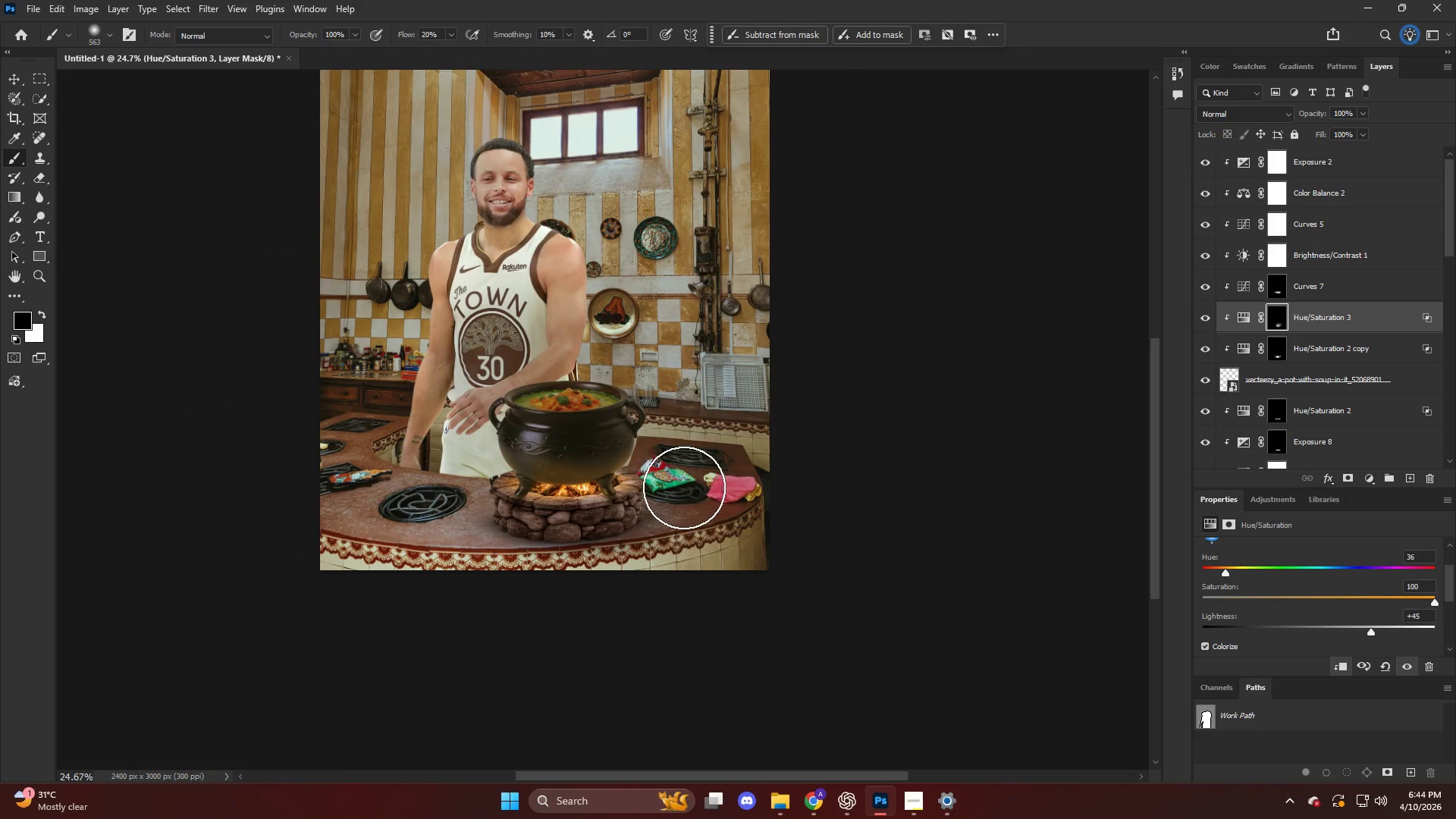 
hold_key(key=AltLeft, duration=0.56)
 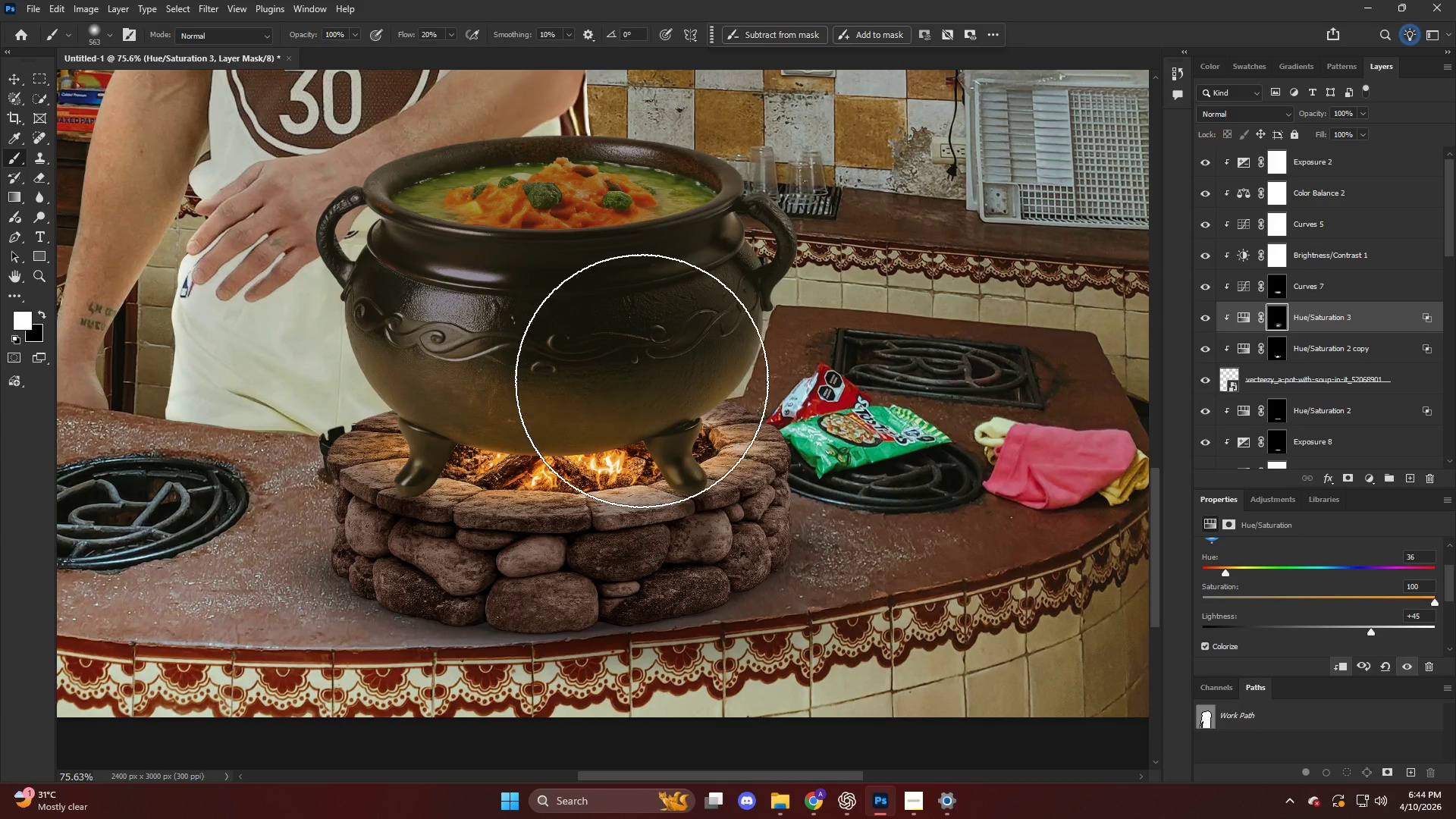 
key(X)
 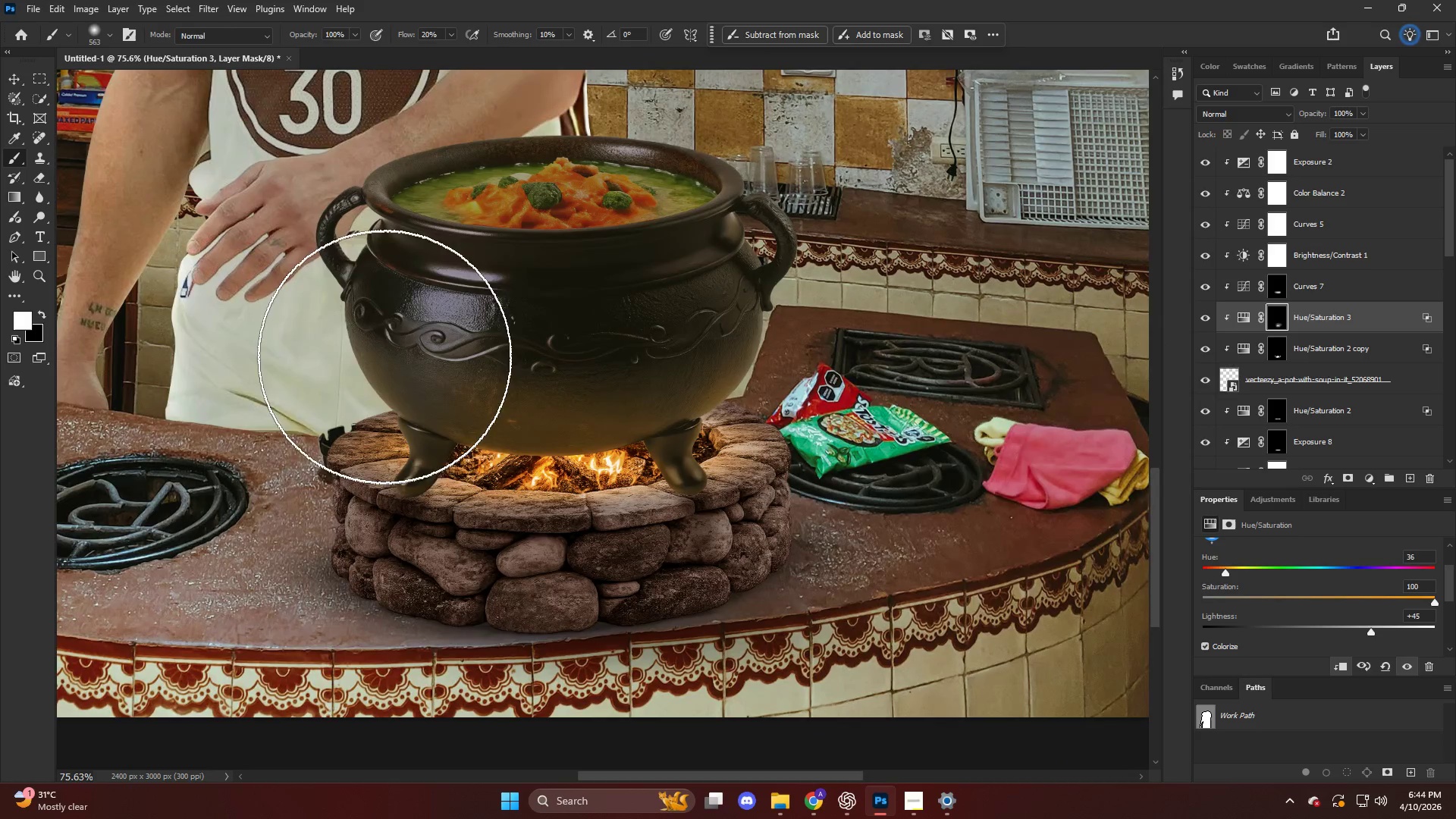 
left_click_drag(start_coordinate=[384, 356], to_coordinate=[638, 381])
 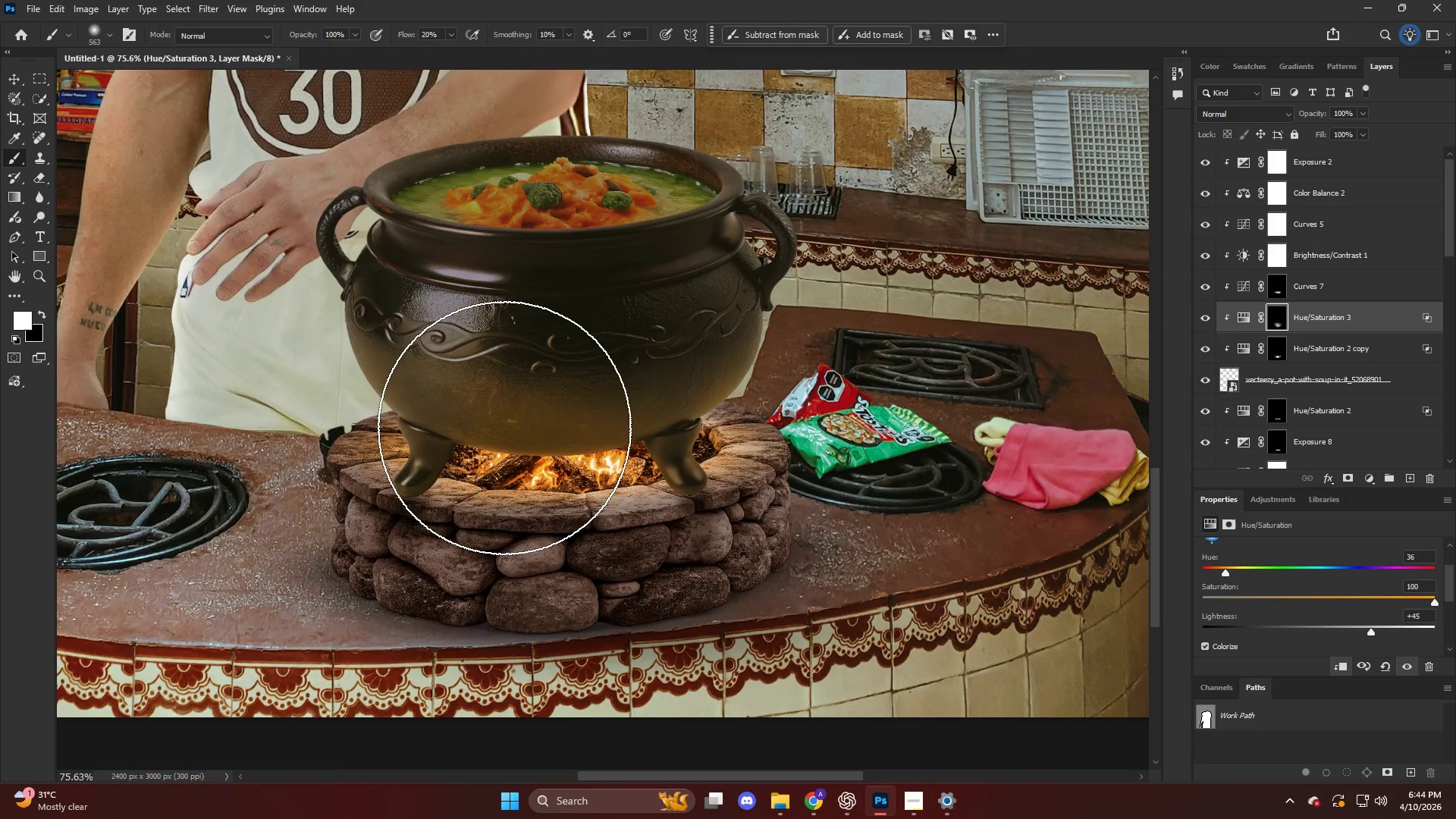 
scroll: coordinate [506, 492], scroll_direction: up, amount: 12.0
 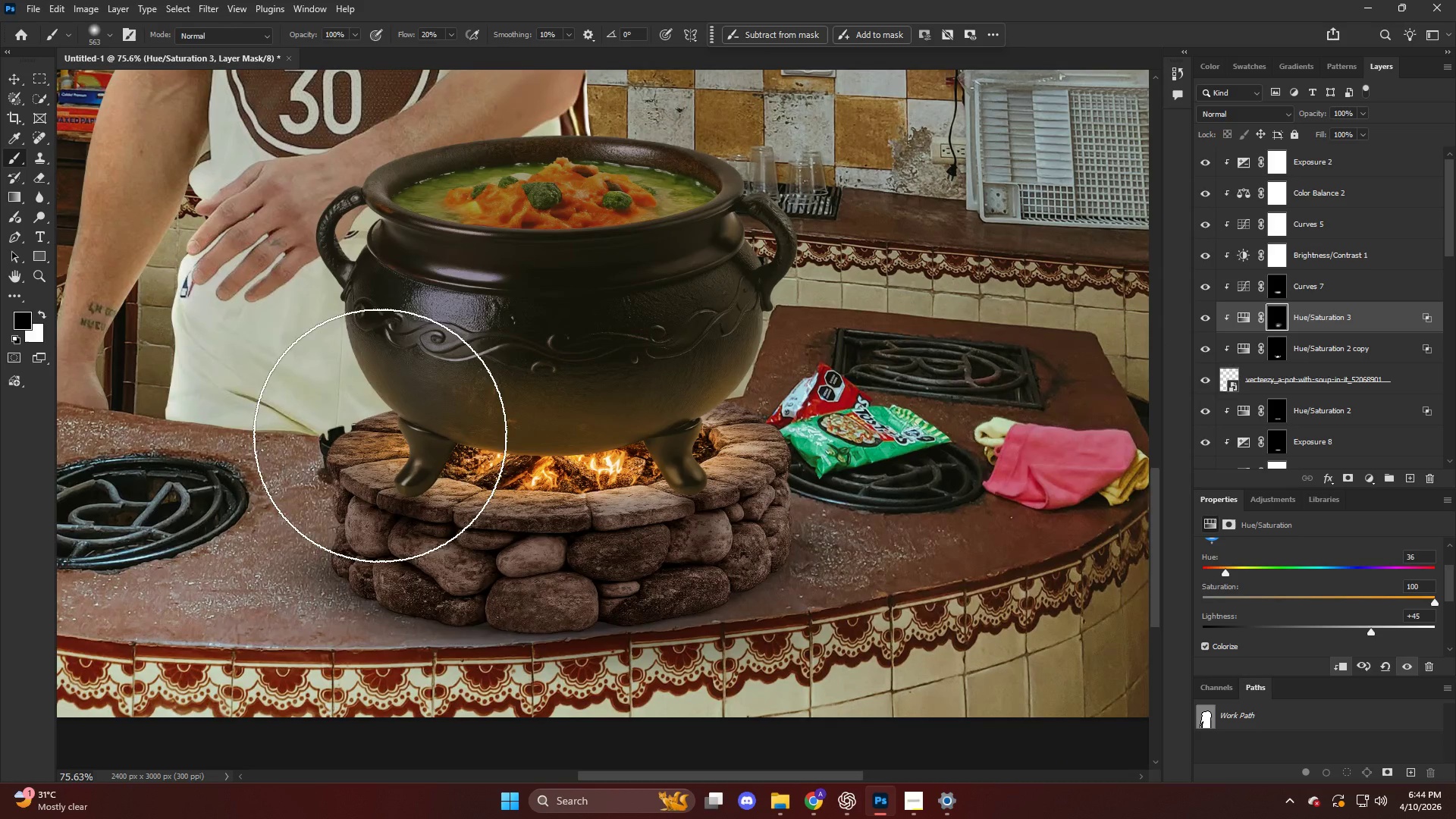 
key(X)
 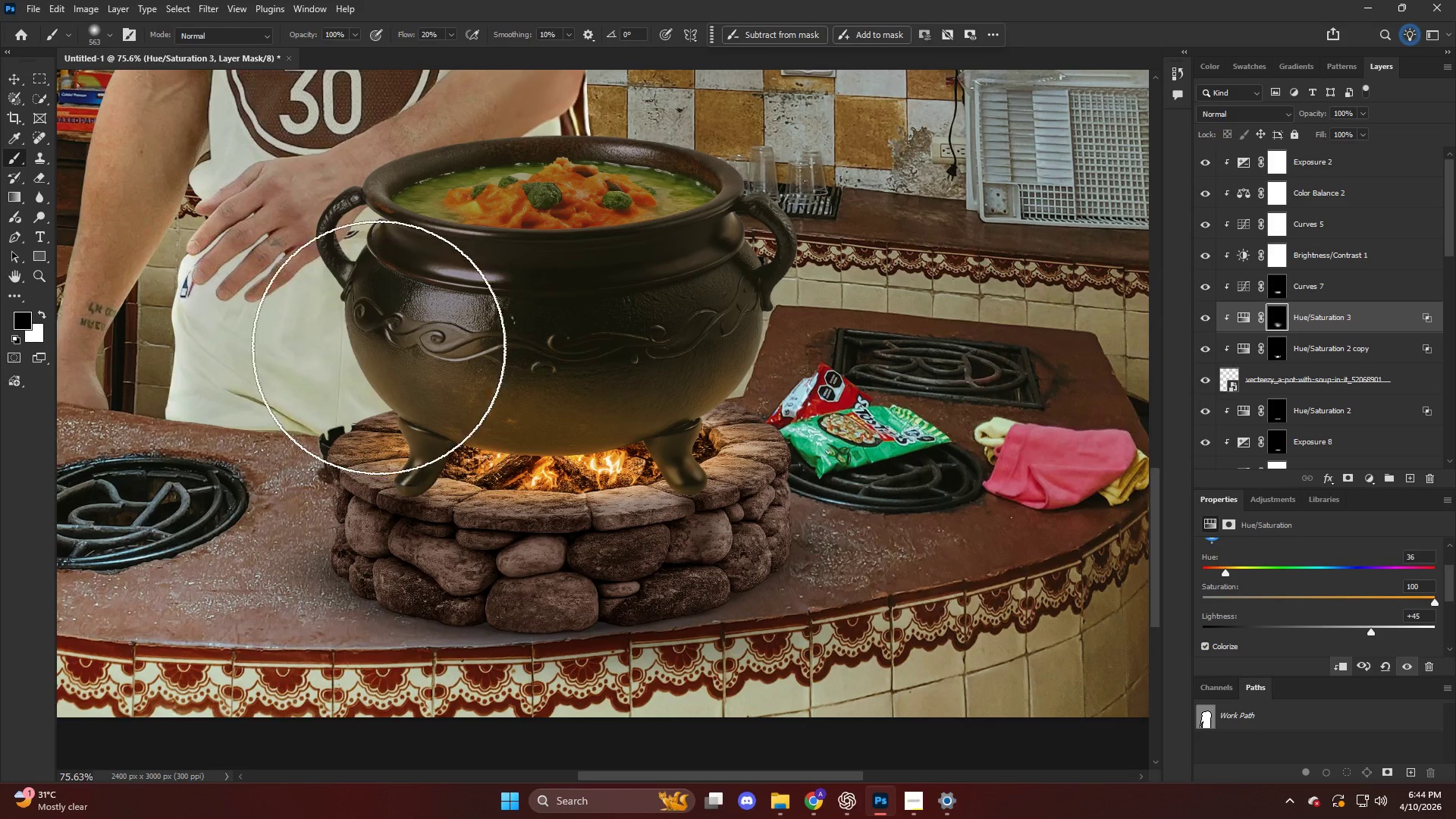 
left_click_drag(start_coordinate=[378, 347], to_coordinate=[696, 400])
 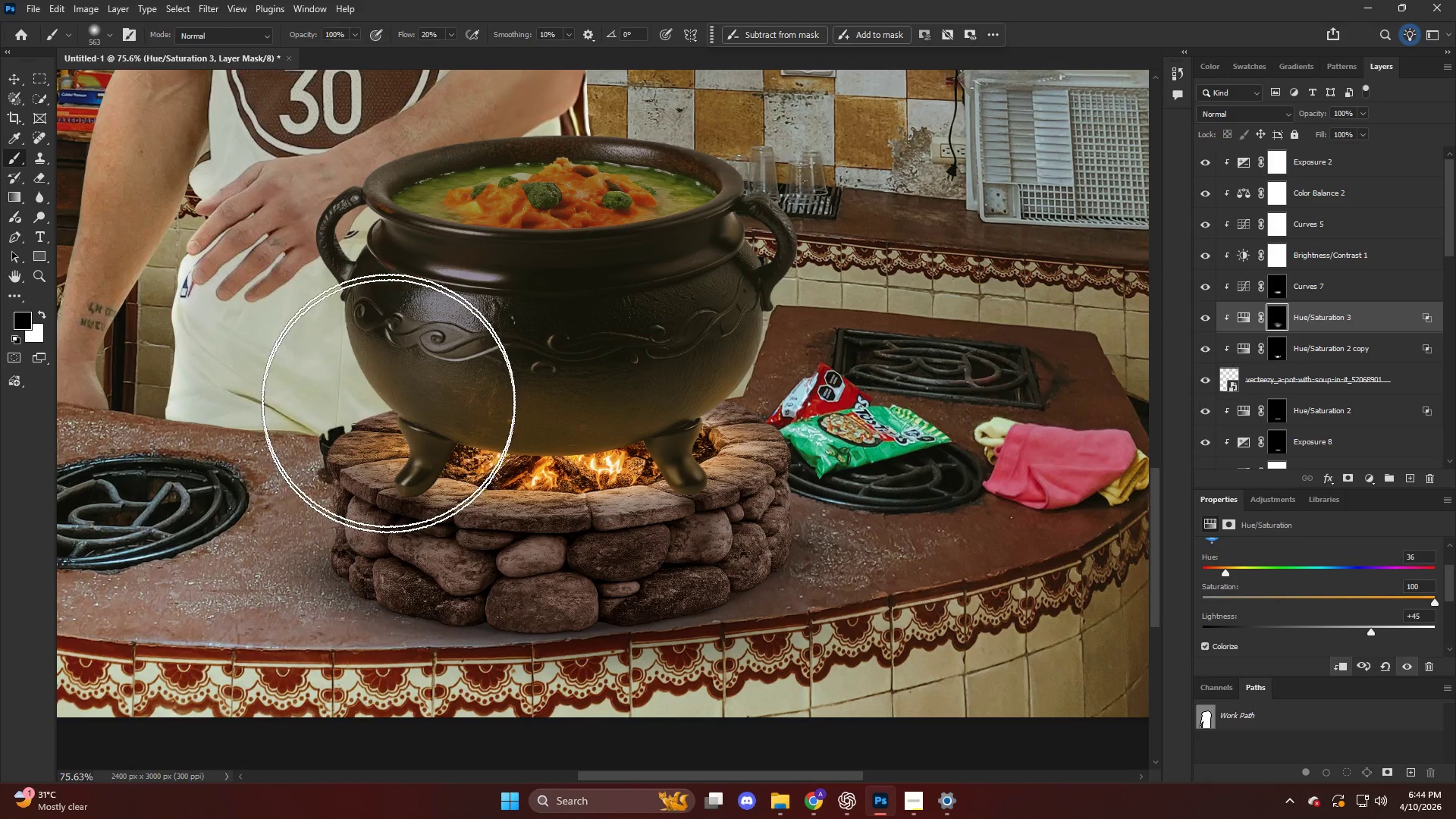 
left_click_drag(start_coordinate=[381, 331], to_coordinate=[654, 403])
 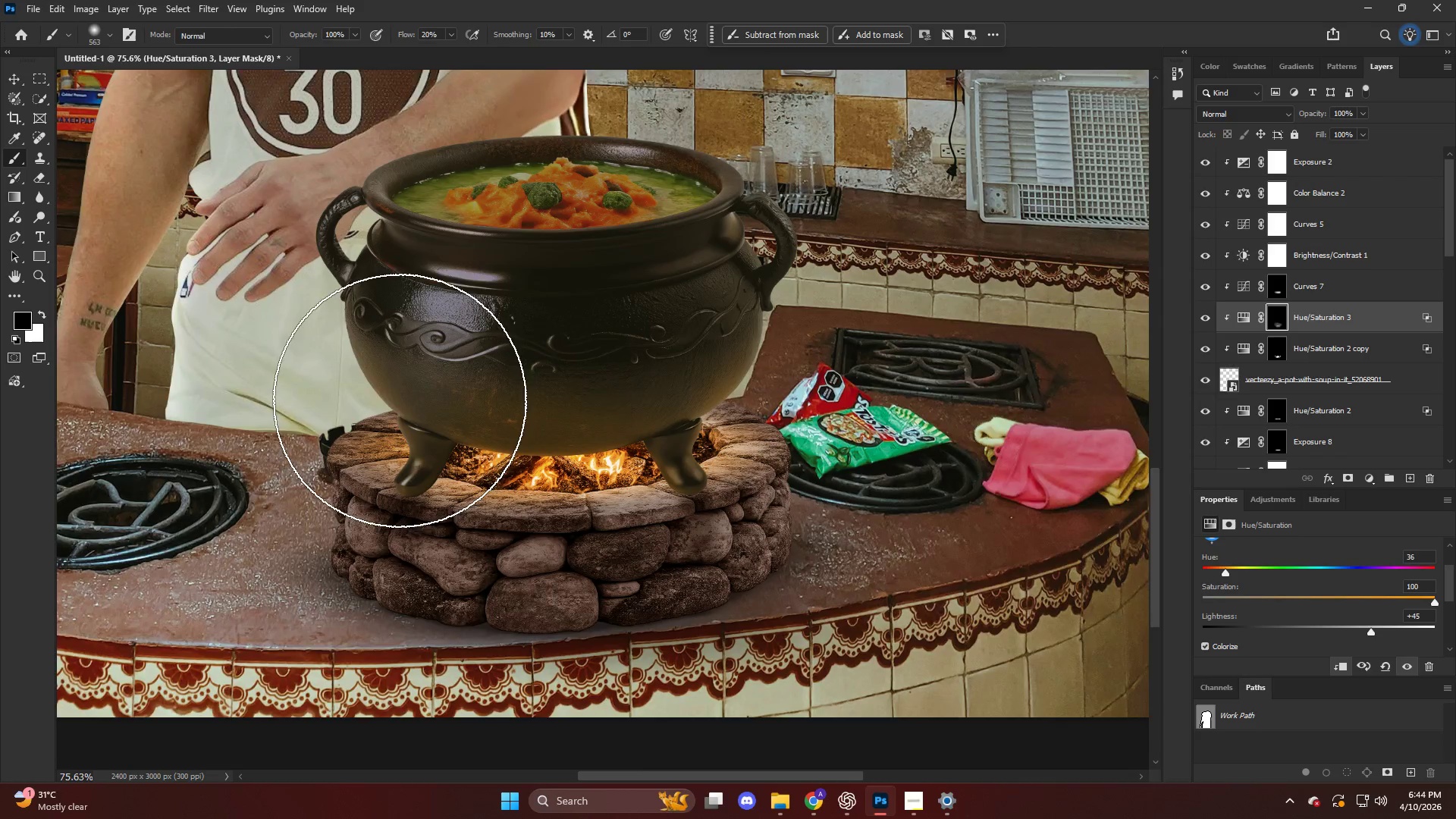 
hold_key(key=AltLeft, duration=0.45)
scroll: coordinate [382, 393], scroll_direction: up, amount: 9.0
 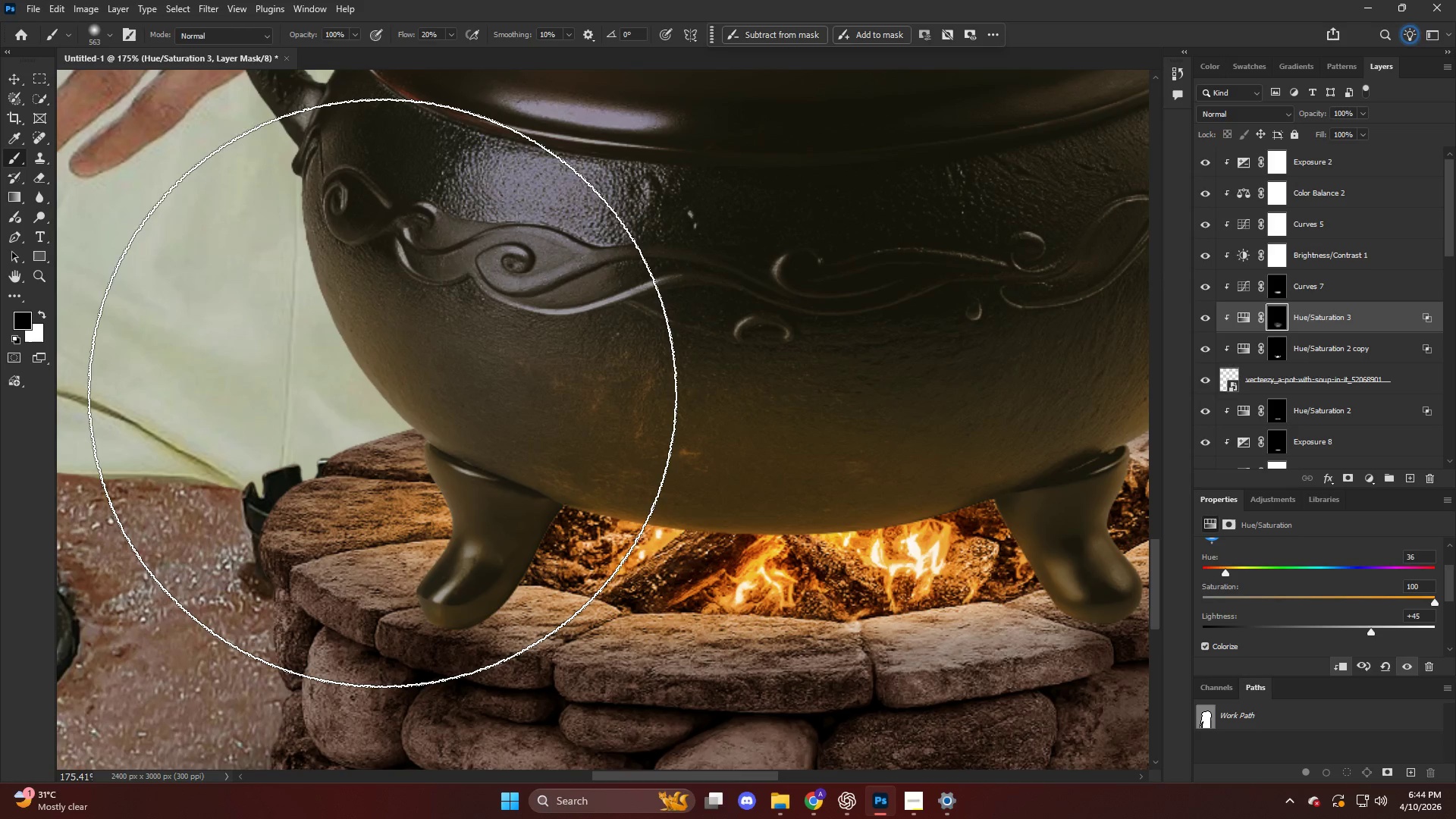 
key(Alt+AltLeft)
 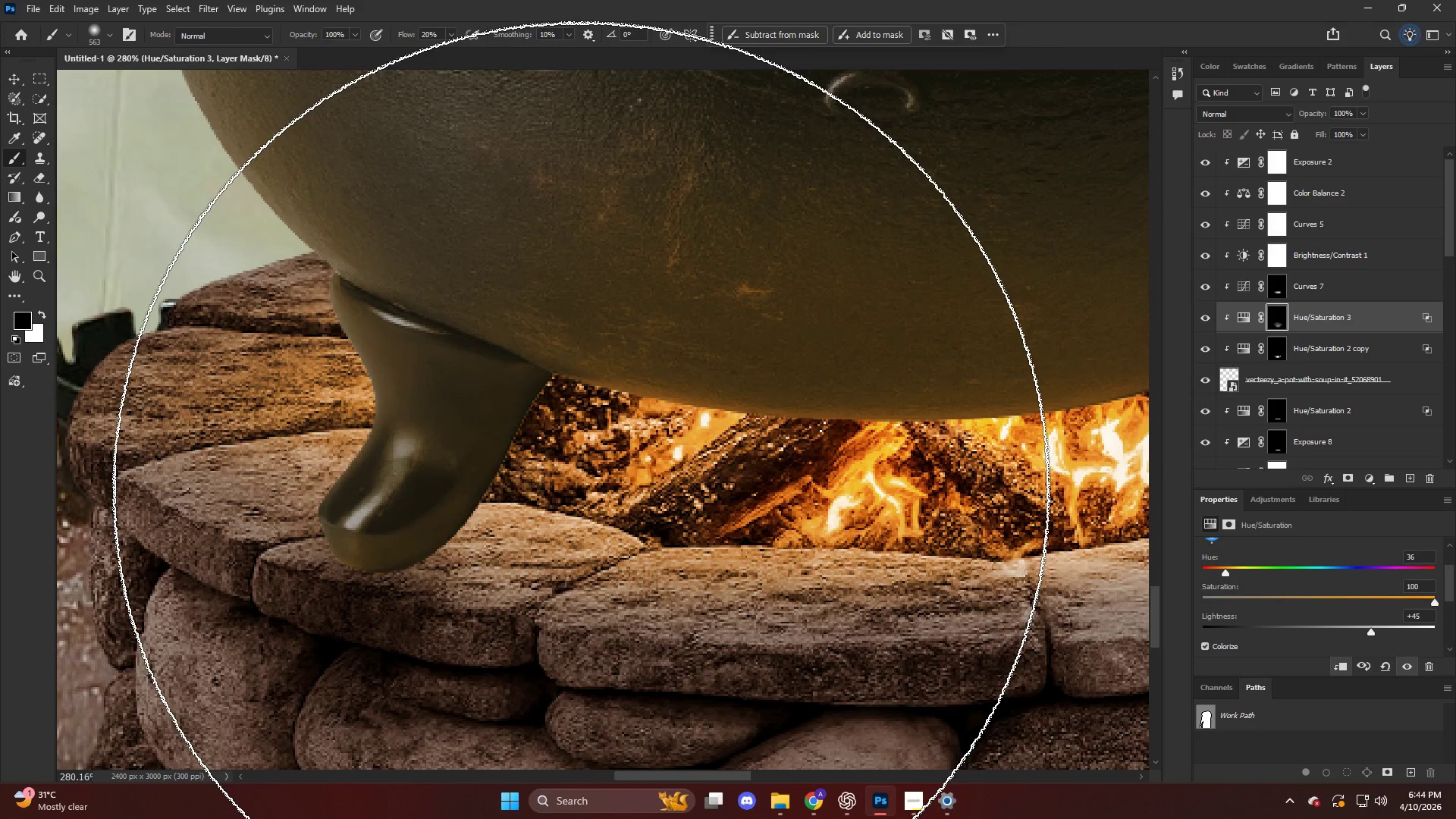 
scroll: coordinate [583, 494], scroll_direction: down, amount: 4.0
 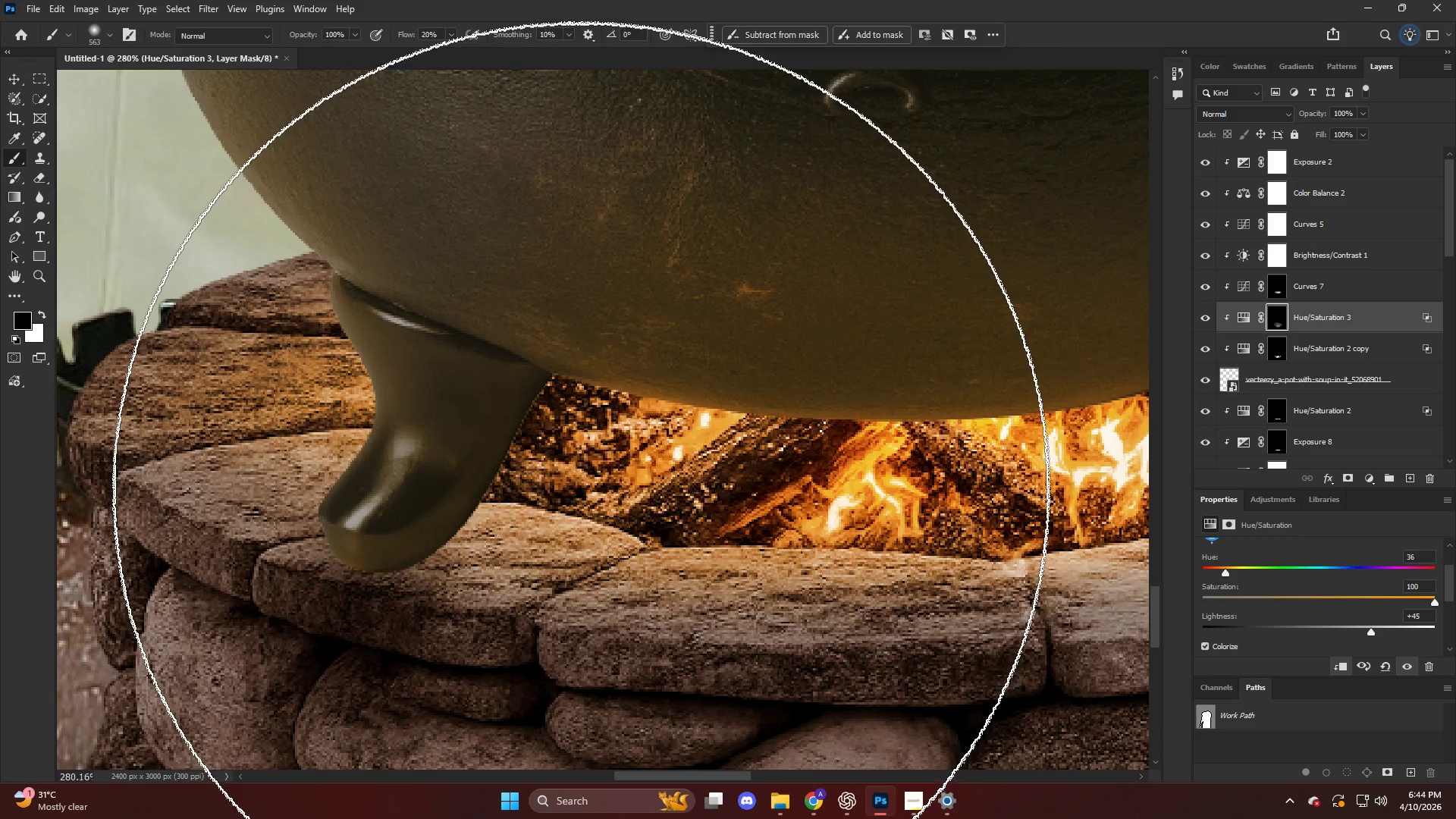 
key(Alt+AltLeft)
 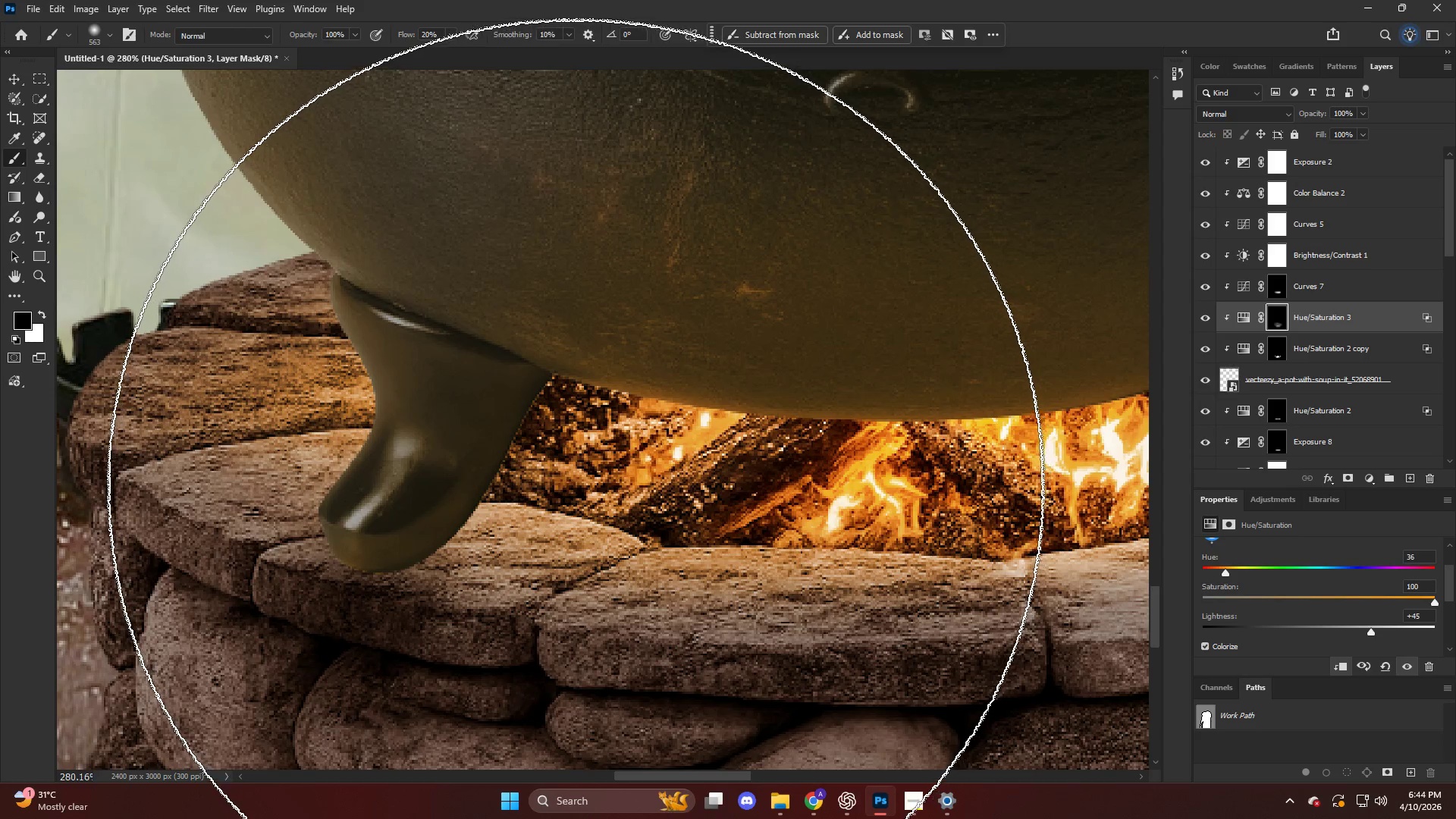 
scroll: coordinate [576, 487], scroll_direction: down, amount: 2.0
 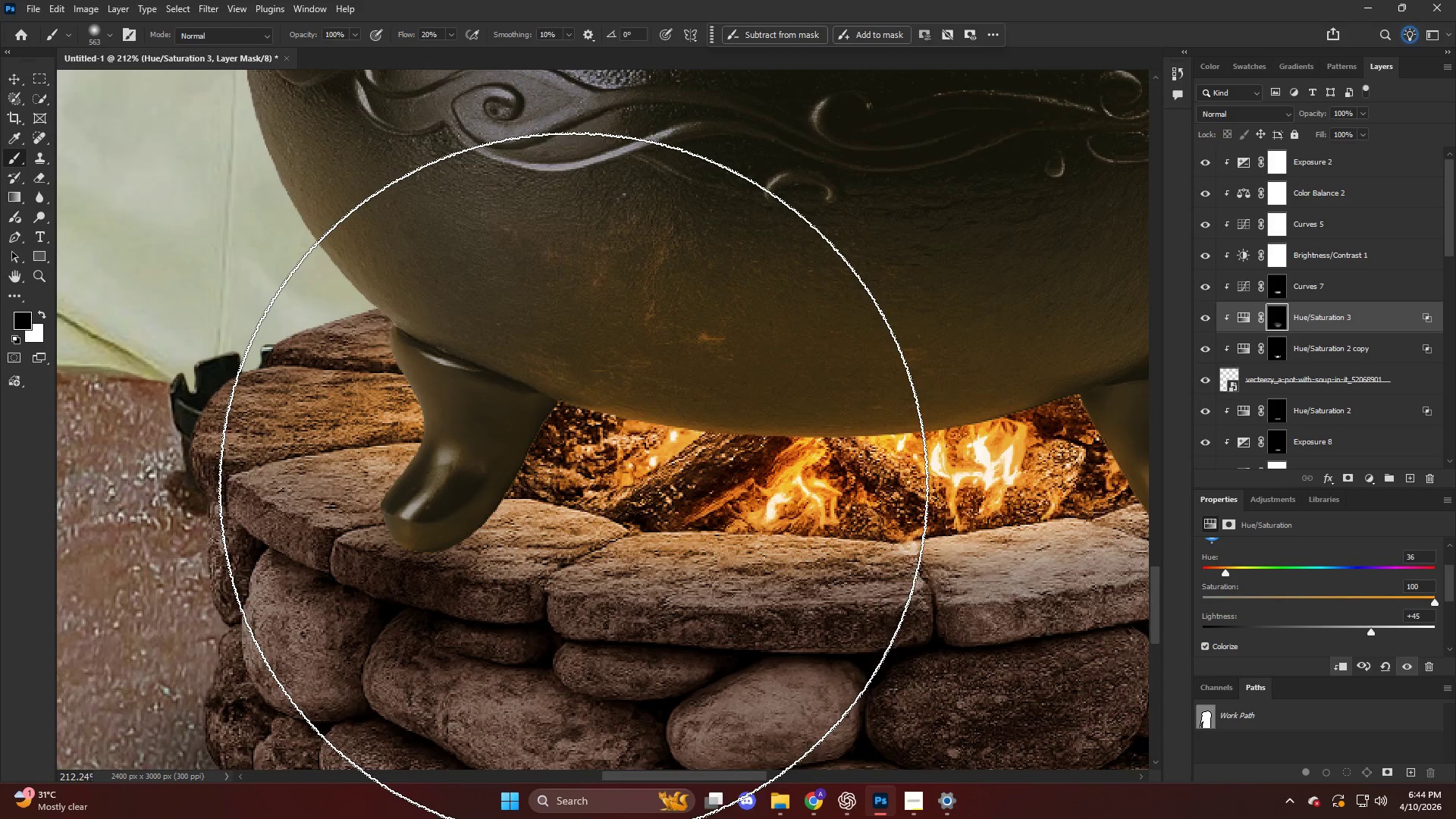 
hold_key(key=AltLeft, duration=0.39)
scroll: coordinate [435, 506], scroll_direction: up, amount: 7.0
 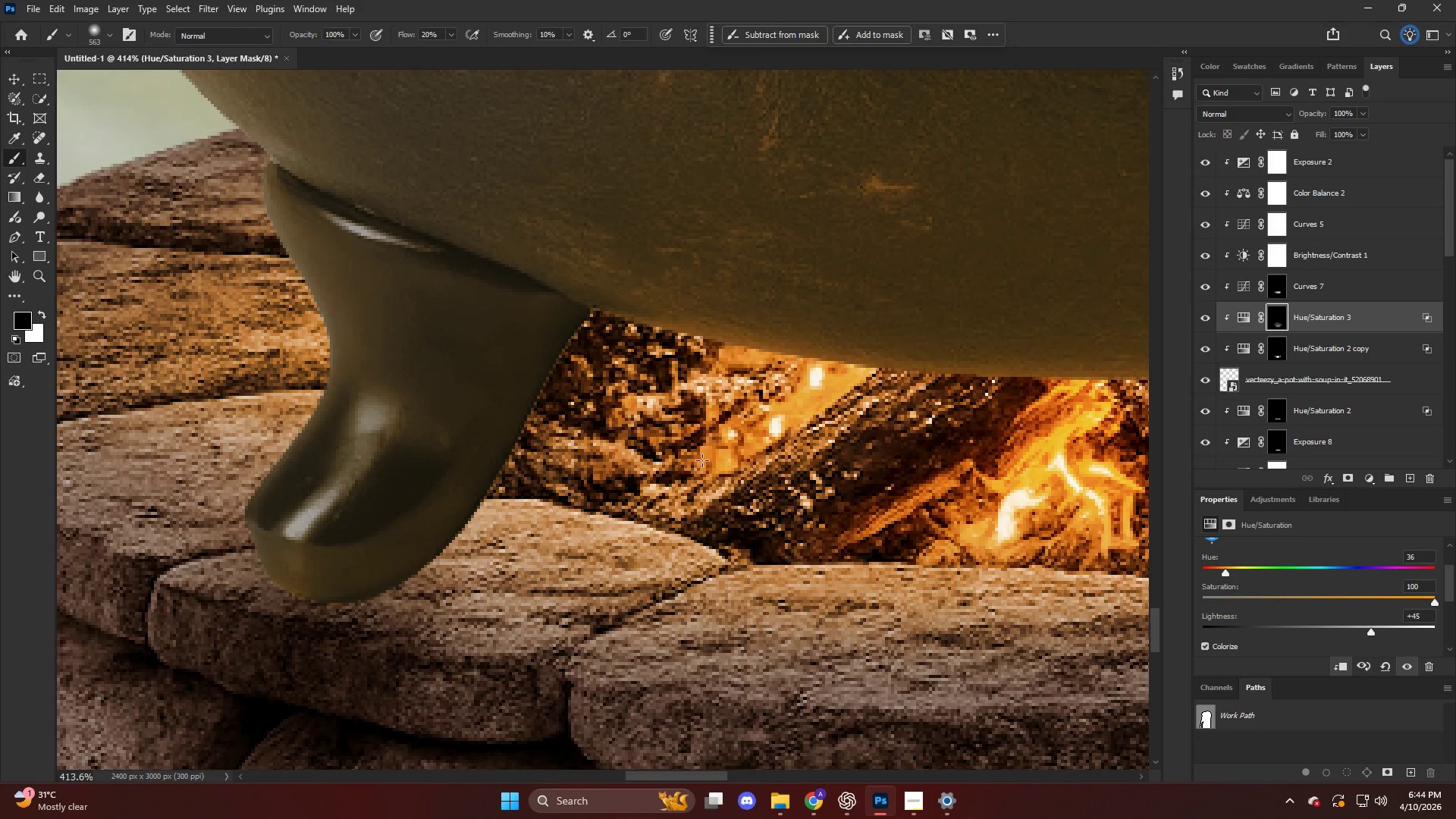 
key(V)
 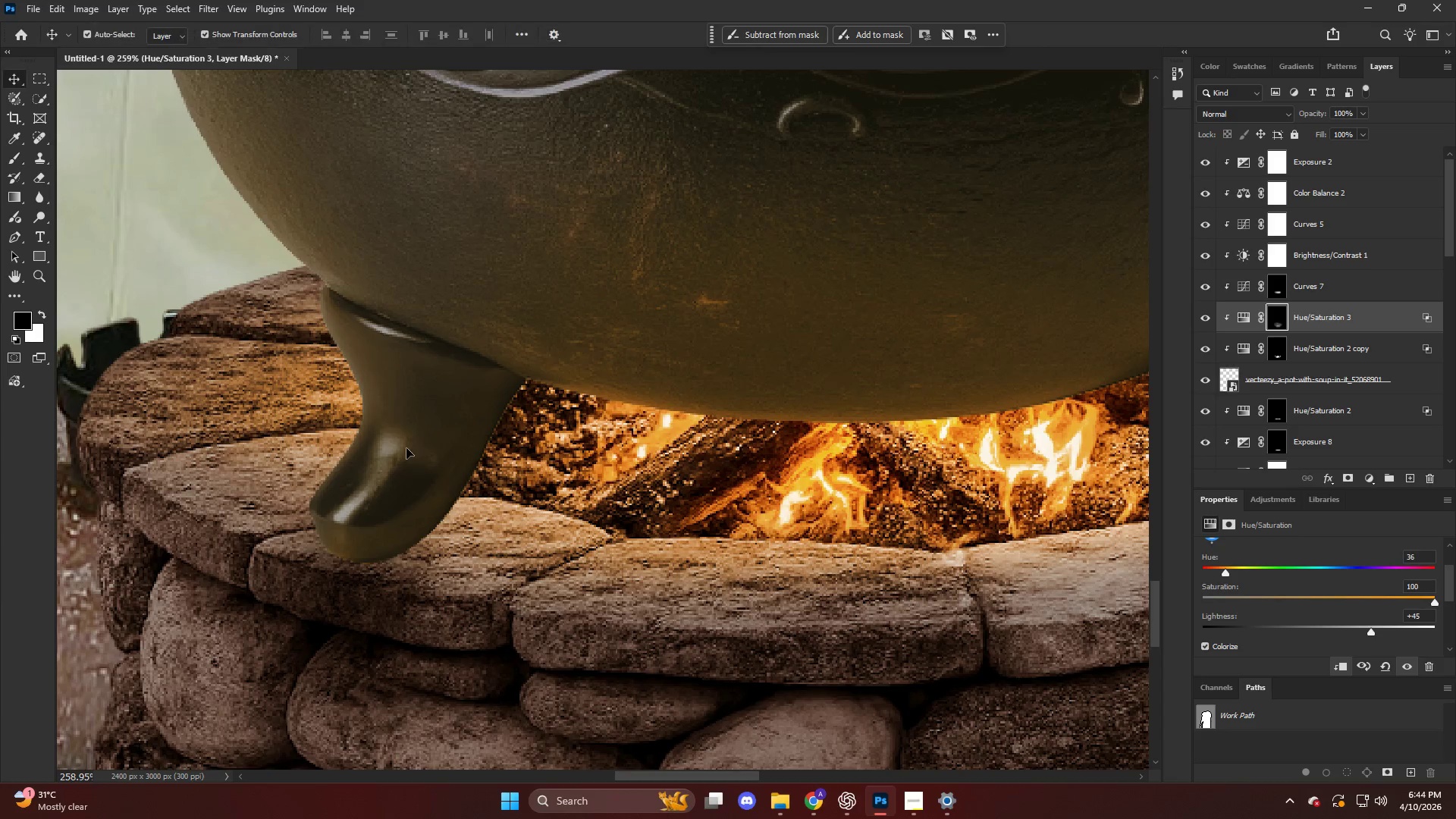 
scroll: coordinate [417, 494], scroll_direction: down, amount: 5.0
 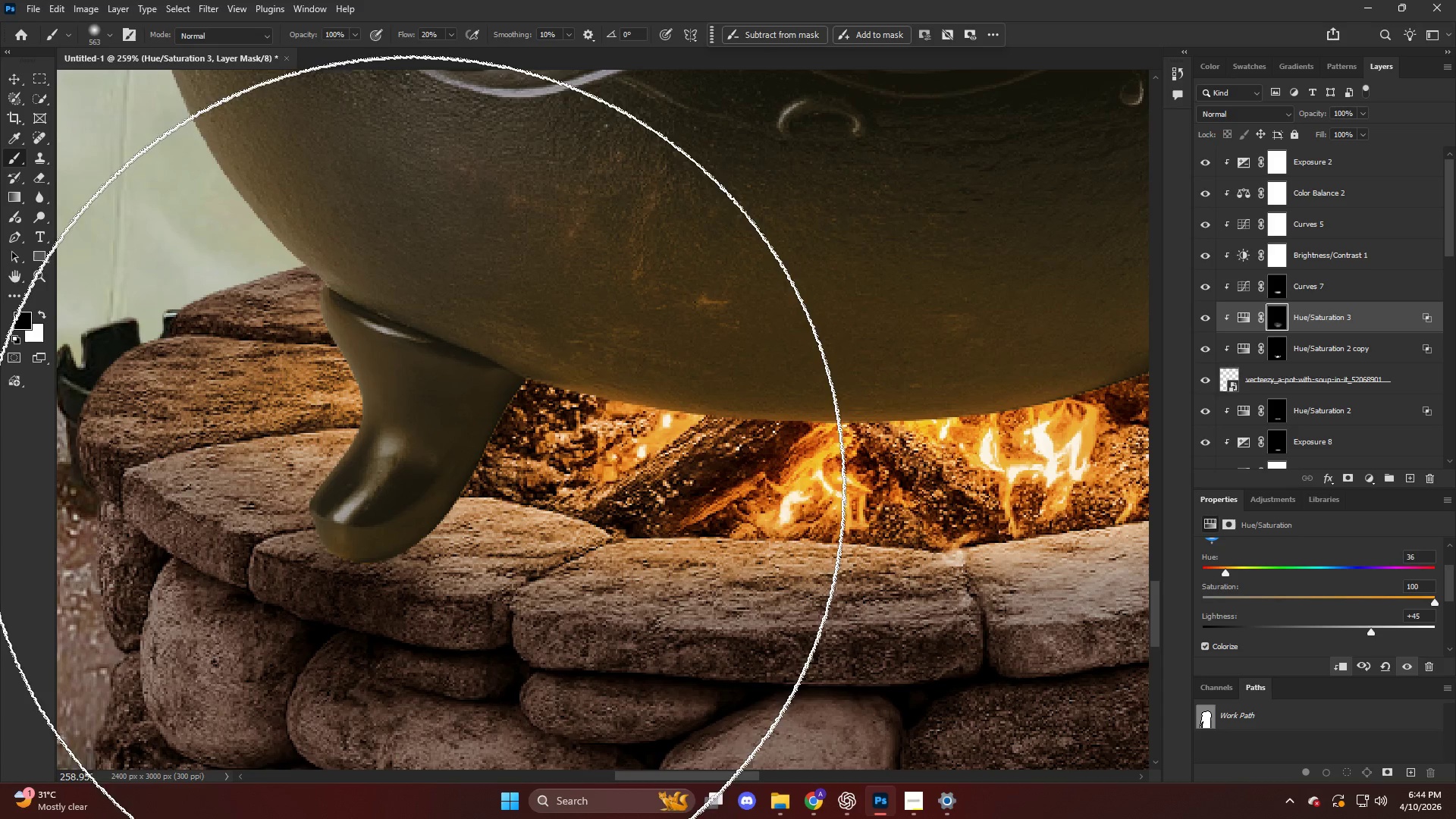 
left_click([406, 447])
 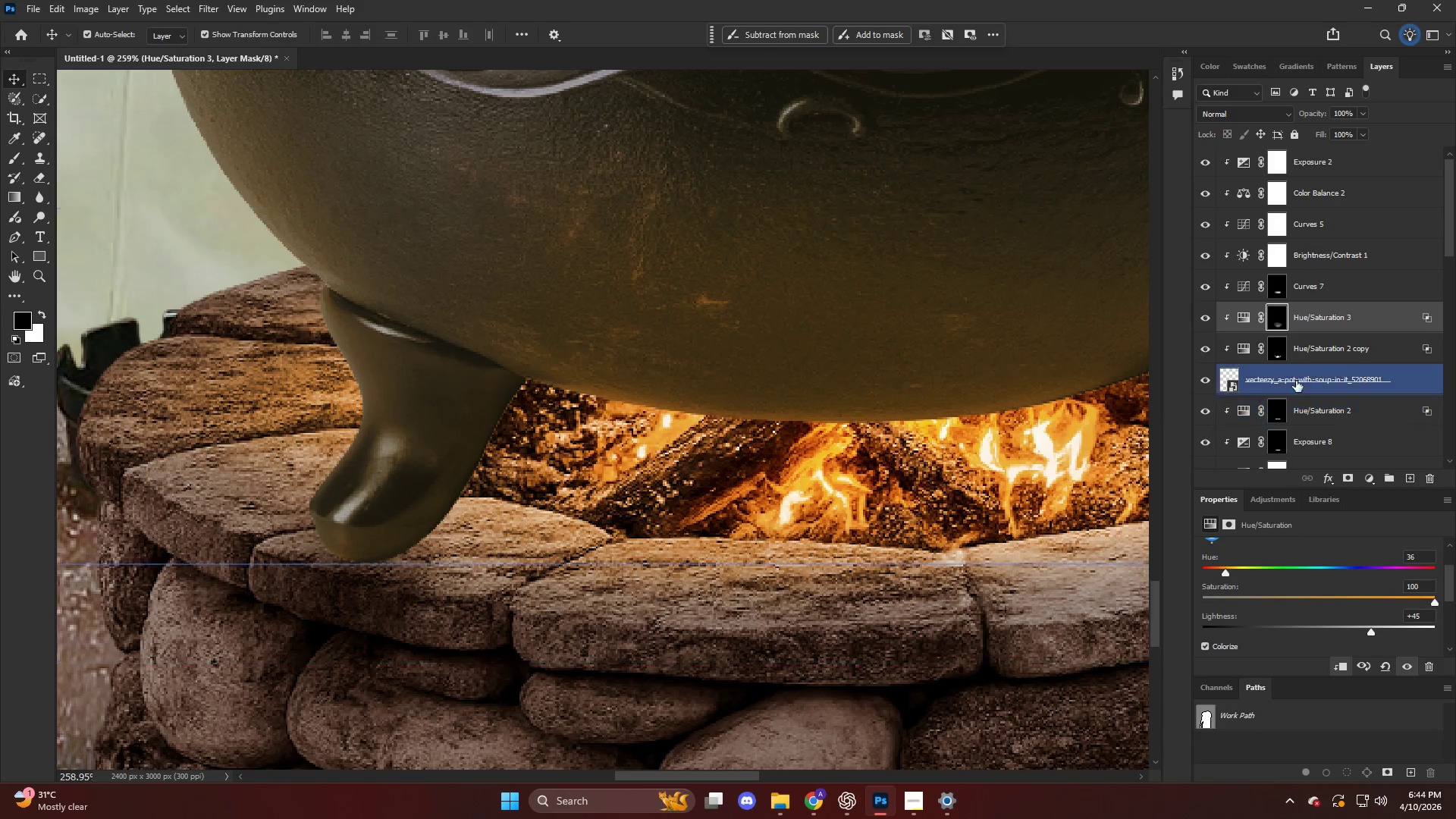 
scroll: coordinate [1309, 367], scroll_direction: up, amount: 4.0
 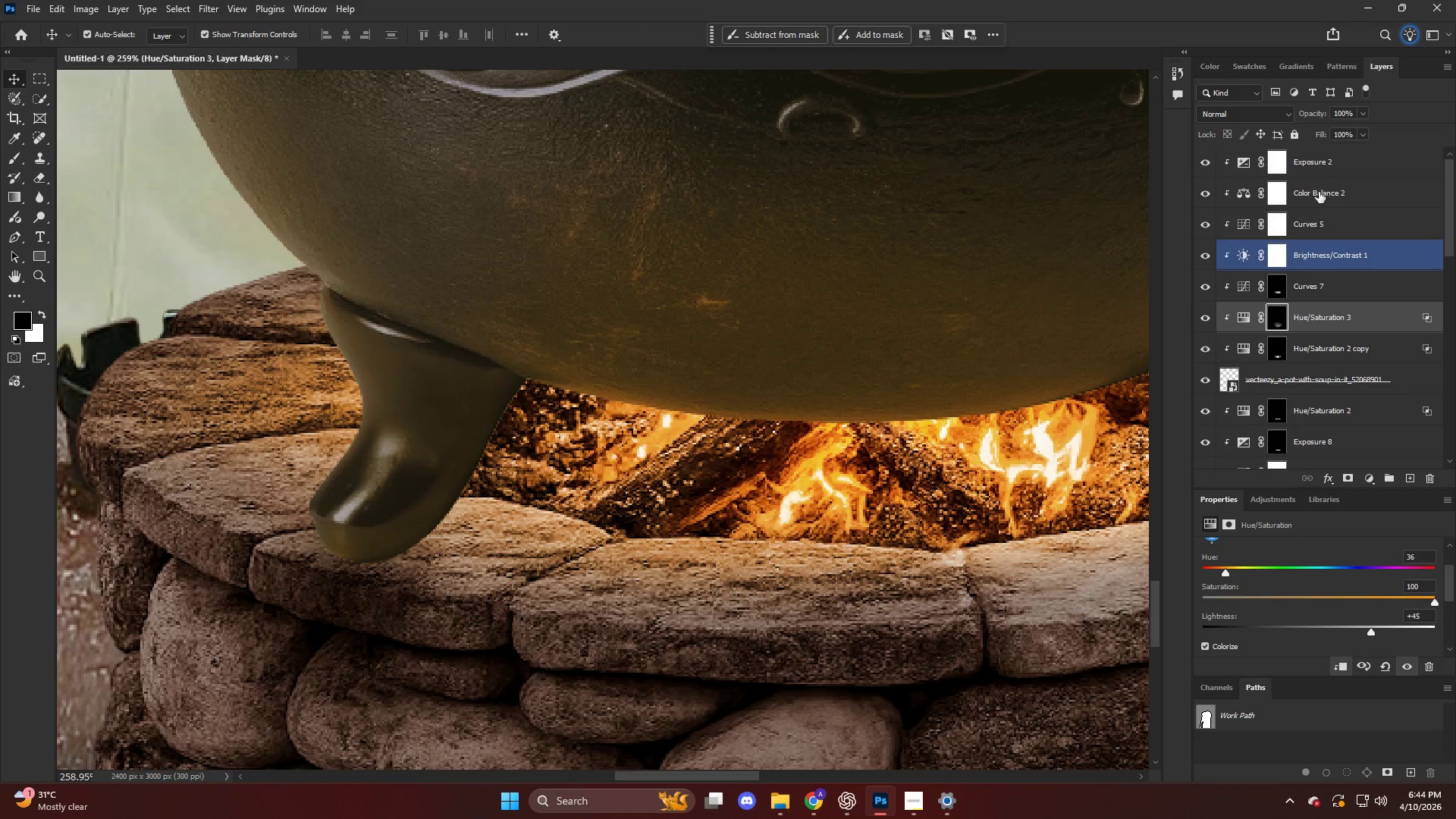 
left_click([1327, 162])
 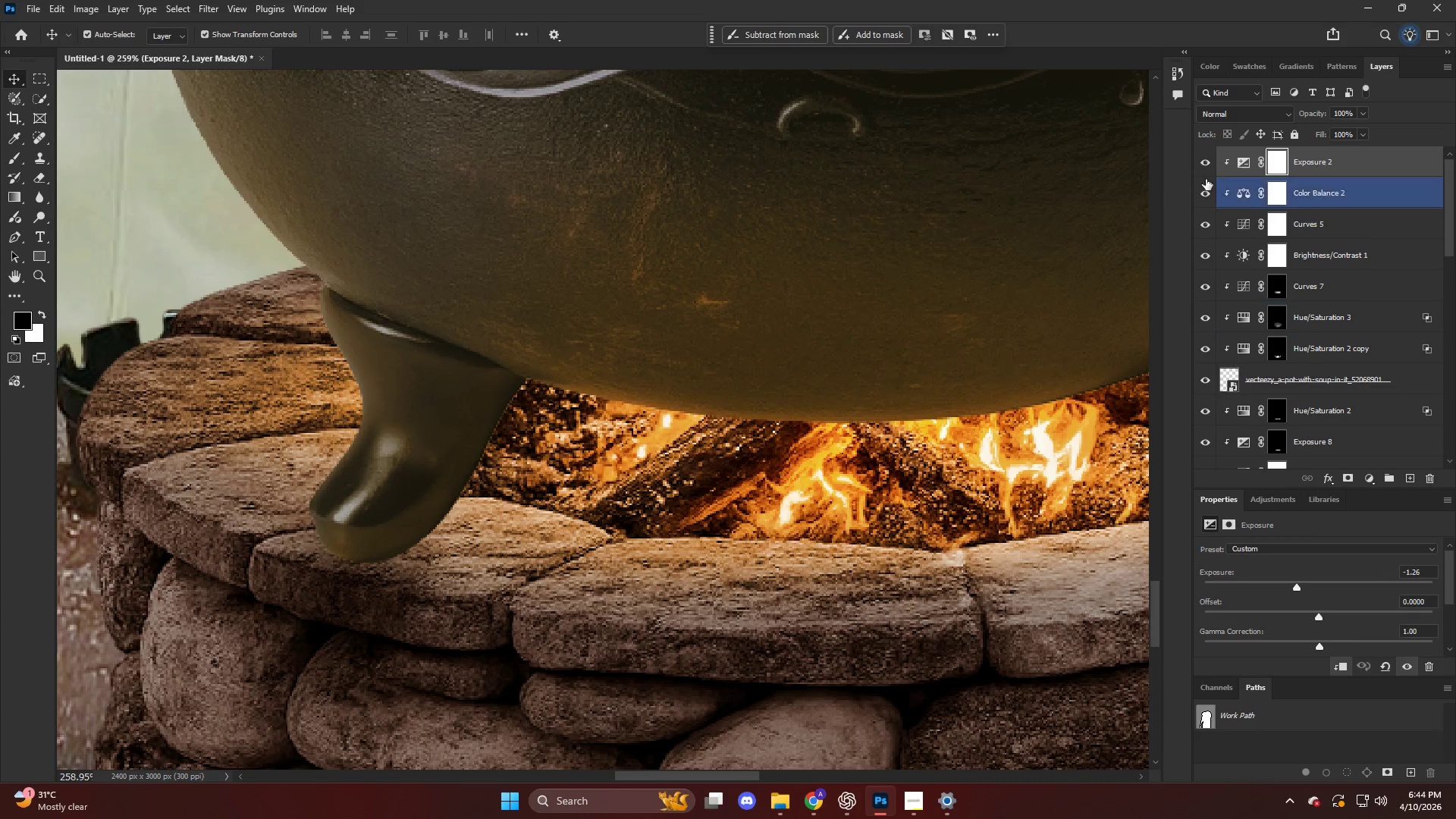 
double_click([1210, 167])
 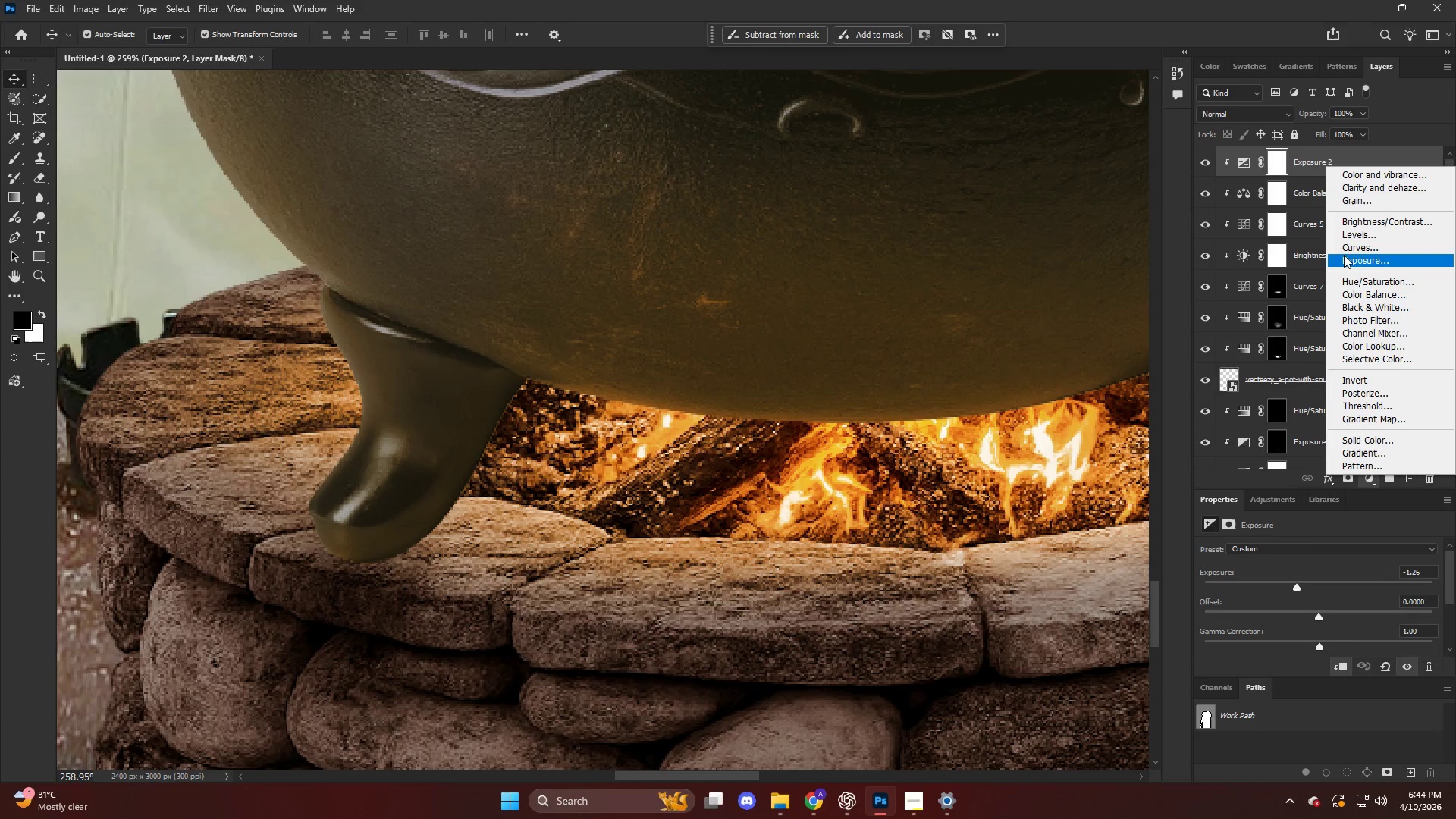 
hold_key(key=AltLeft, duration=0.66)
left_click([1323, 179])
 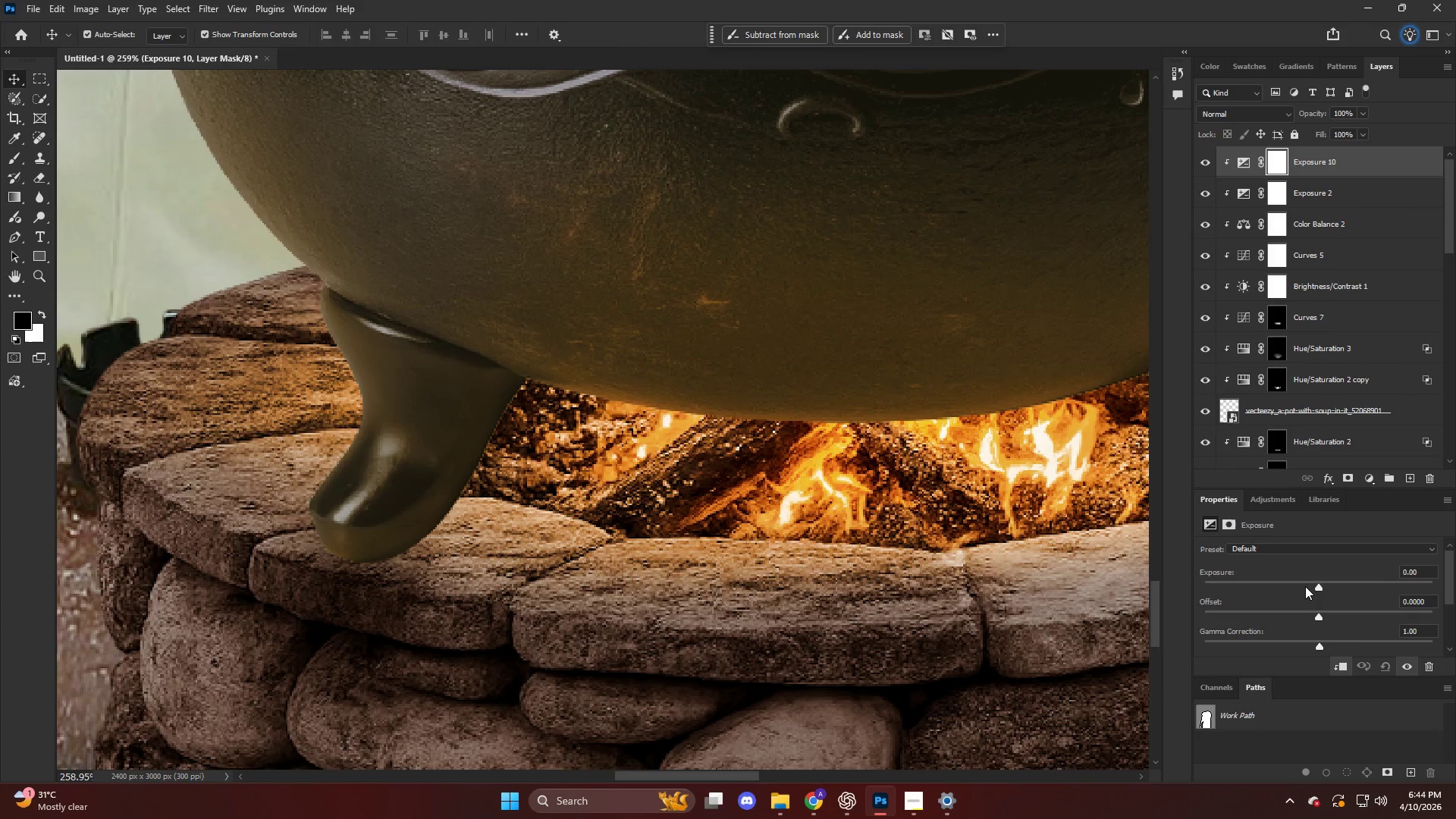 
left_click_drag(start_coordinate=[1306, 584], to_coordinate=[1255, 585])
 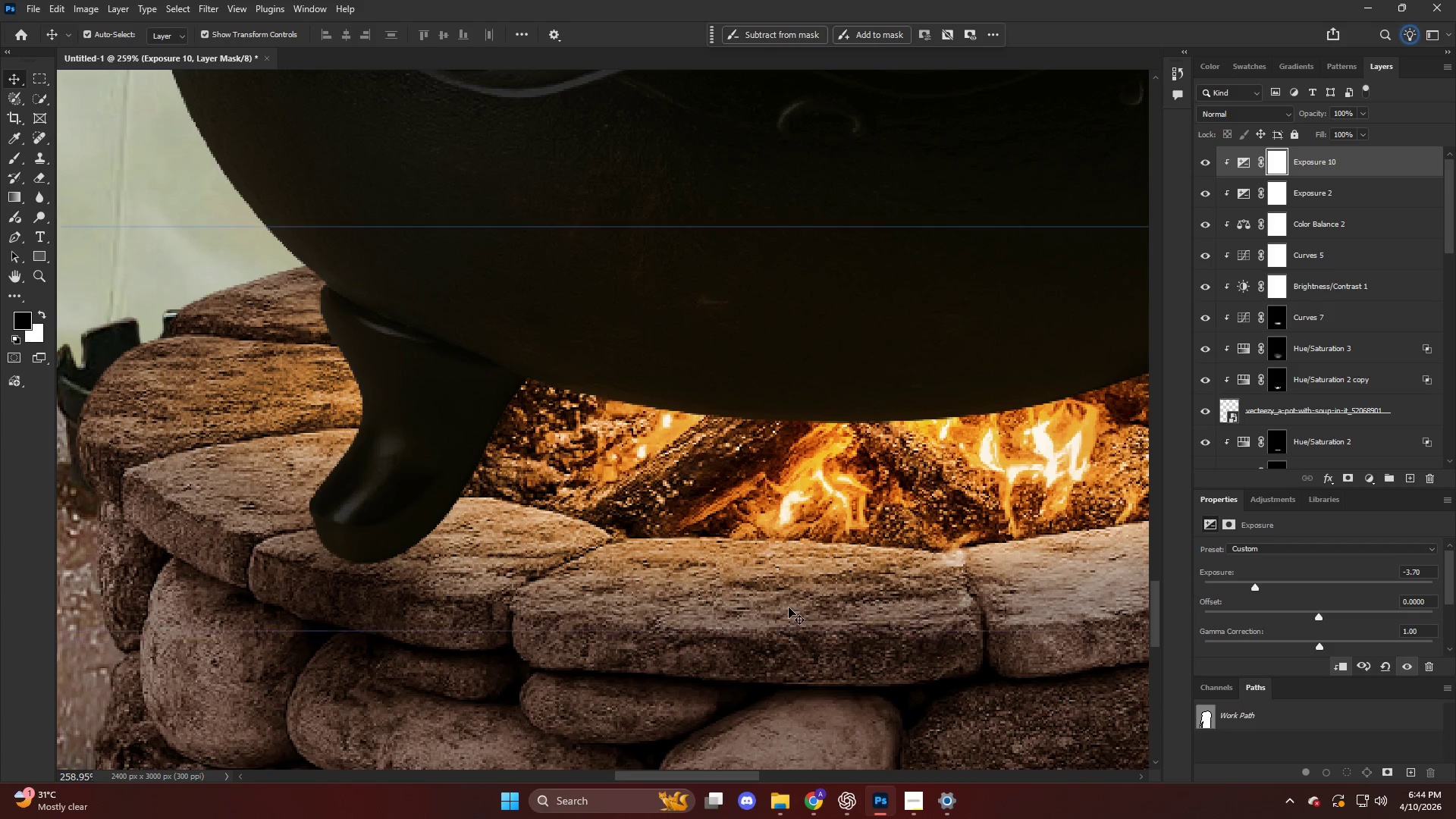 
key(Control+I)
 